 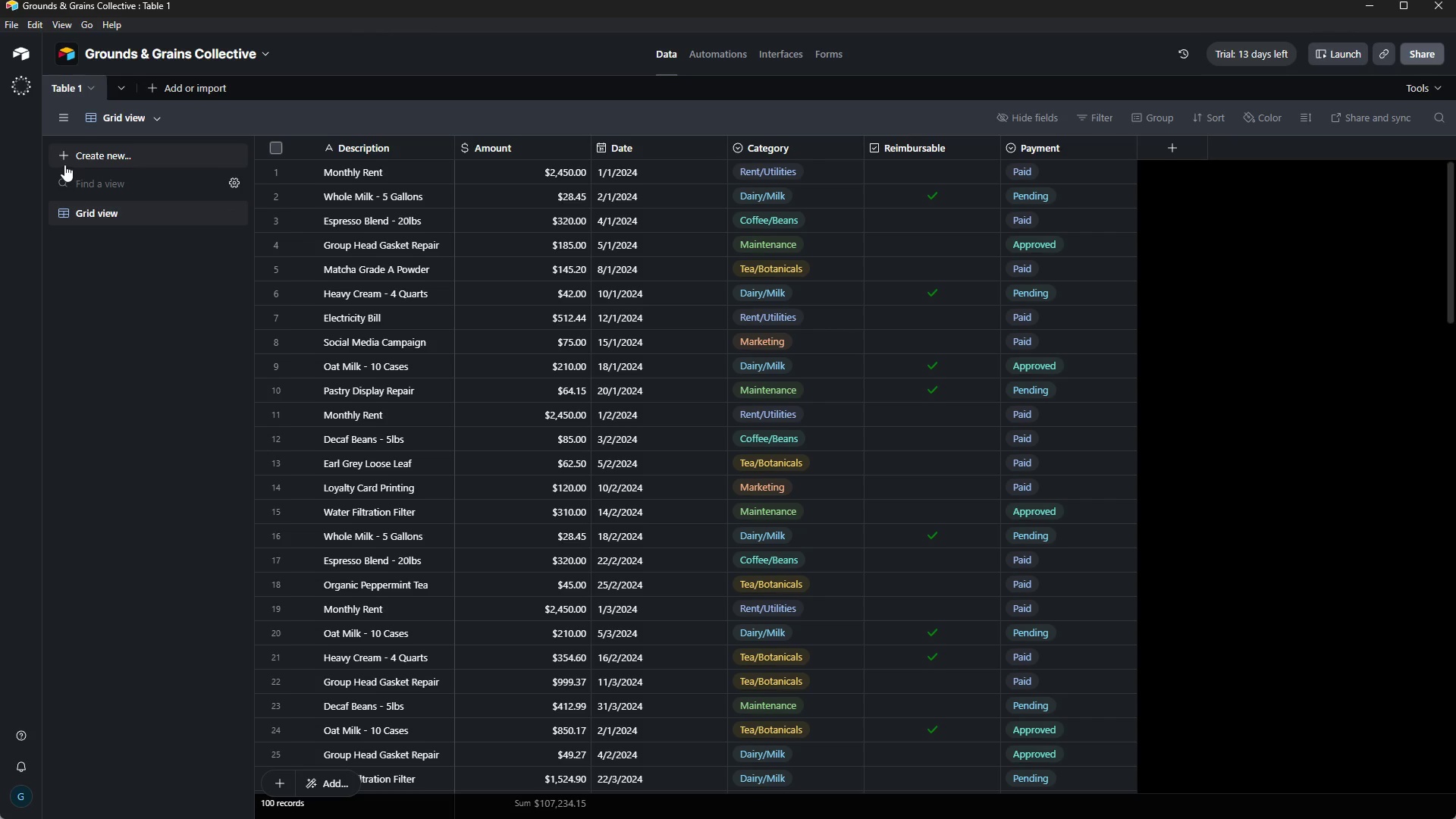 
left_click([98, 273])
 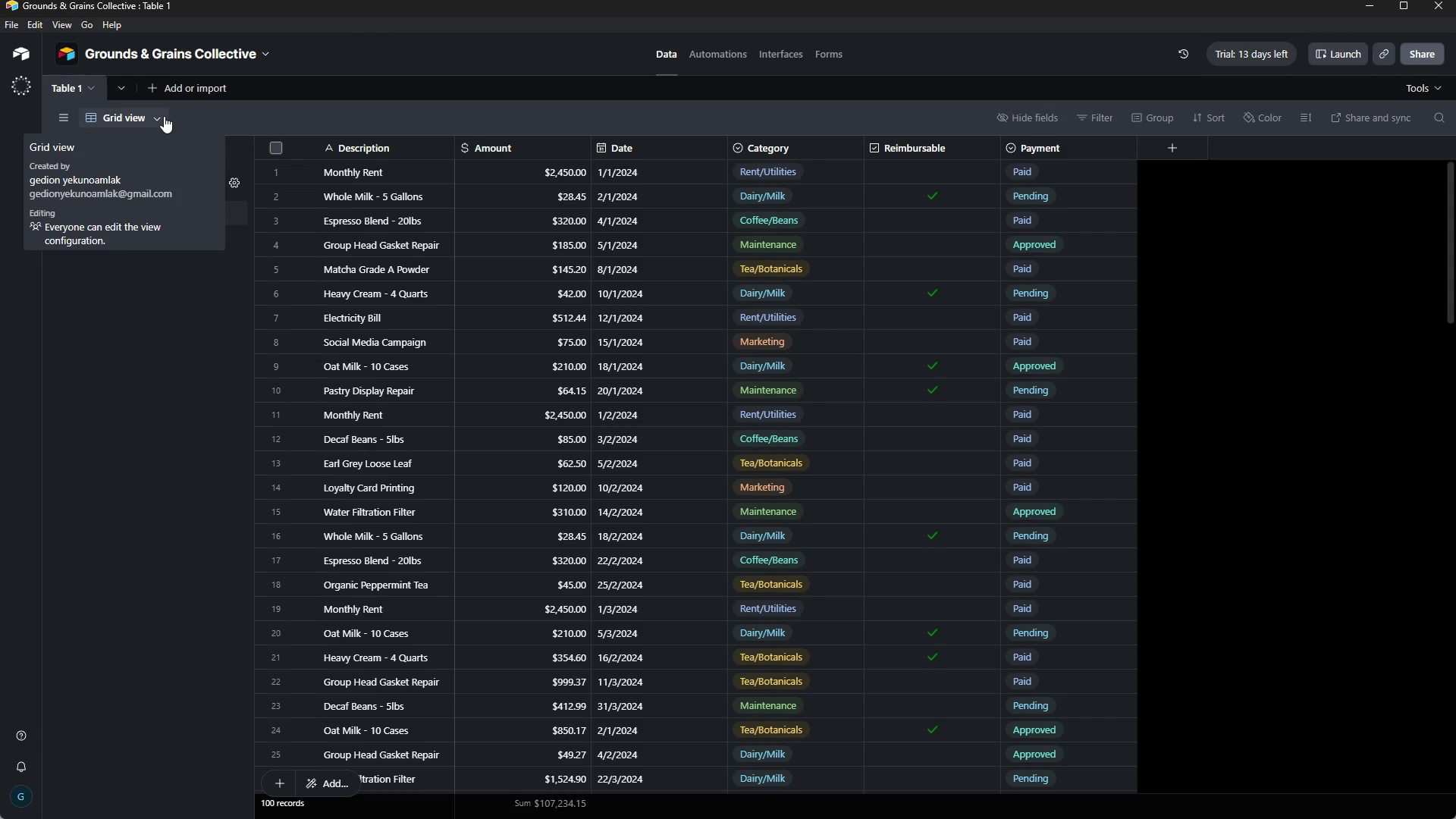 
left_click([162, 116])
 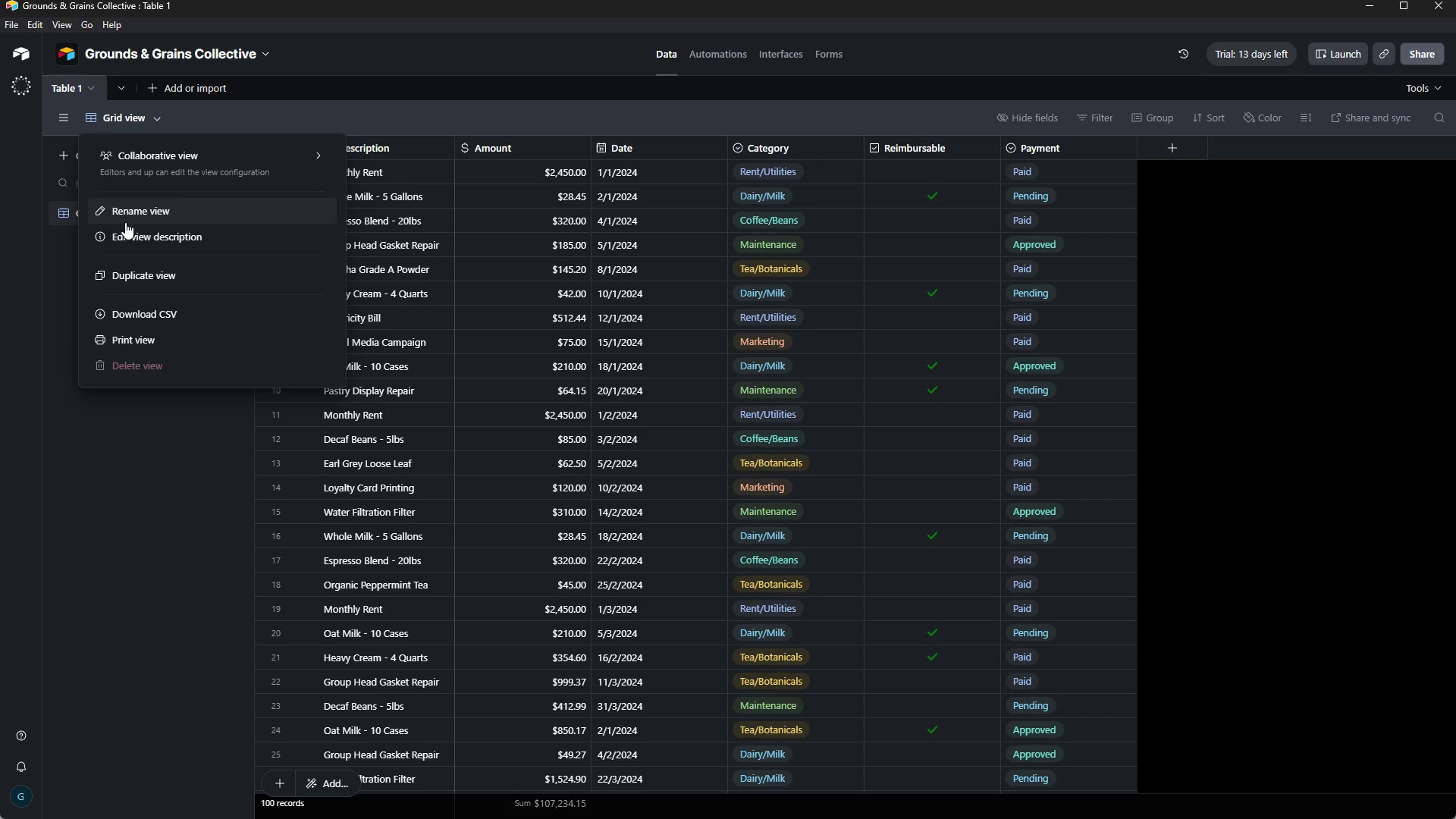 
left_click([48, 265])
 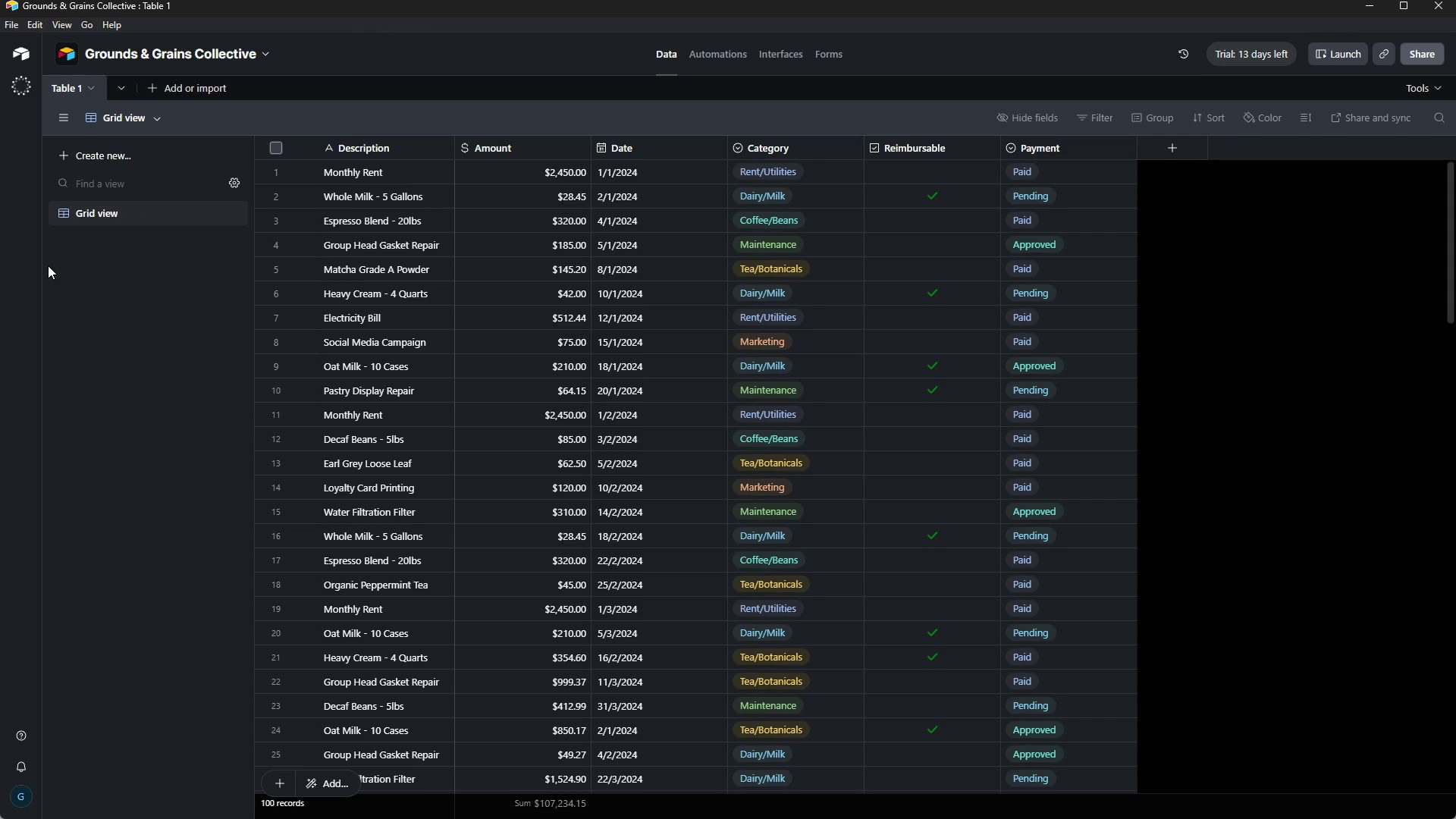 
wait(66.22)
 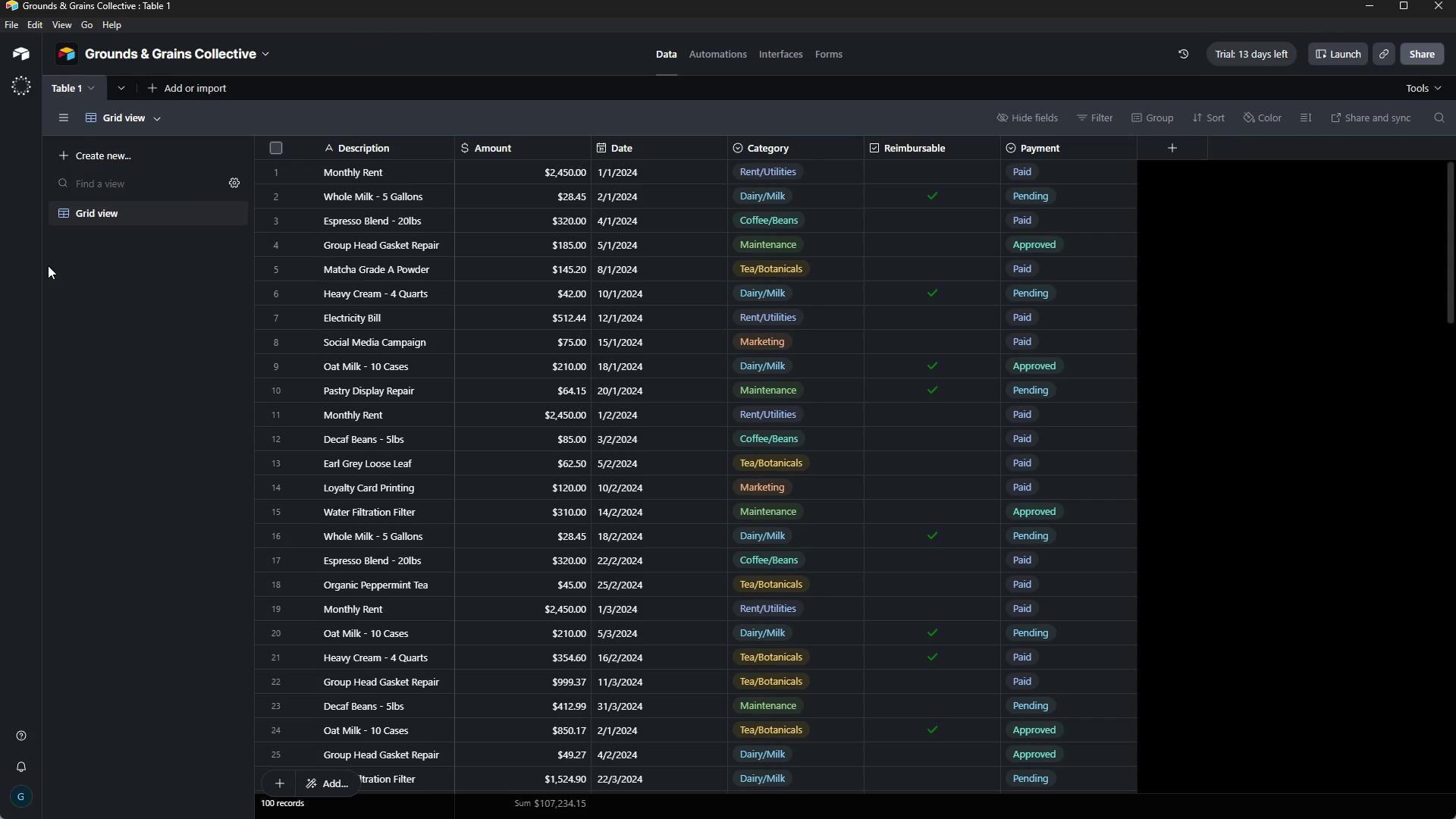 
left_click([139, 116])
 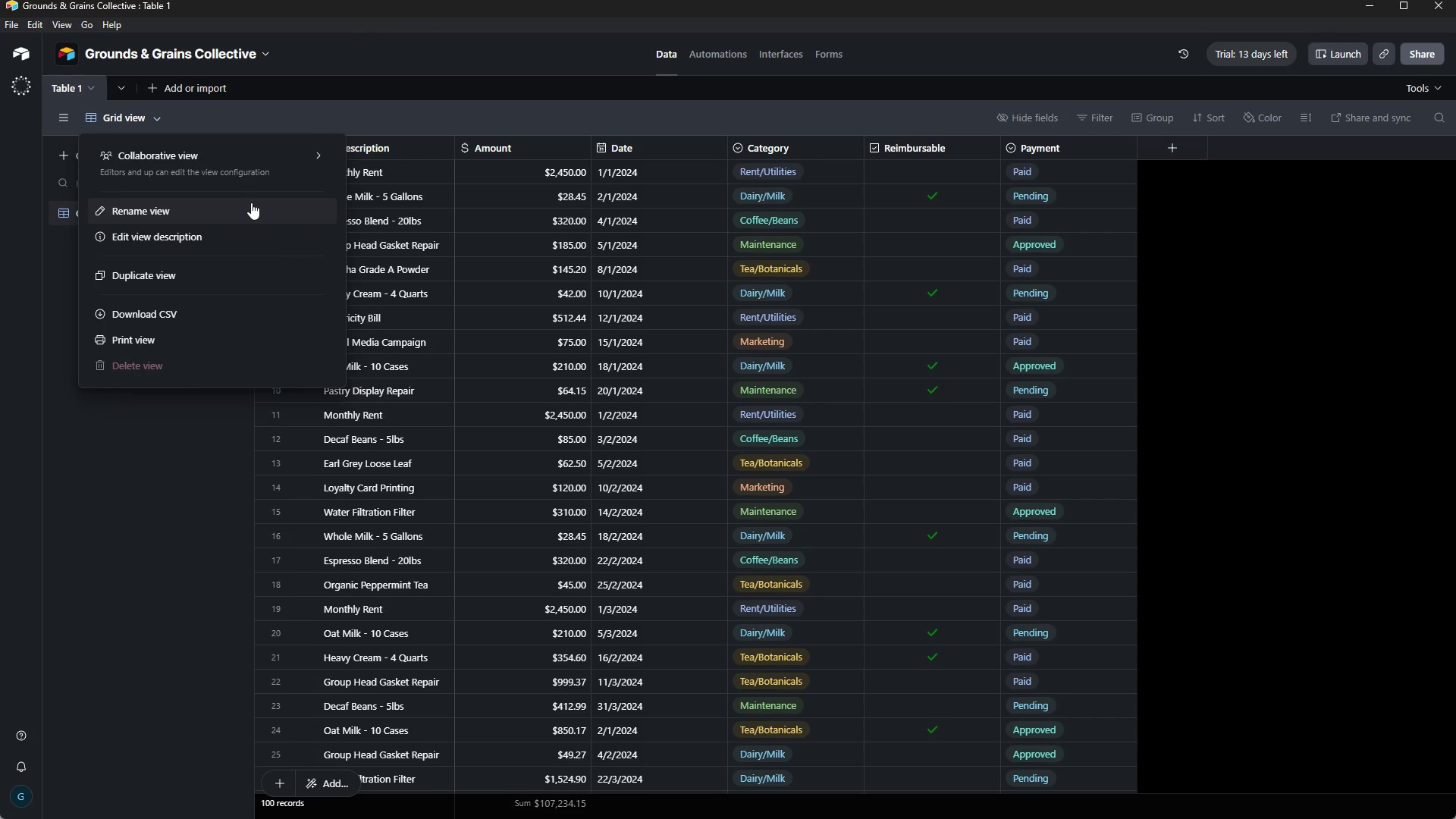 
wait(6.14)
 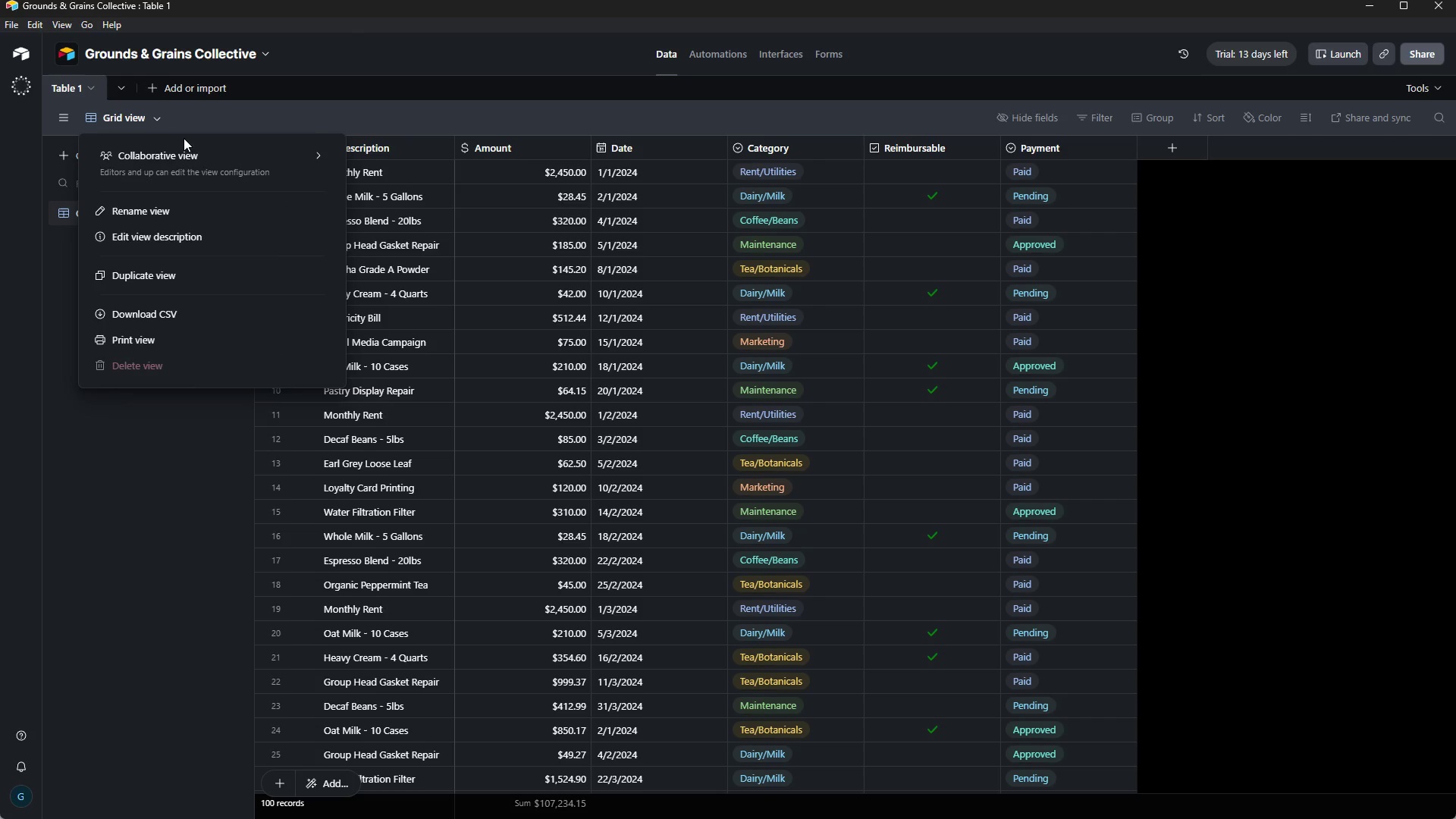 
left_click([143, 479])
 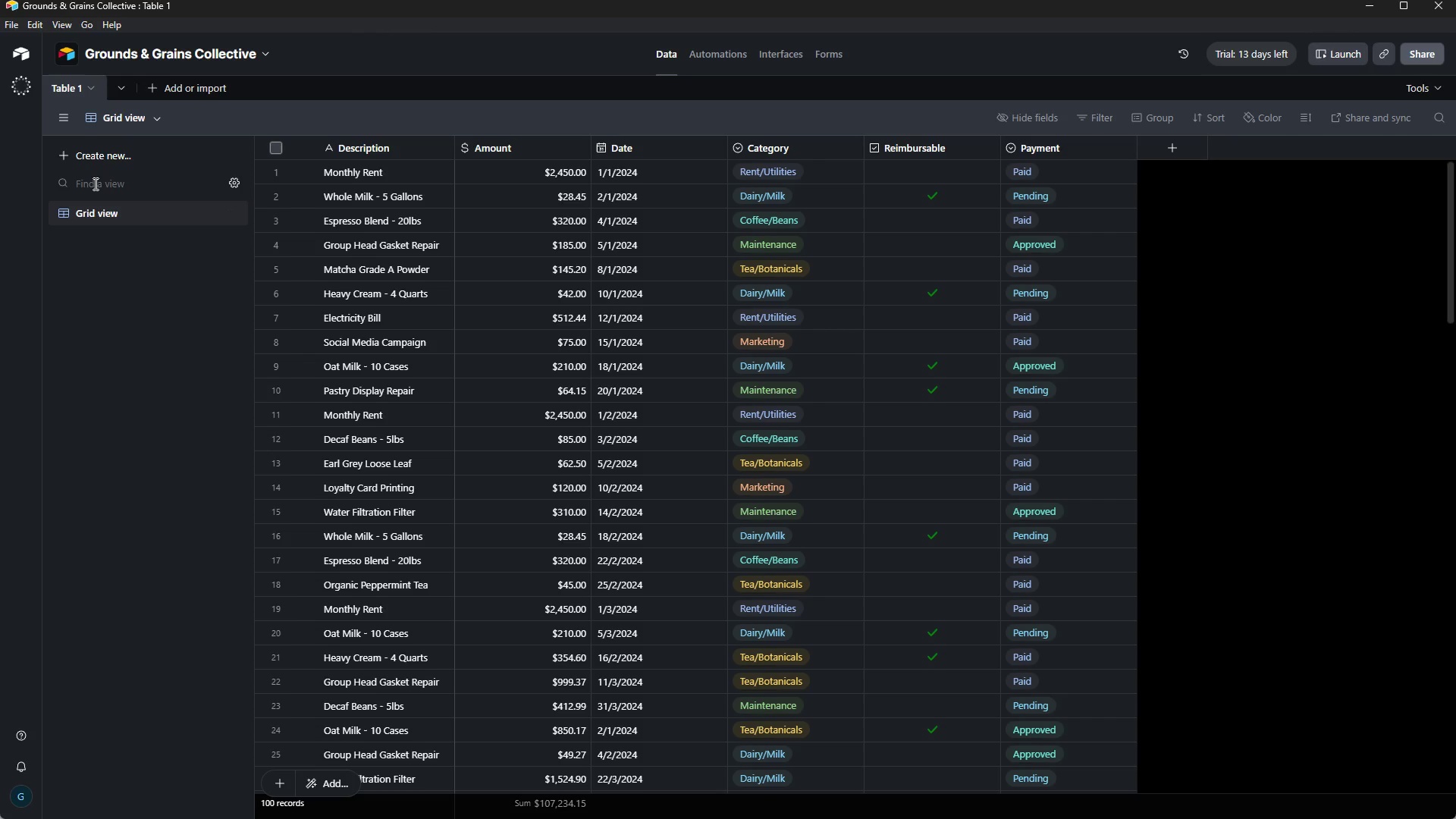 
left_click([94, 184])
 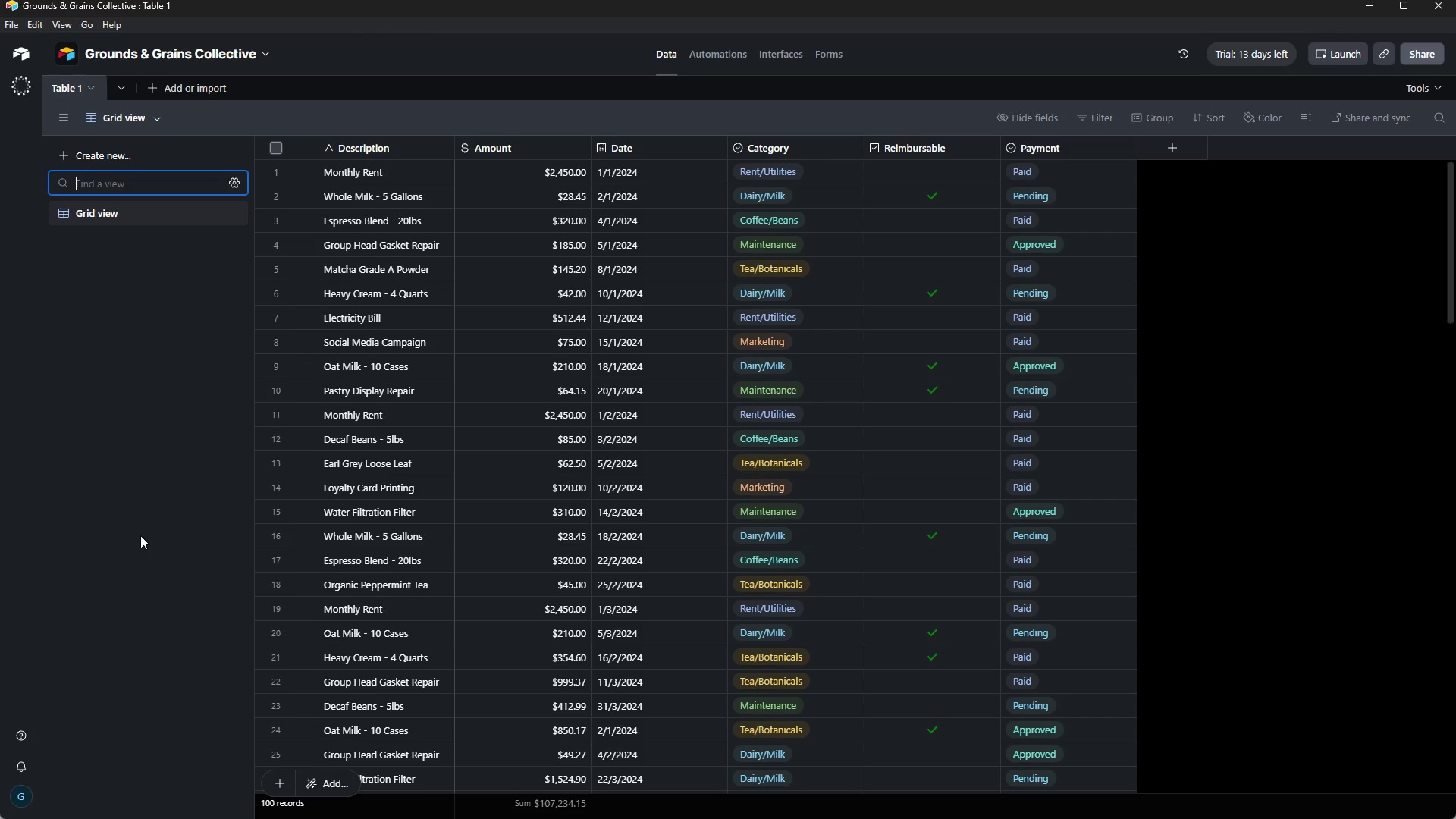 
wait(113.2)
 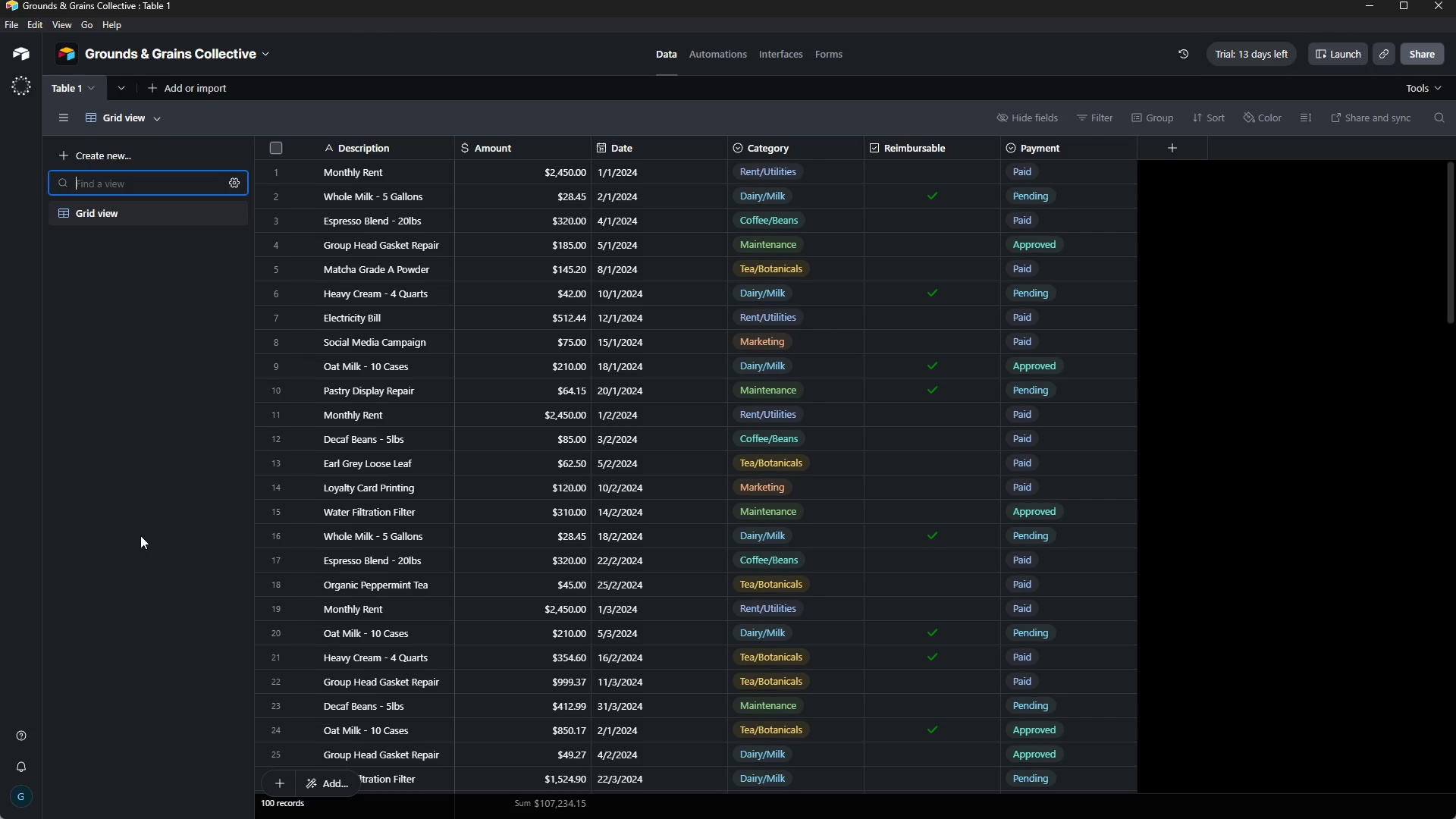 
left_click([58, 24])
 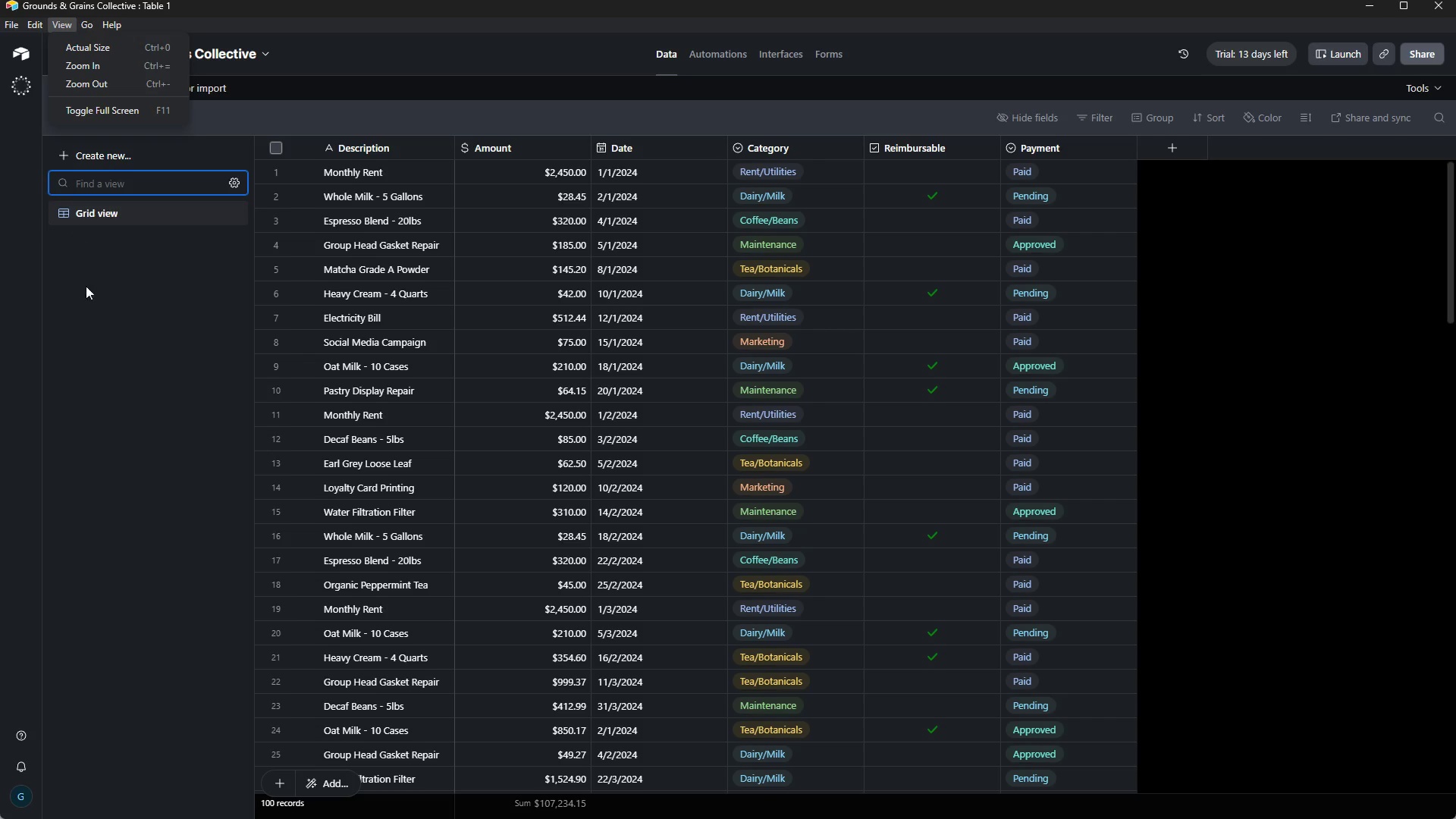 
left_click([93, 308])
 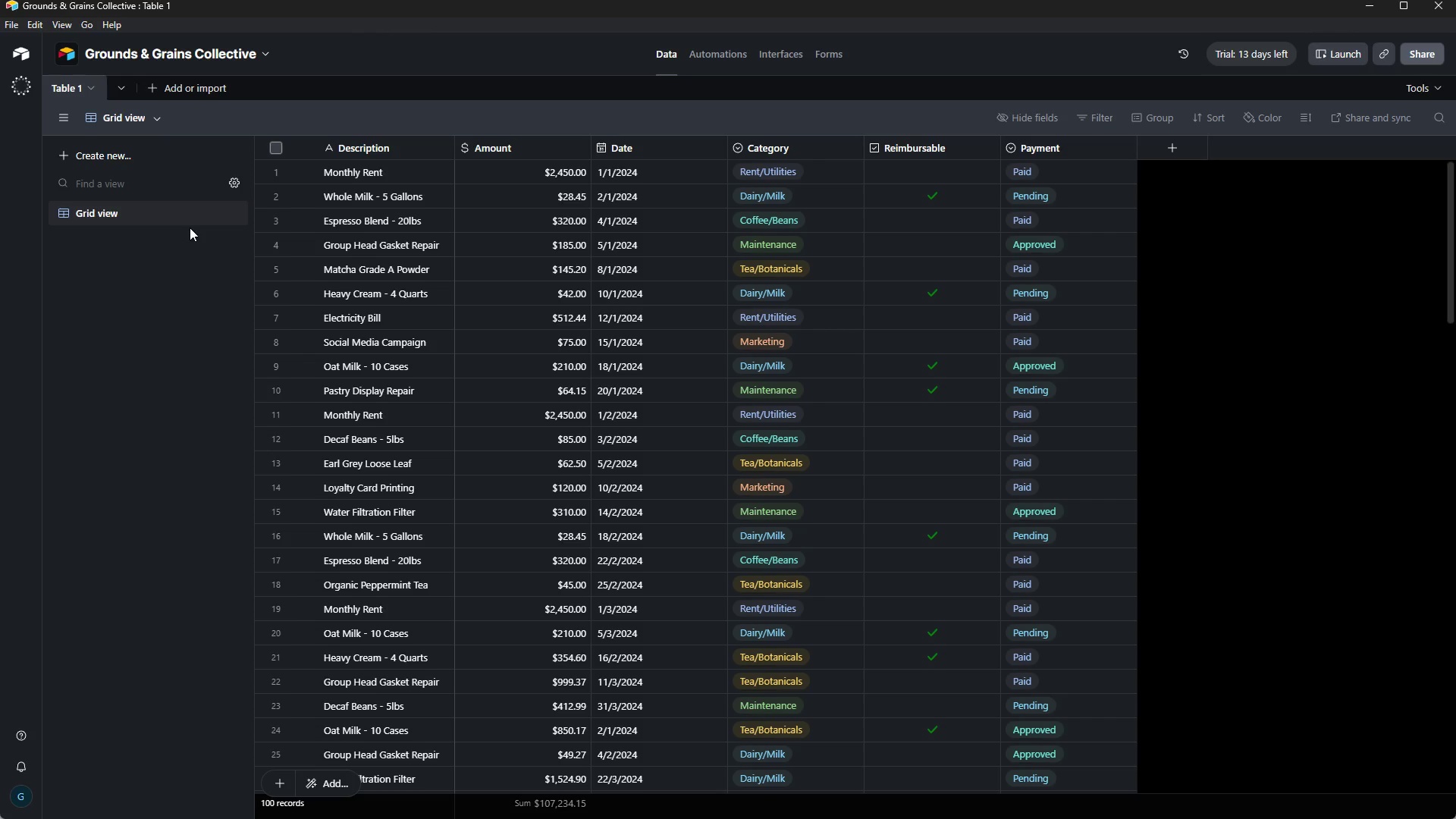 
double_click([182, 215])
 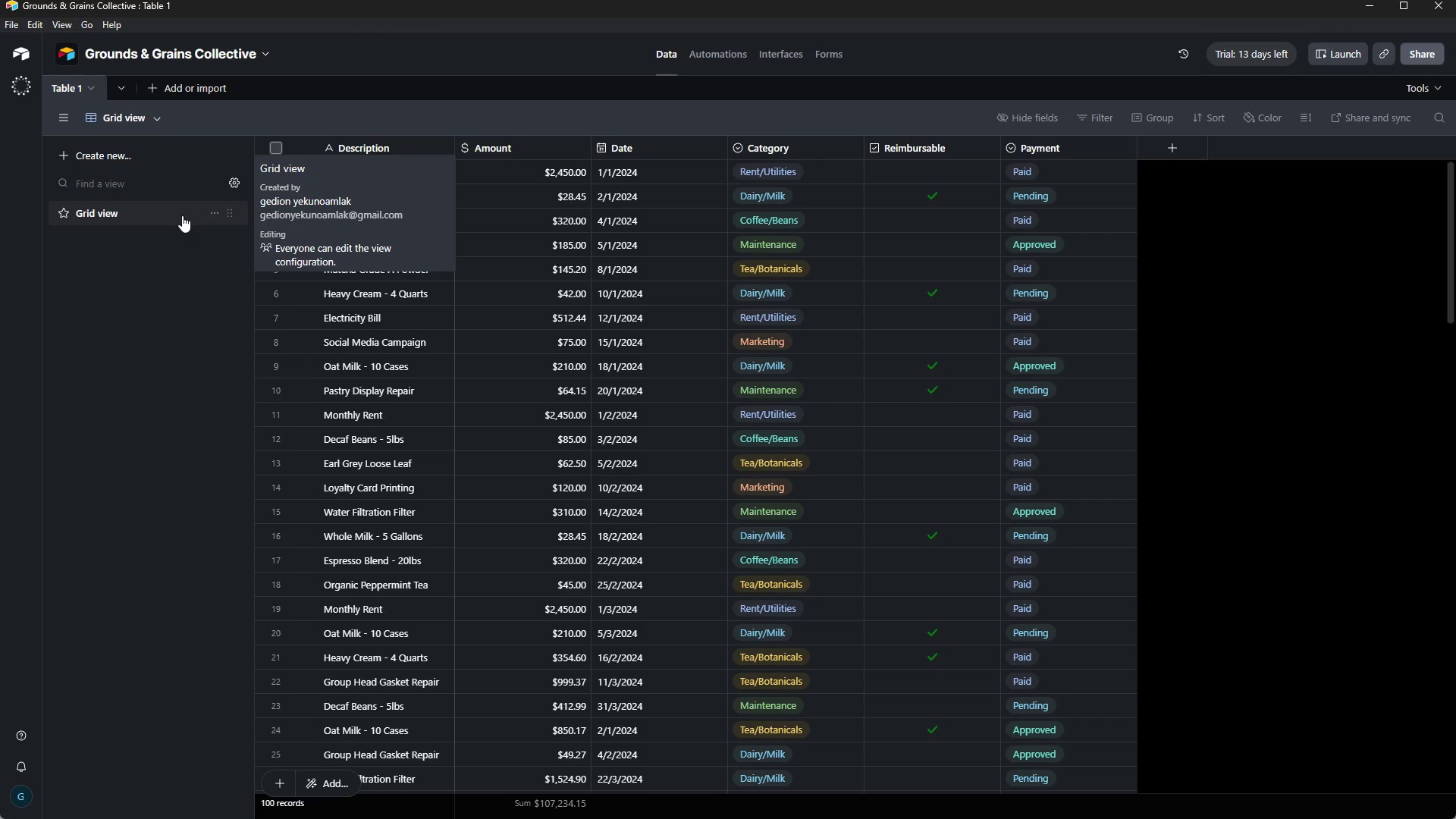 
wait(17.33)
 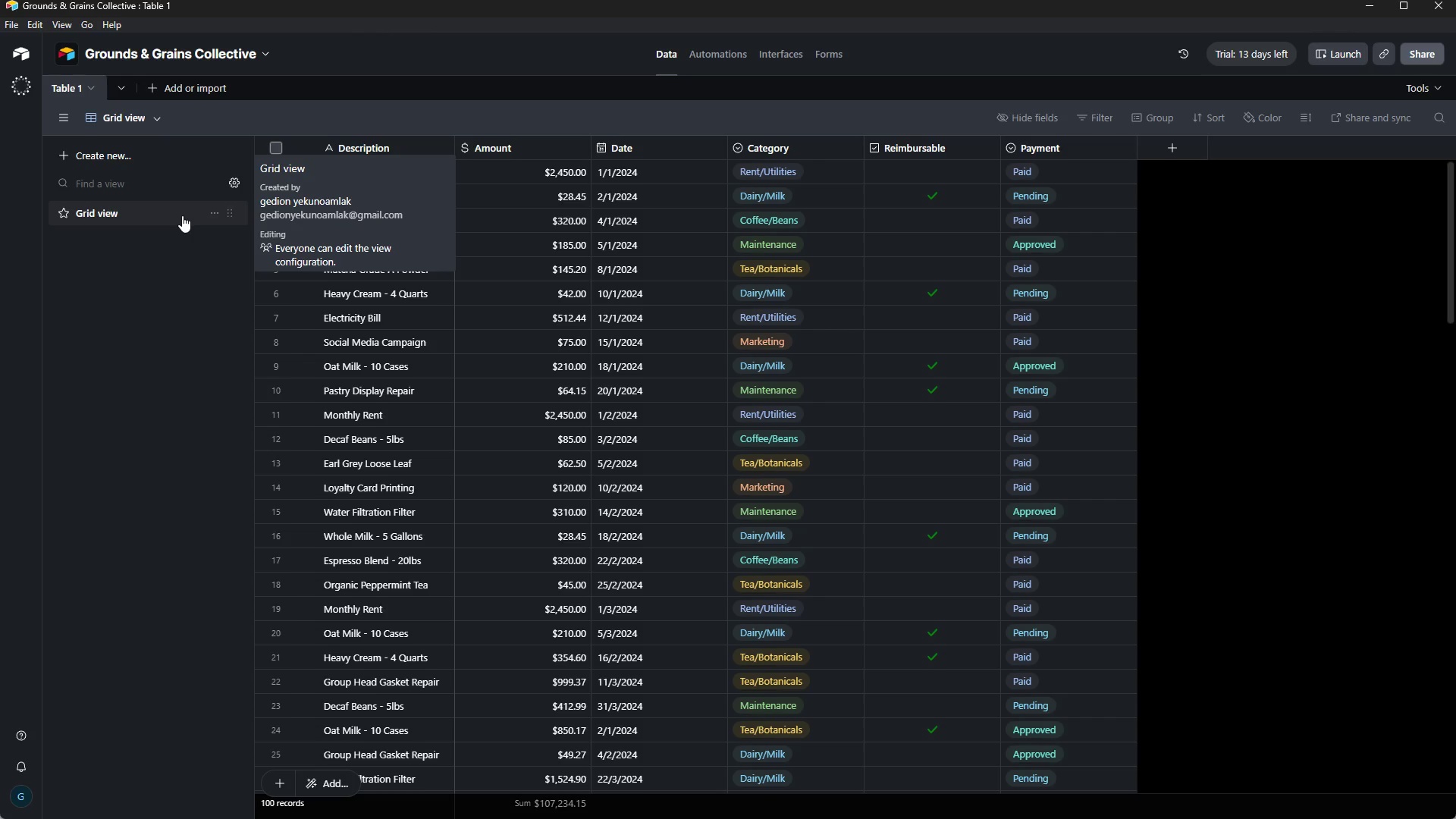 
left_click([175, 251])
 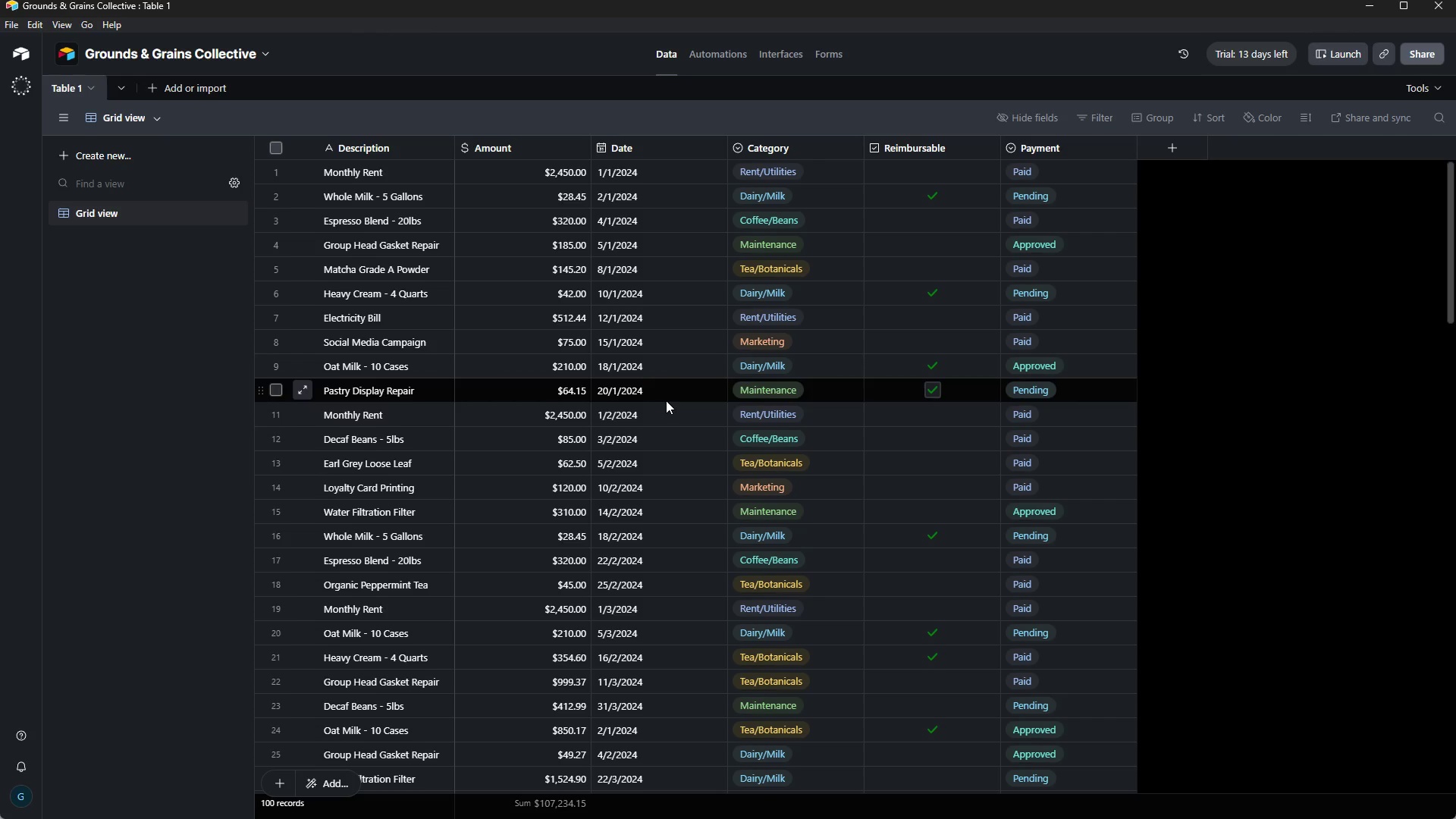 
wait(65.4)
 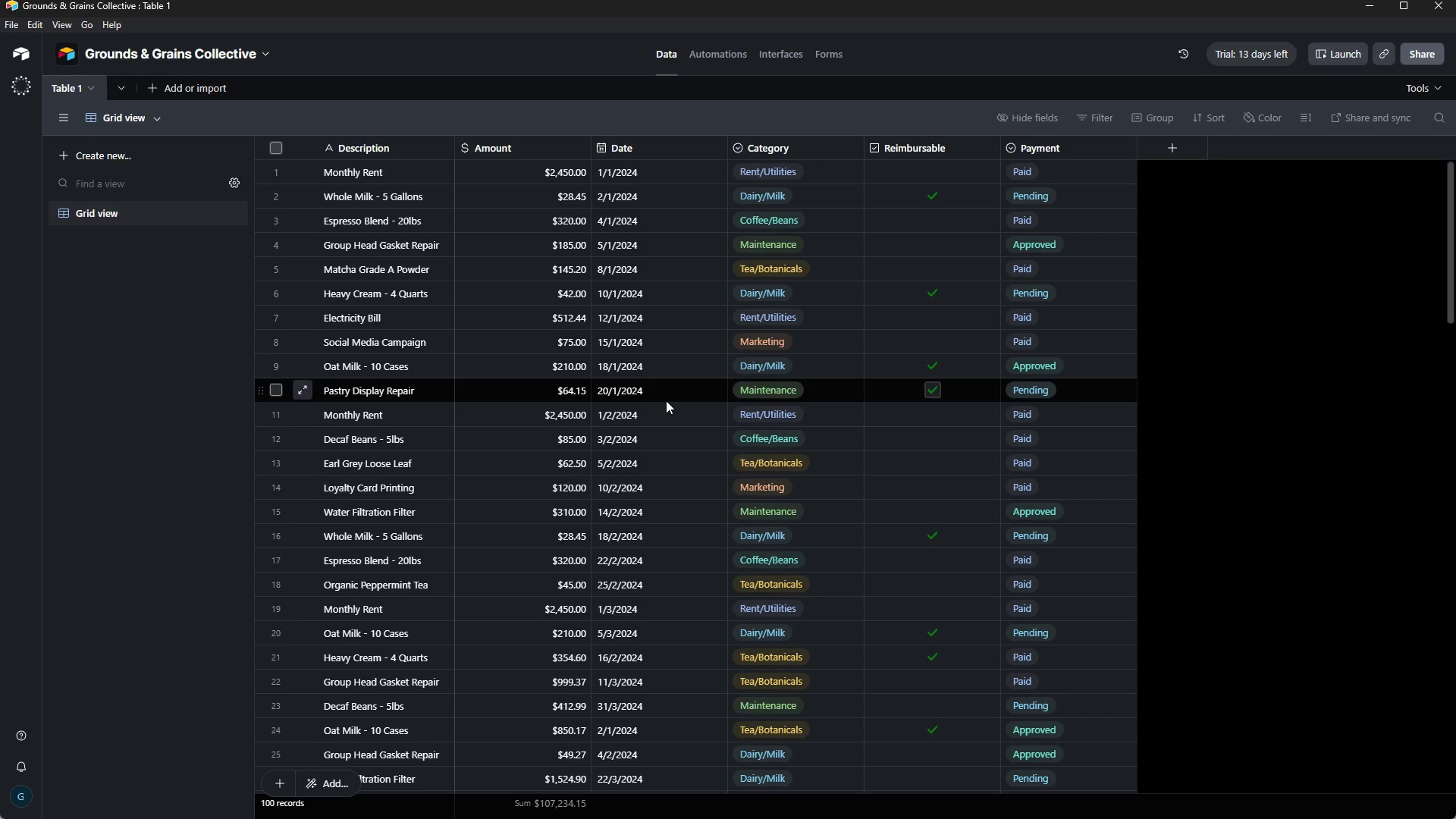 
mouse_move([197, 216])
 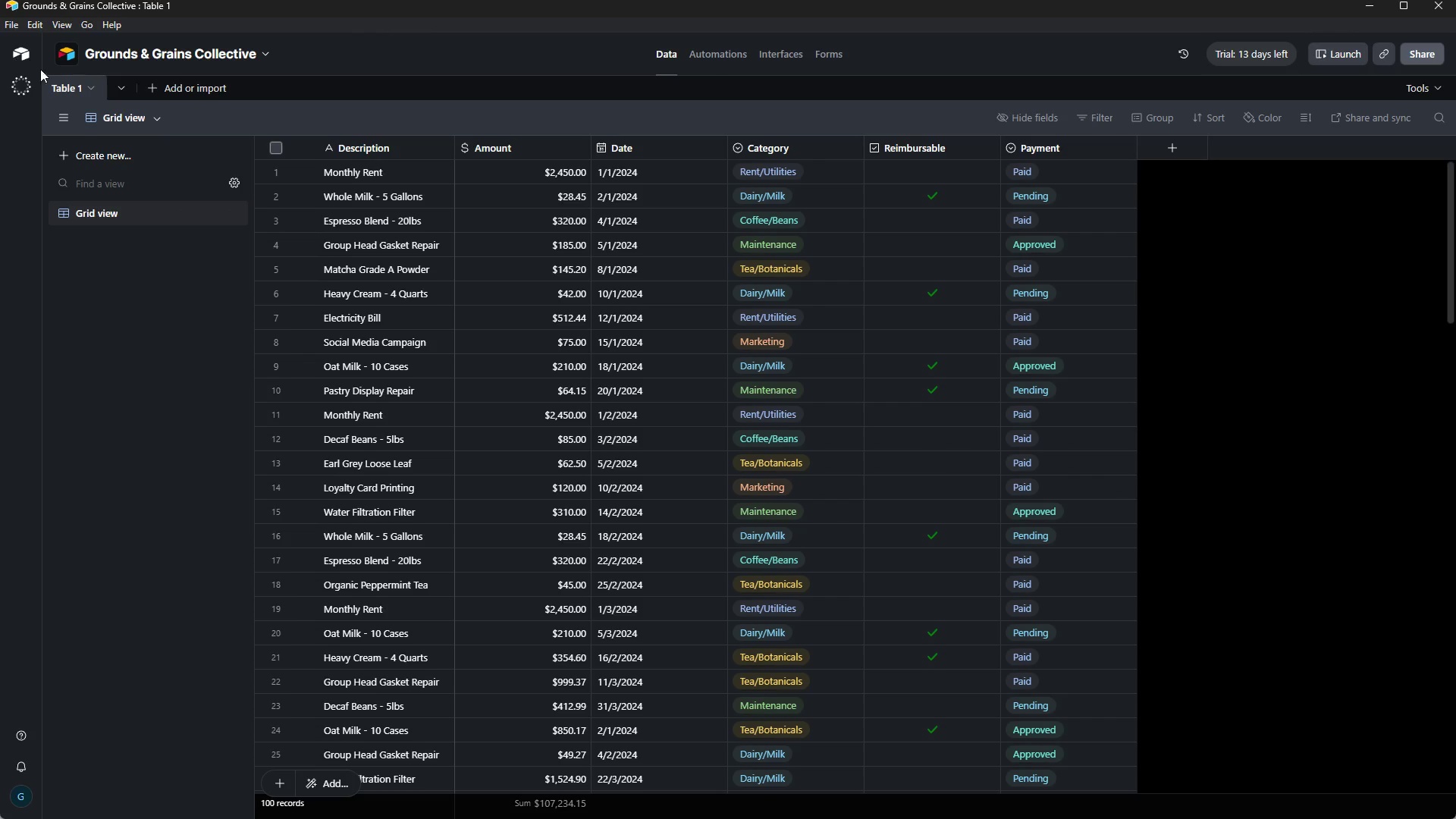 
left_click([102, 118])
 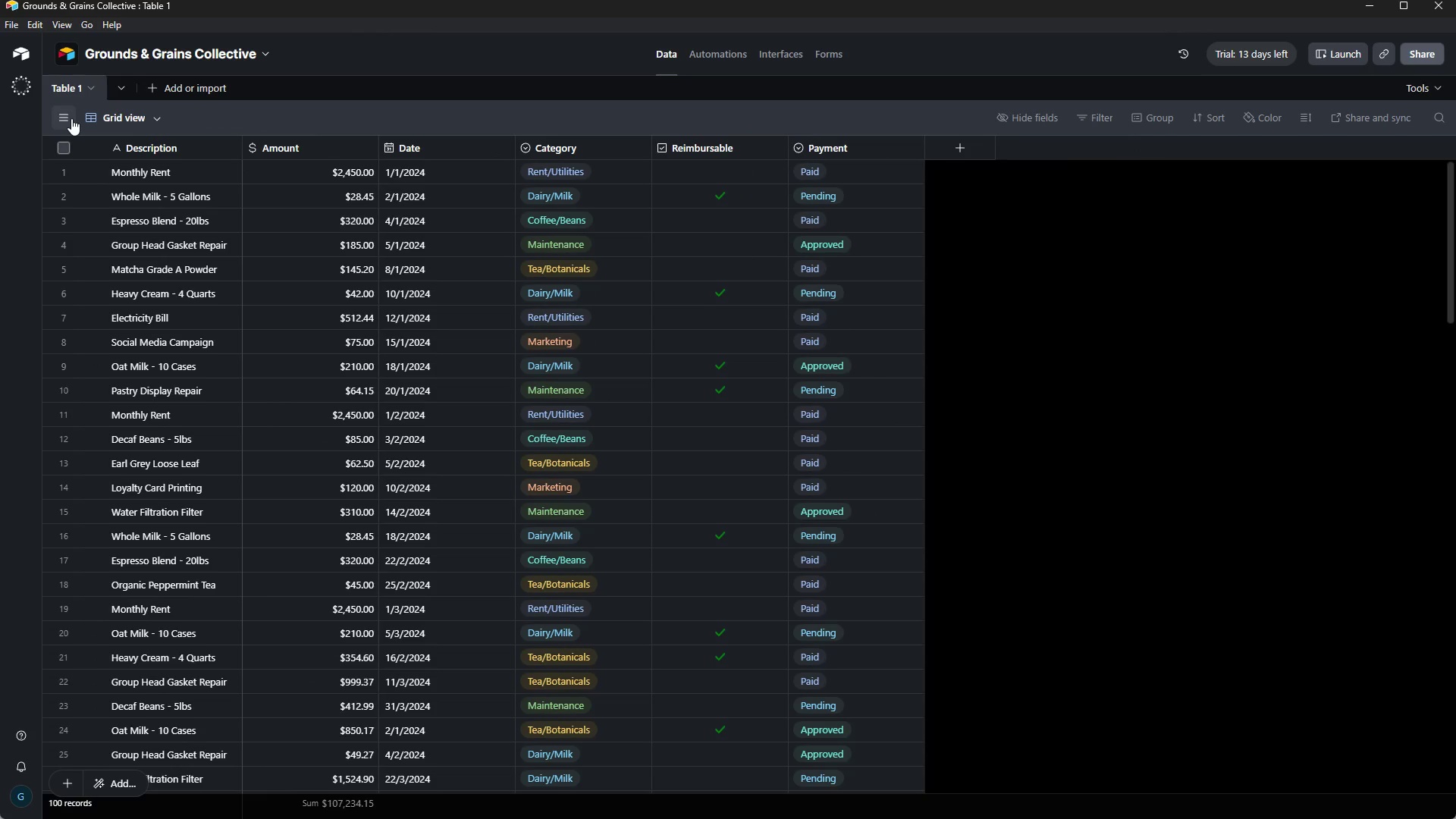 
left_click([71, 118])
 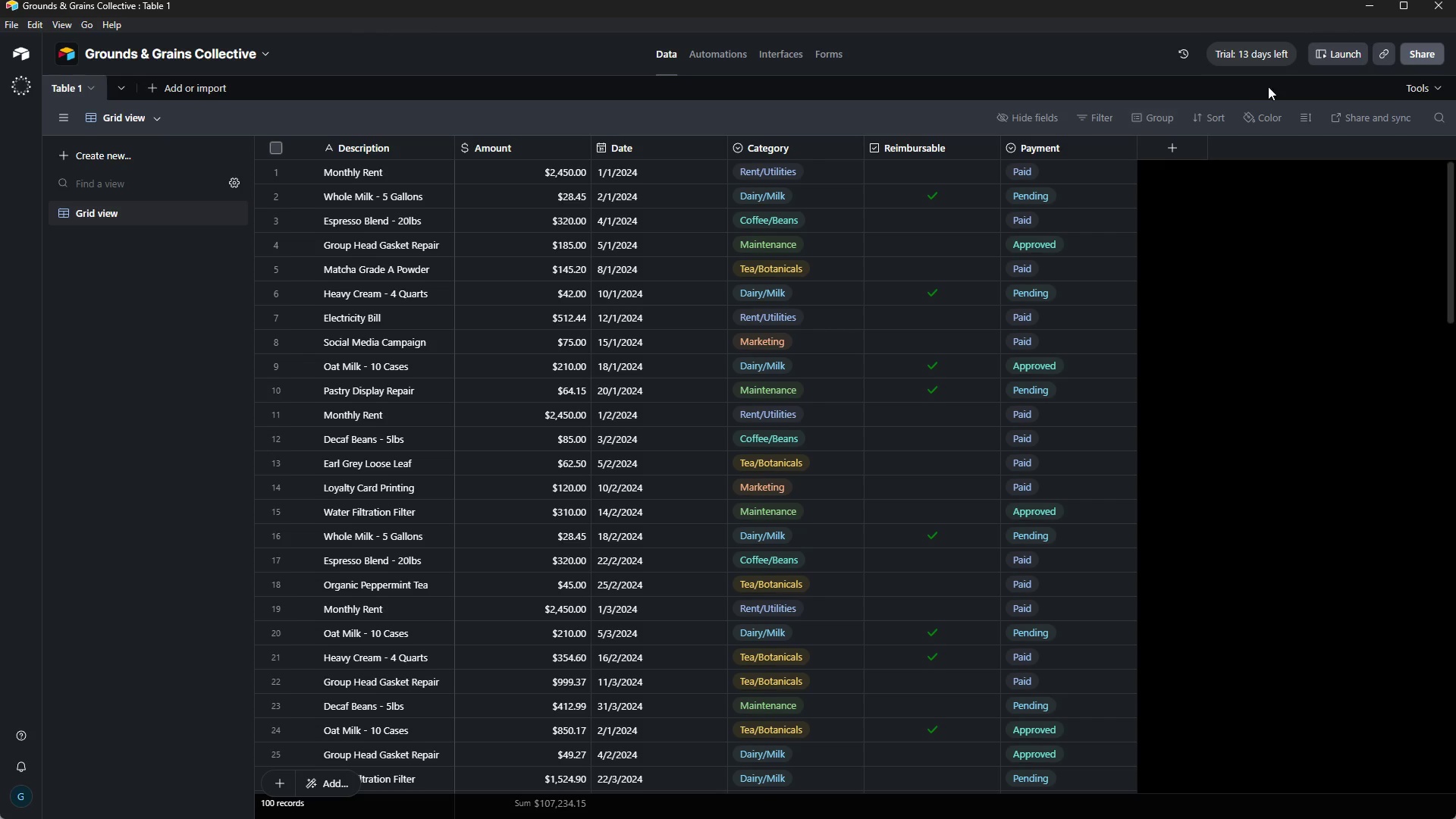 
wait(8.2)
 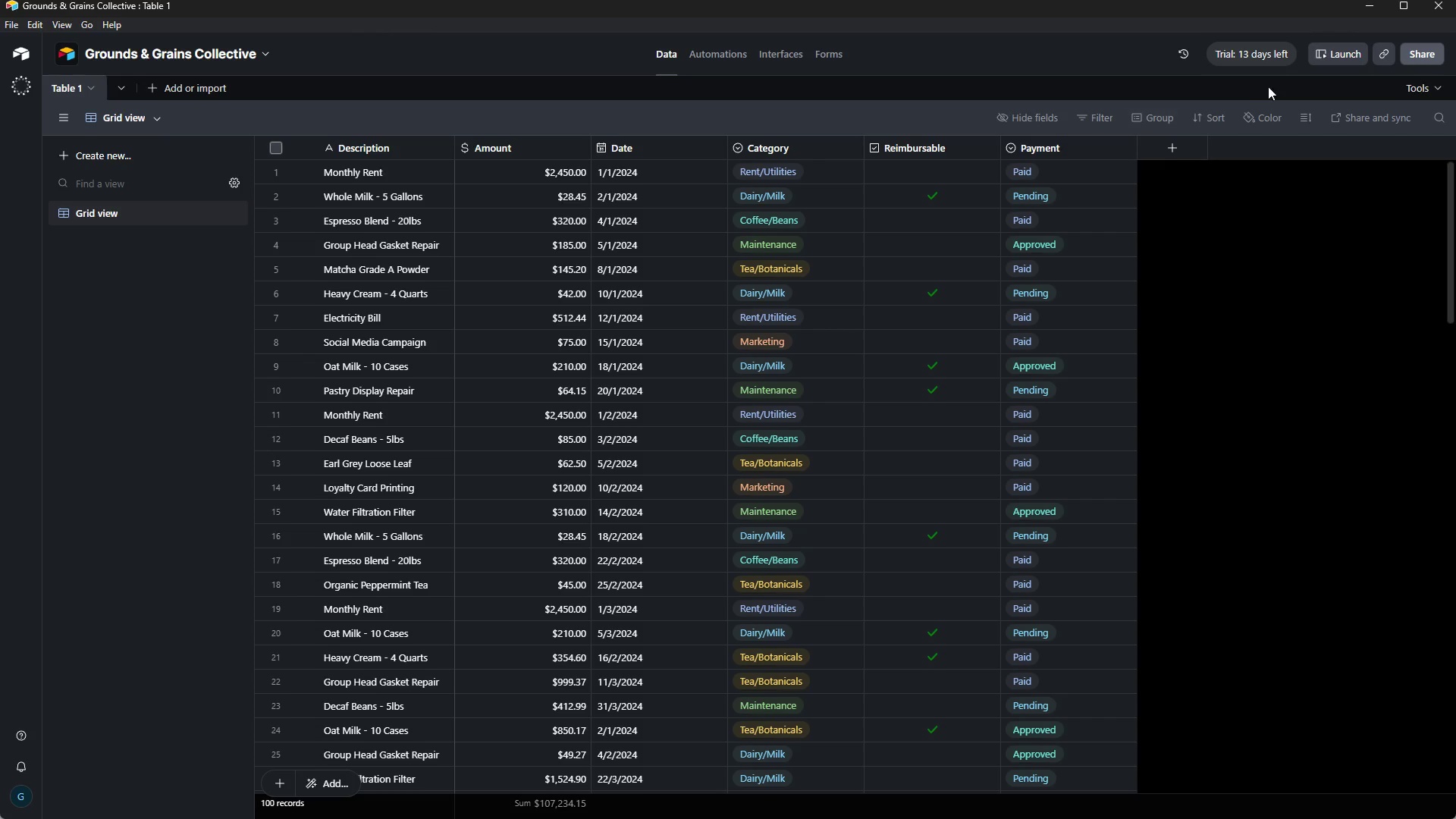 
left_click([162, 120])
 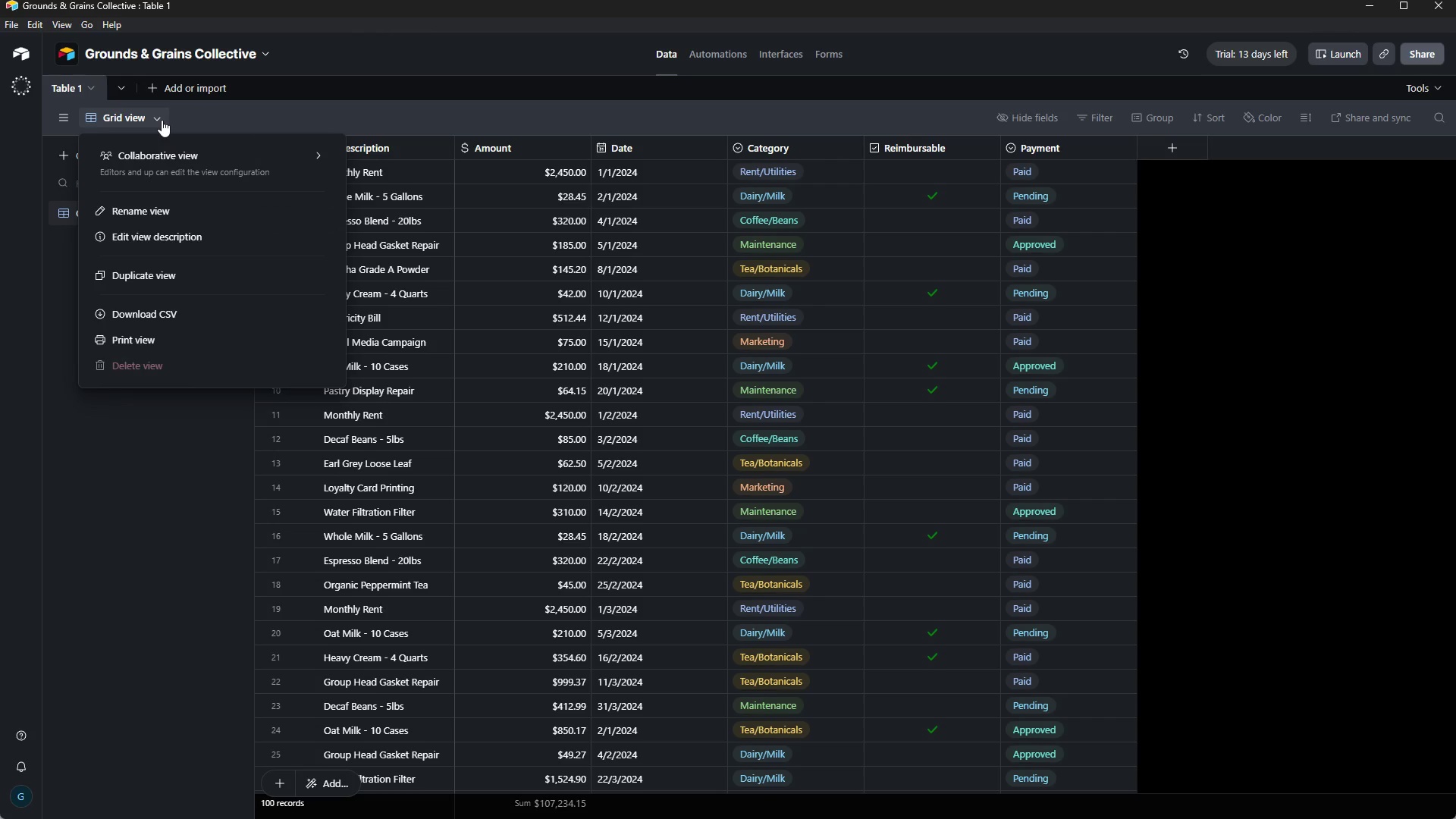 
left_click([162, 120])
 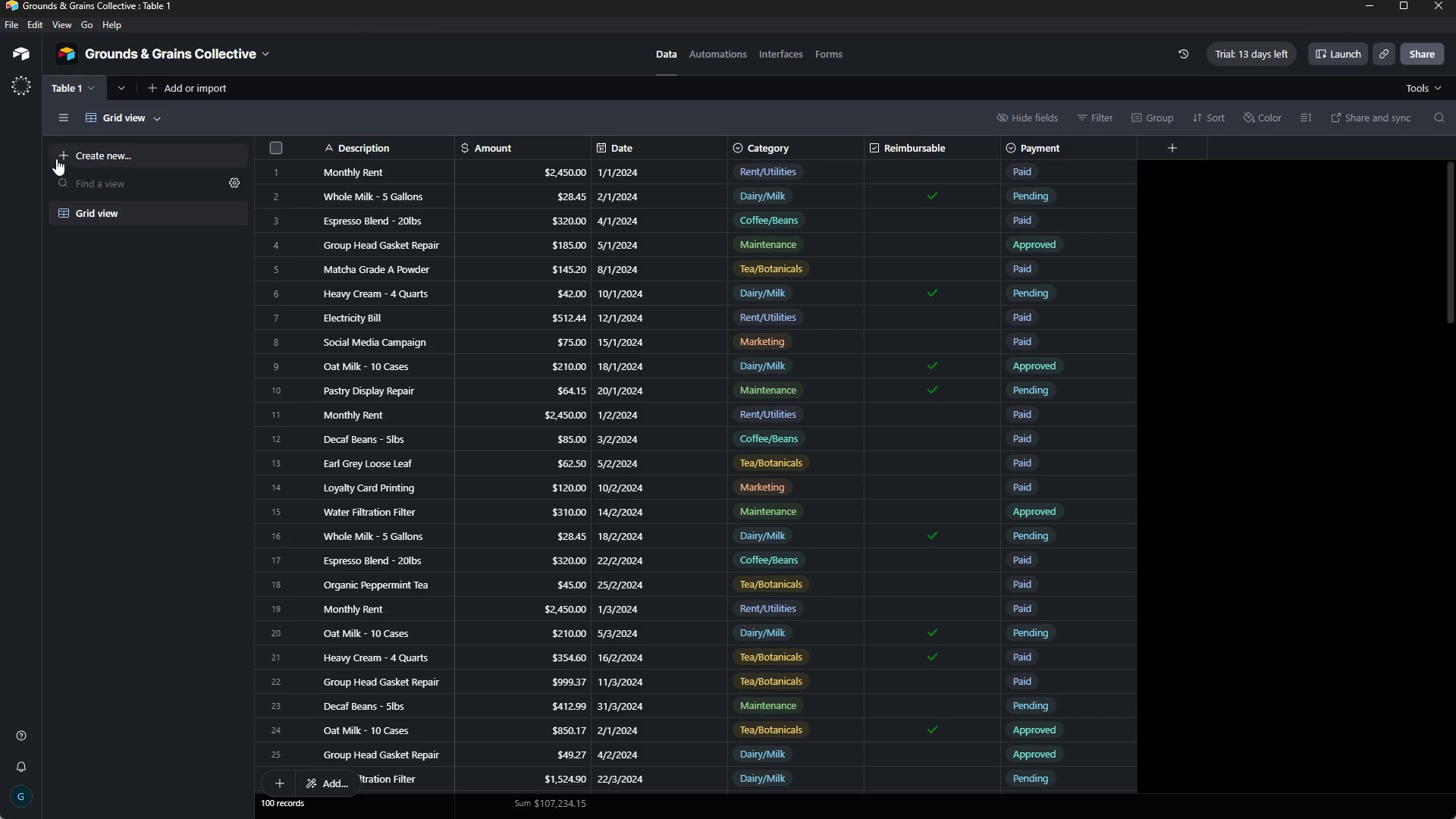 
left_click([60, 158])
 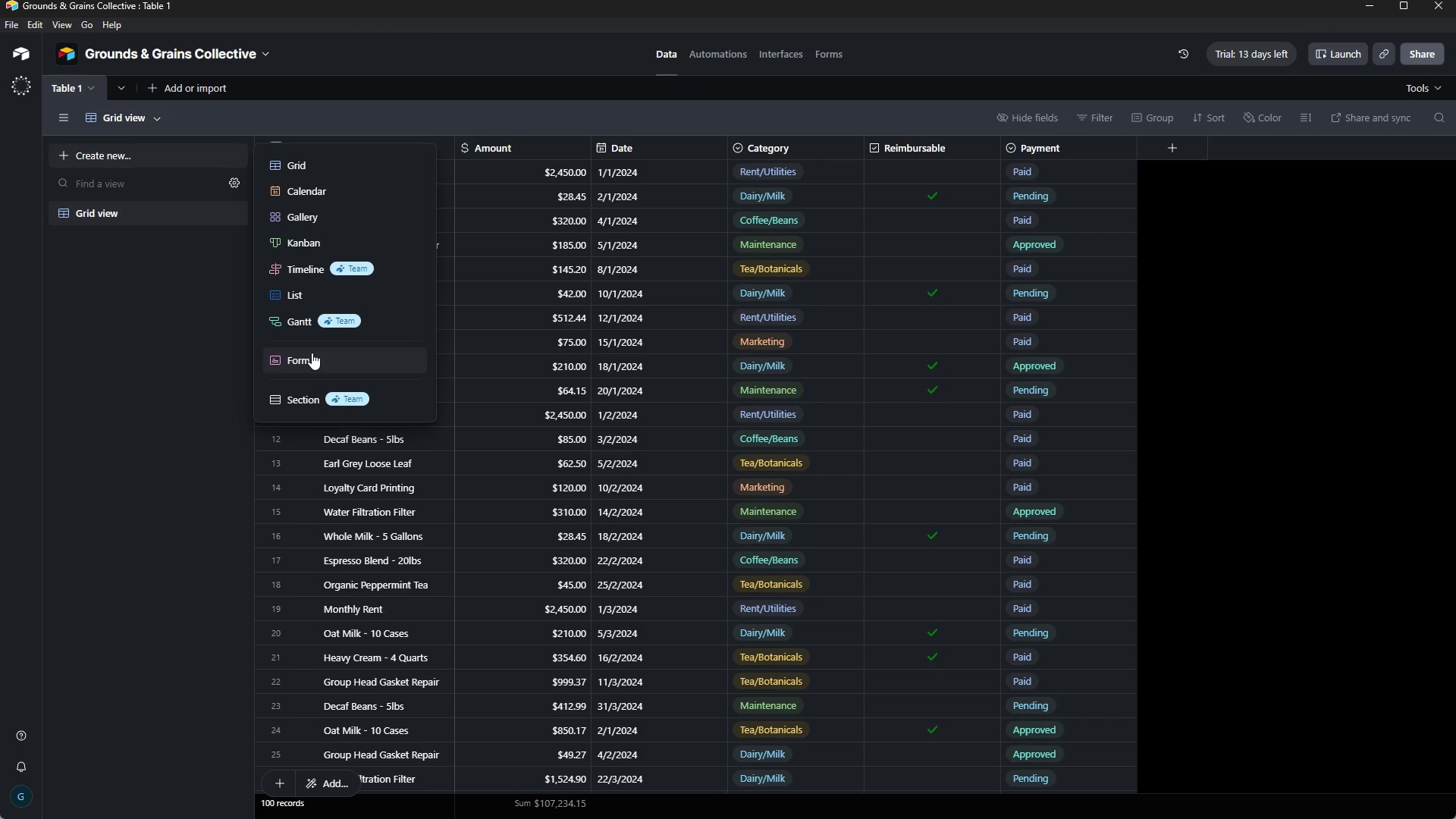 
wait(20.19)
 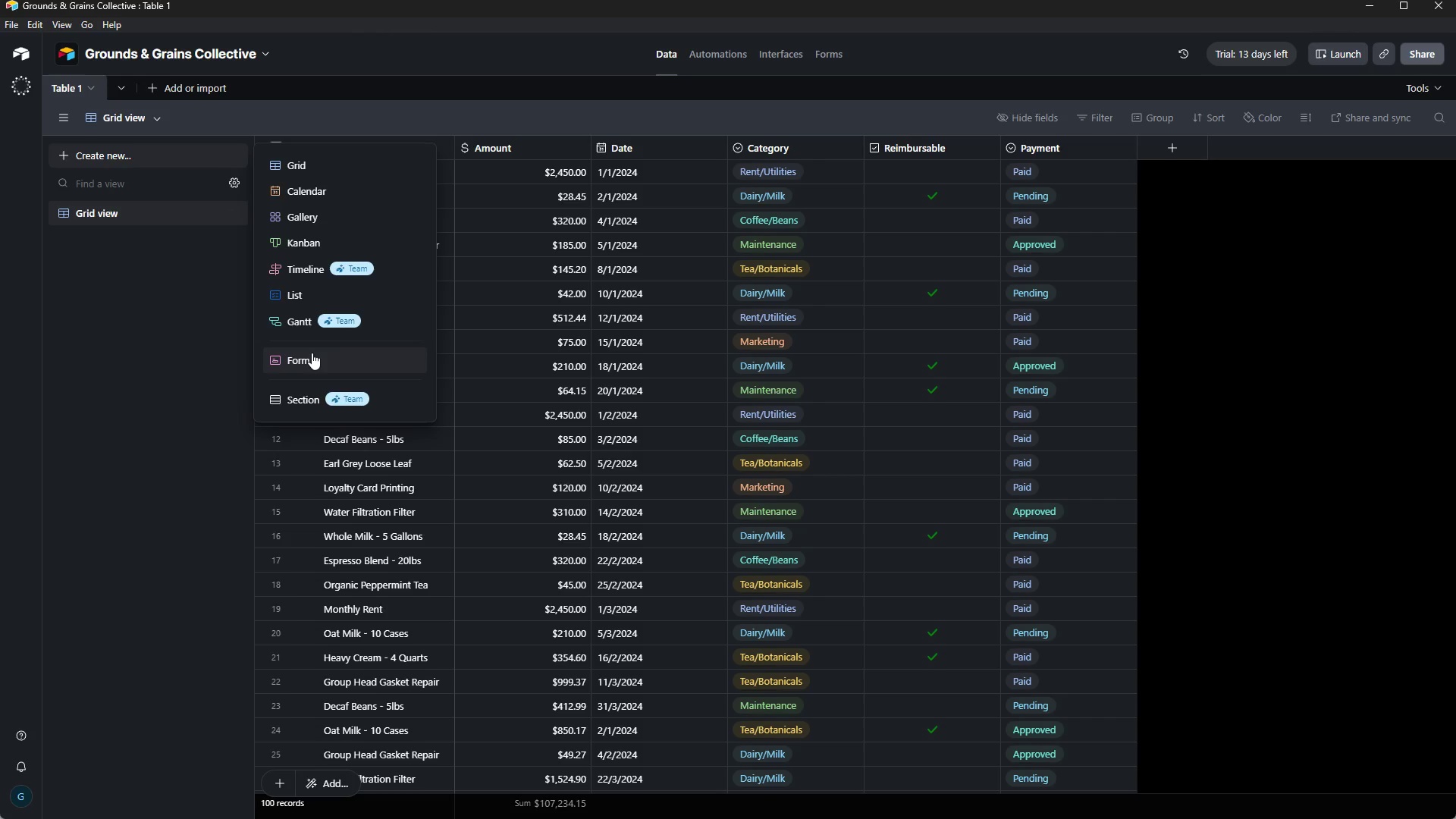 
left_click([318, 166])
 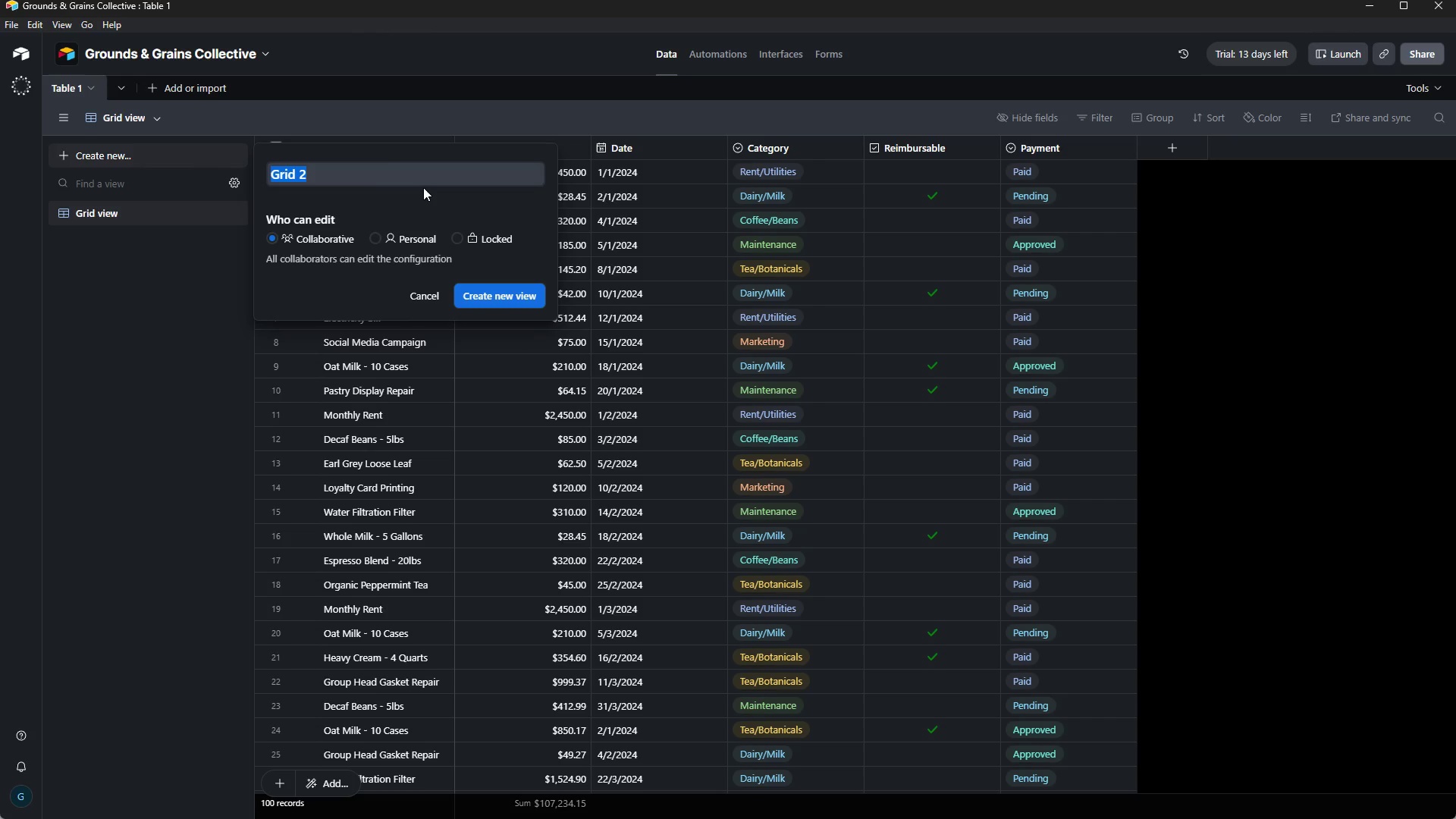 
key(Backspace)
 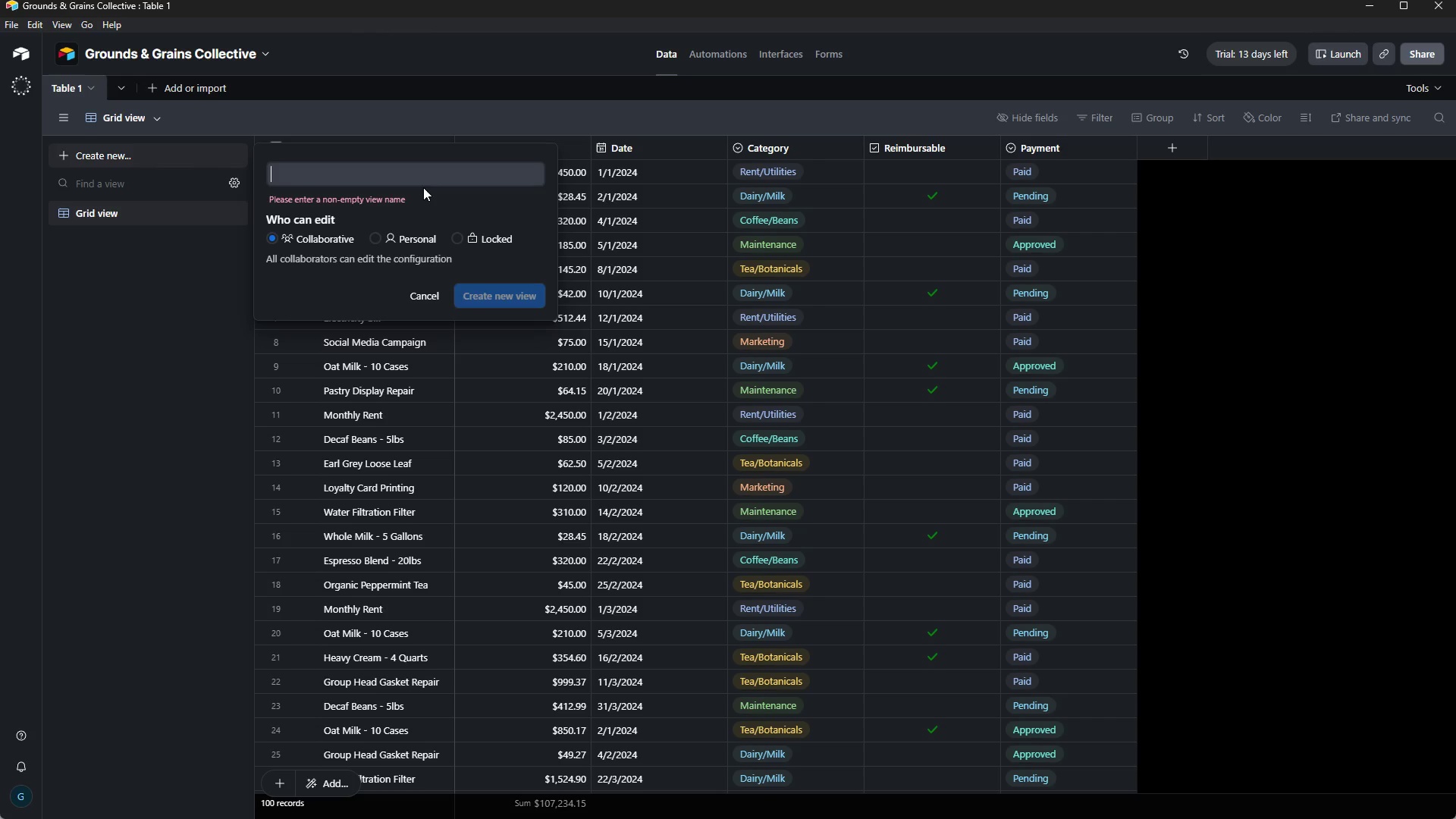 
wait(10.62)
 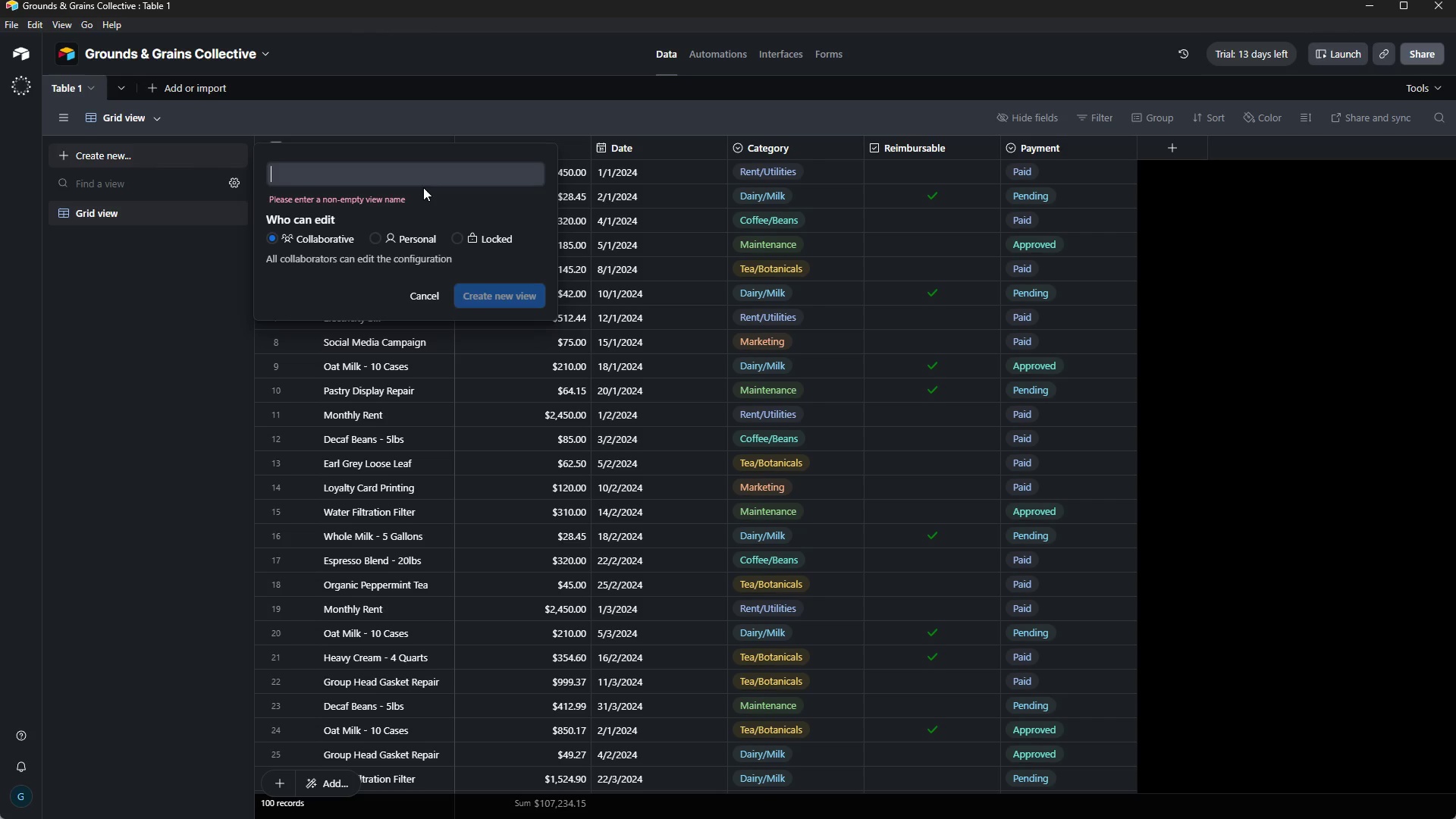 
type(Cateory Overview)
 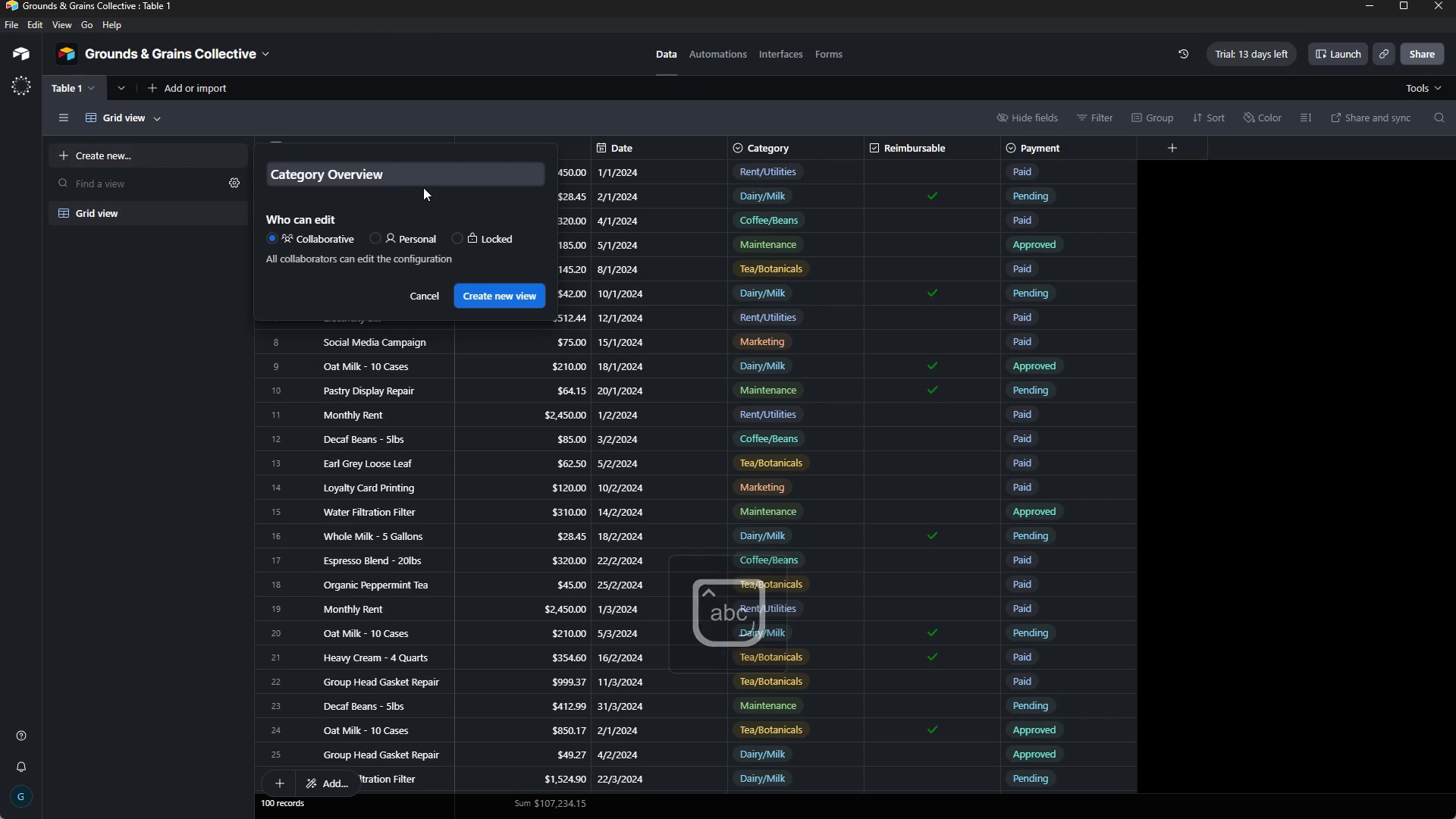 
wait(126.12)
 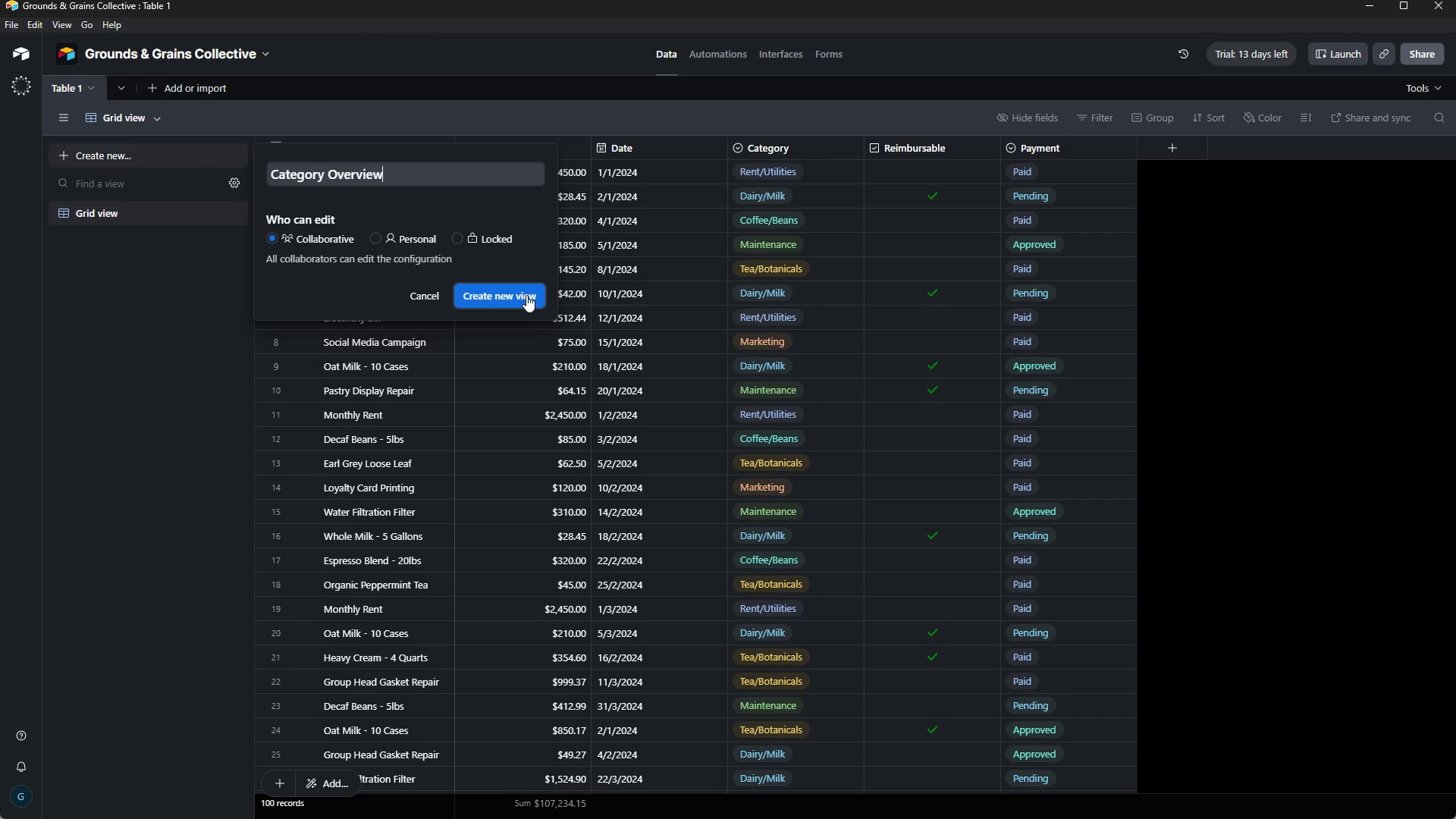 
left_click([526, 295])
 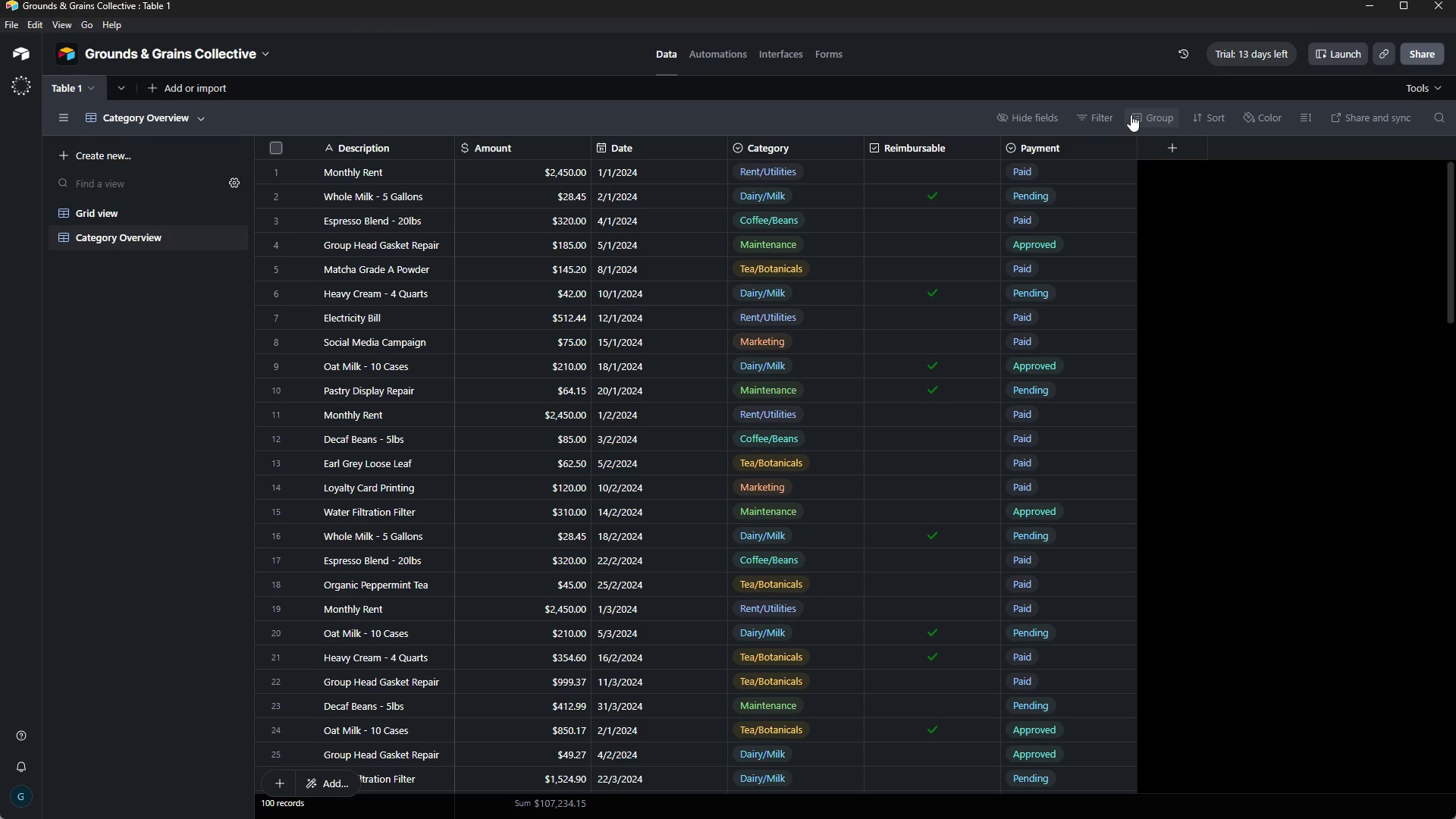 
wait(33.23)
 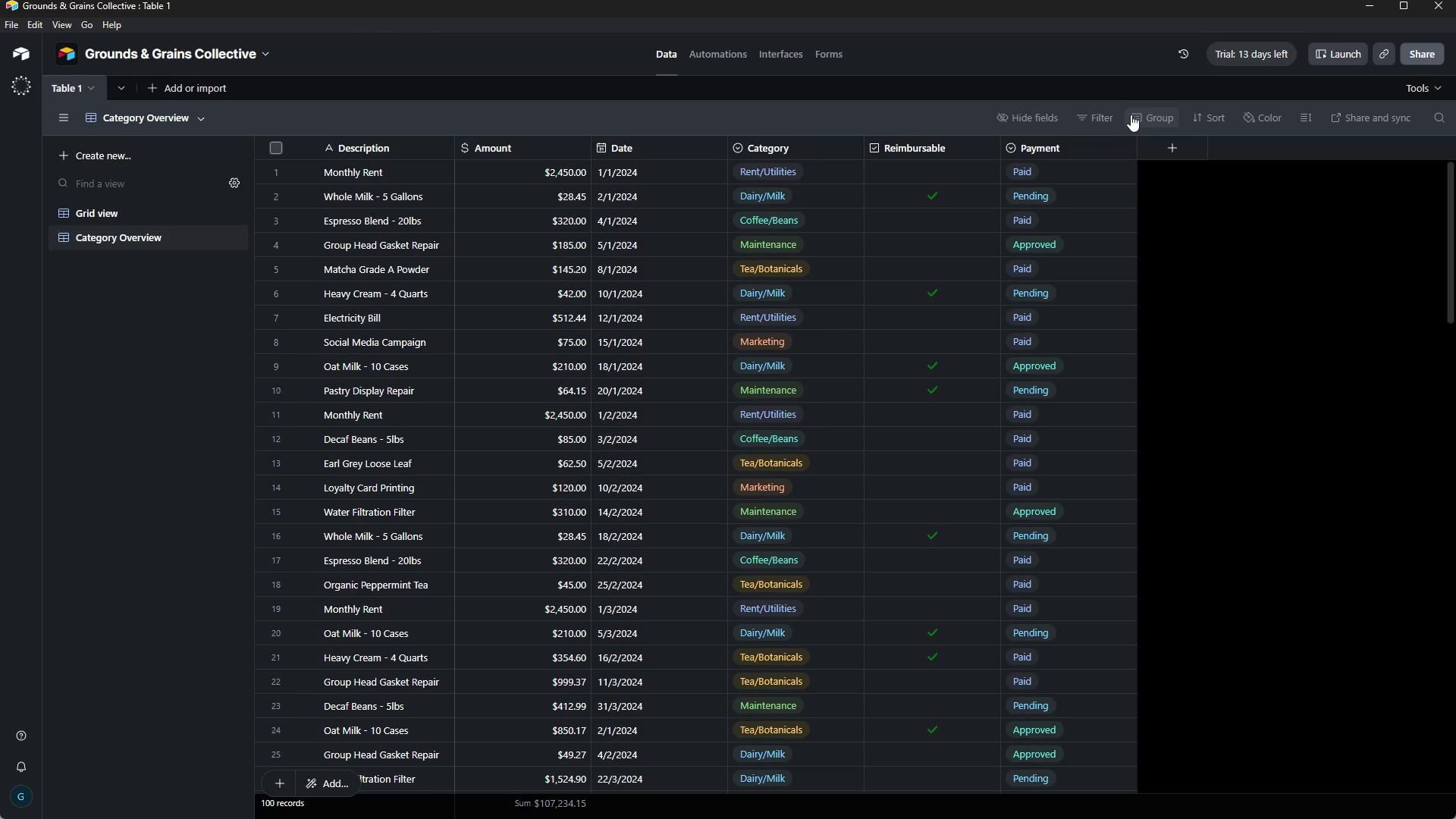 
left_click([1131, 115])
 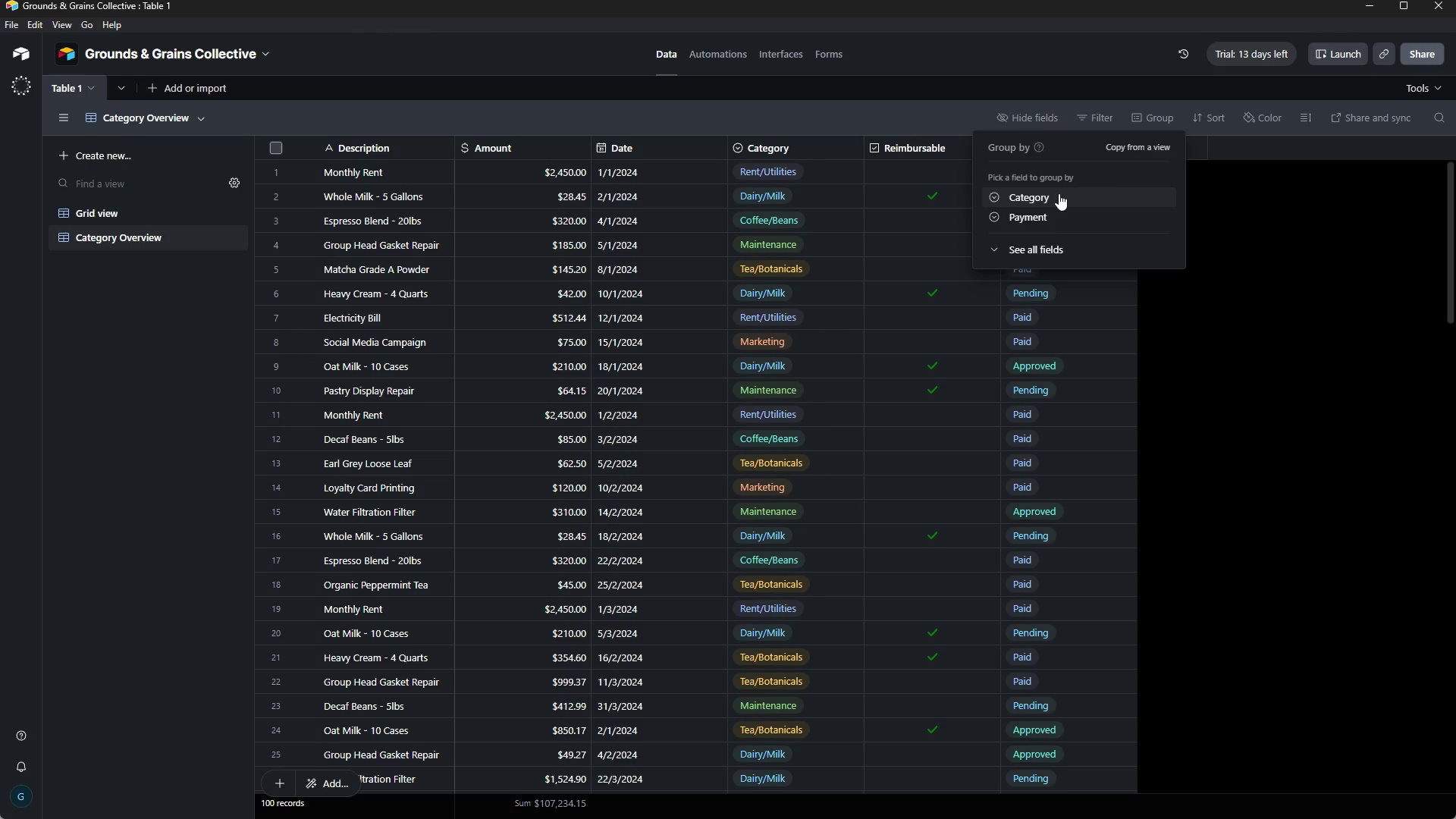 
wait(6.52)
 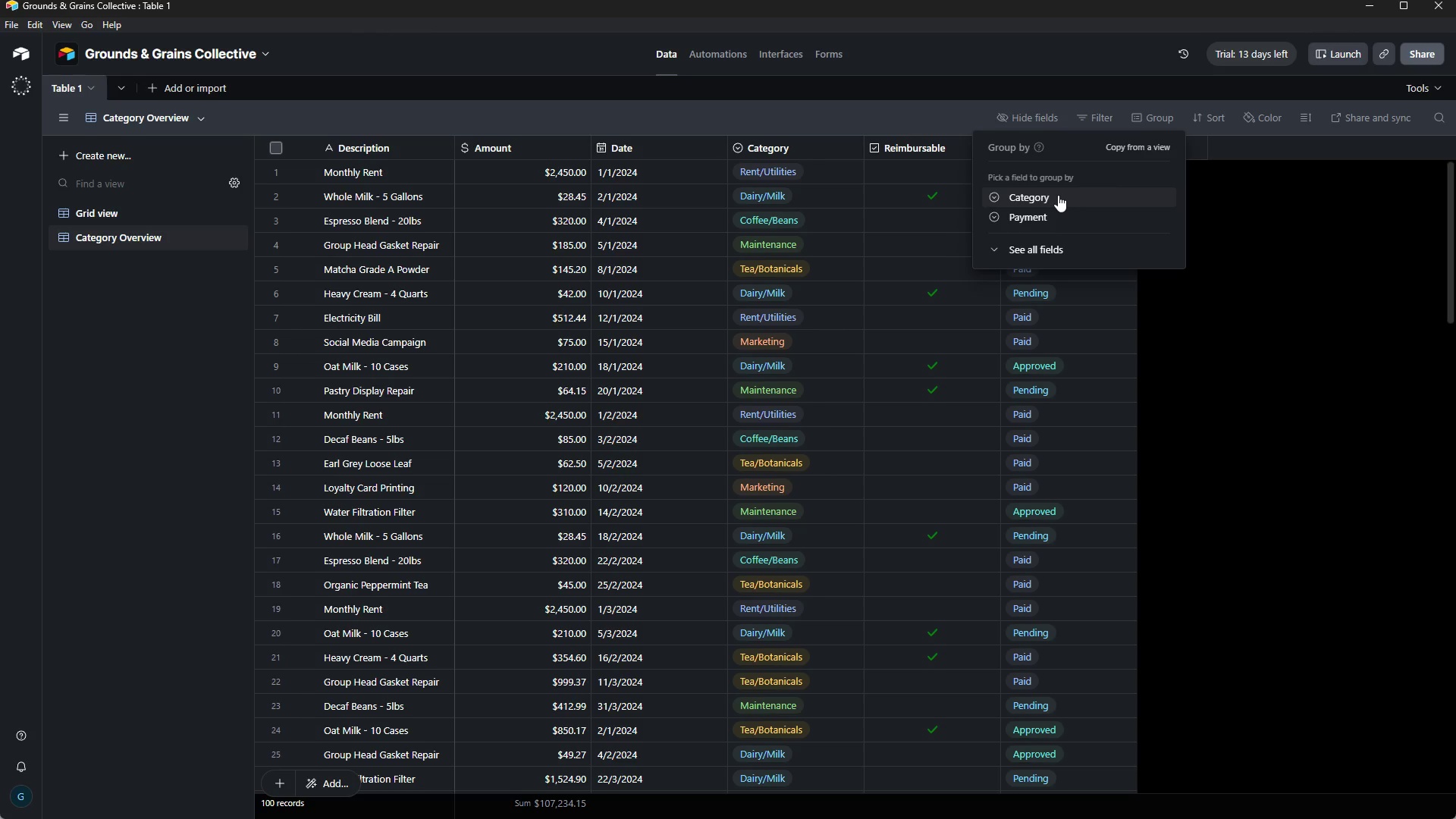 
left_click([1059, 193])
 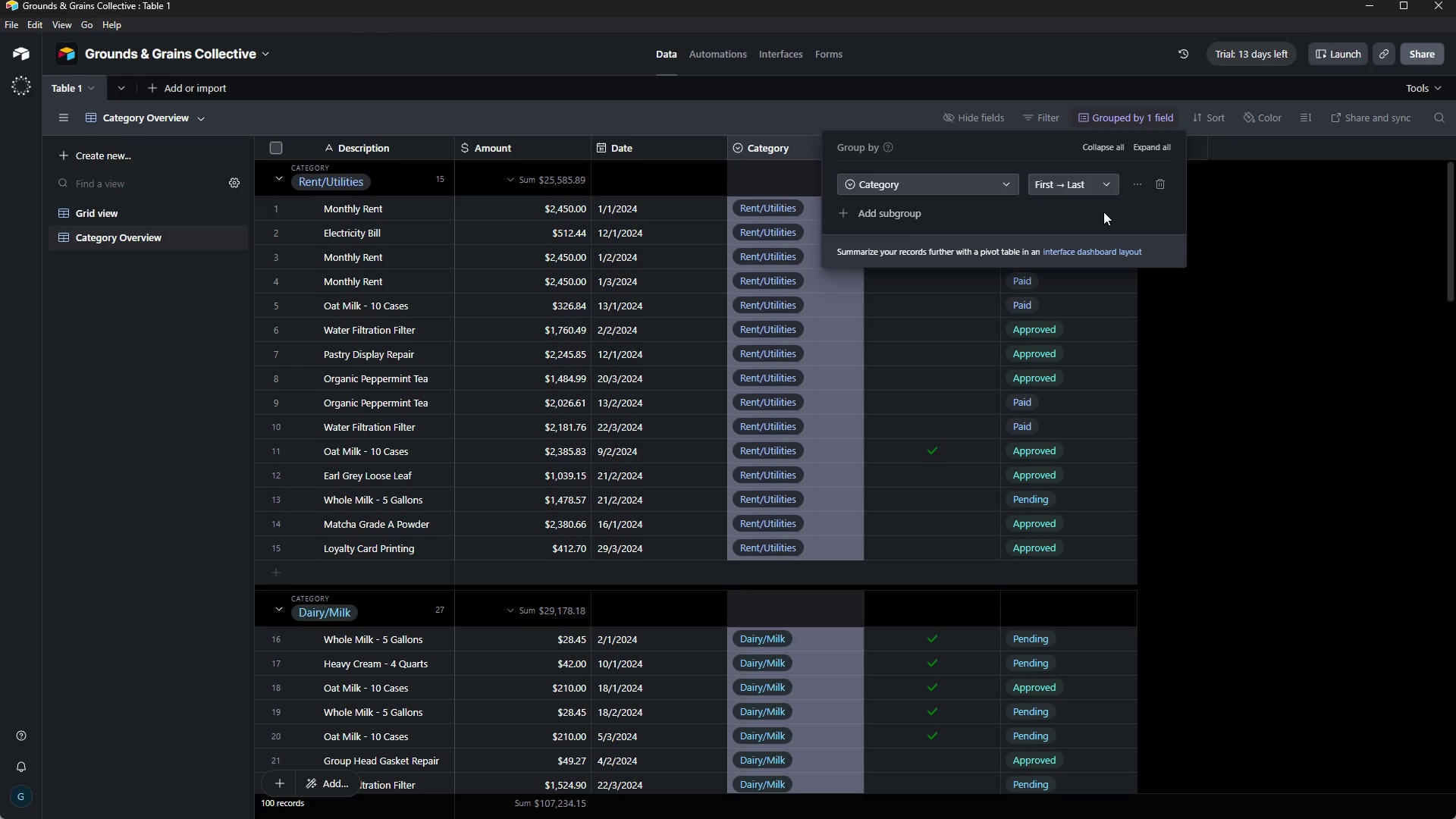 
wait(37.47)
 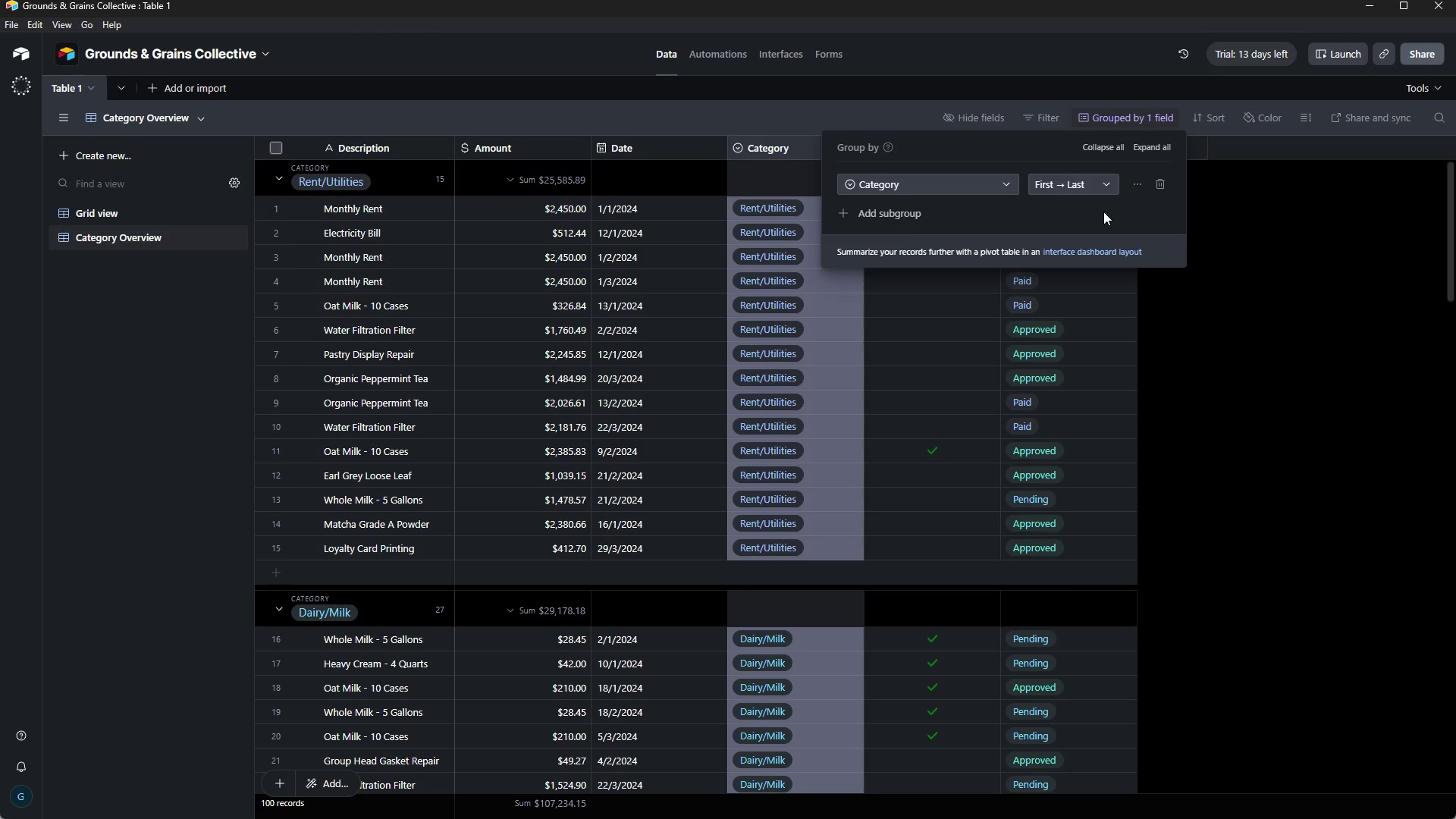 
left_click_drag(start_coordinate=[1442, 261], to_coordinate=[1455, 333])
 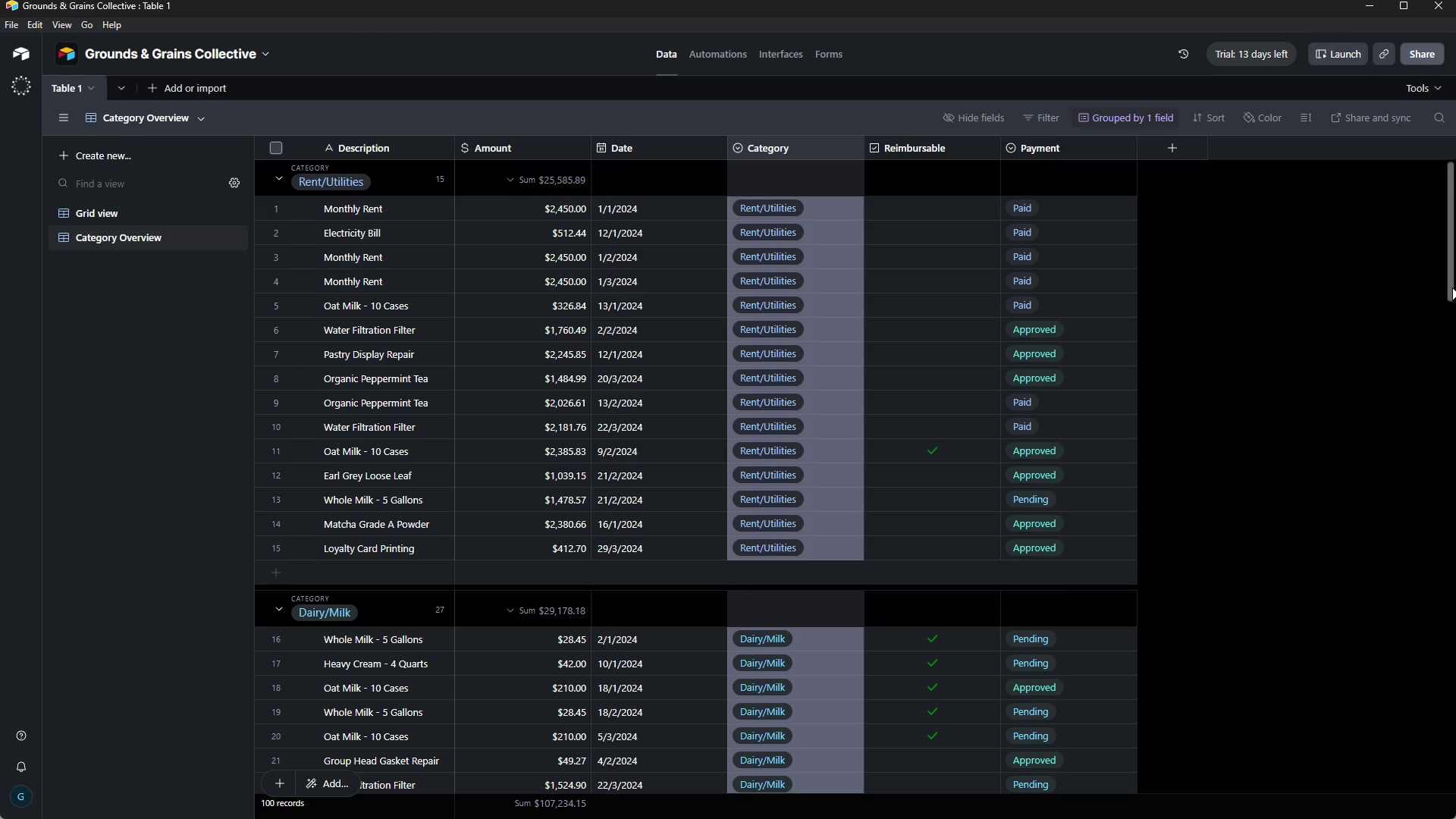 
left_click_drag(start_coordinate=[1452, 287], to_coordinate=[1428, 190])
 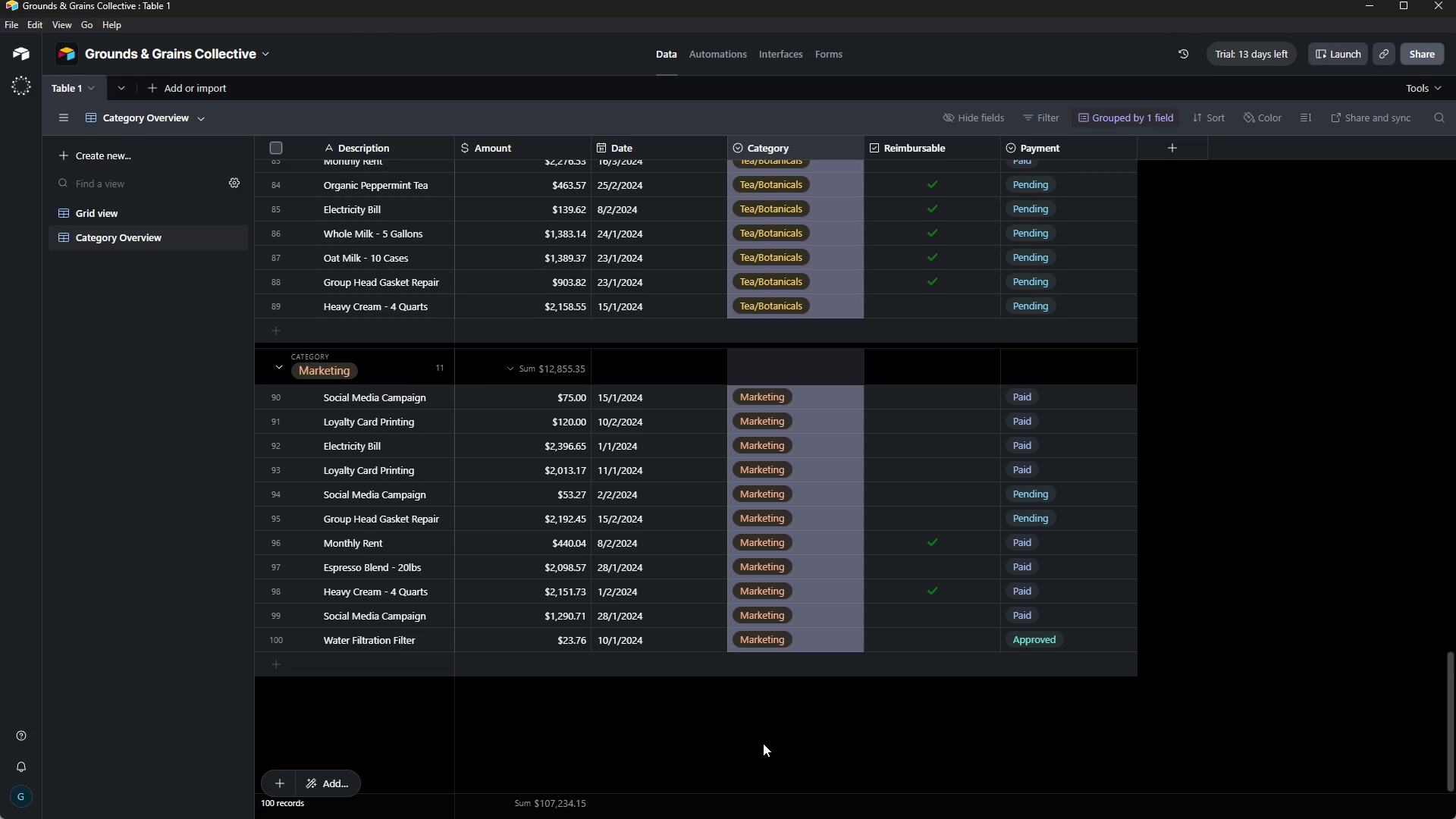 
wait(40.31)
 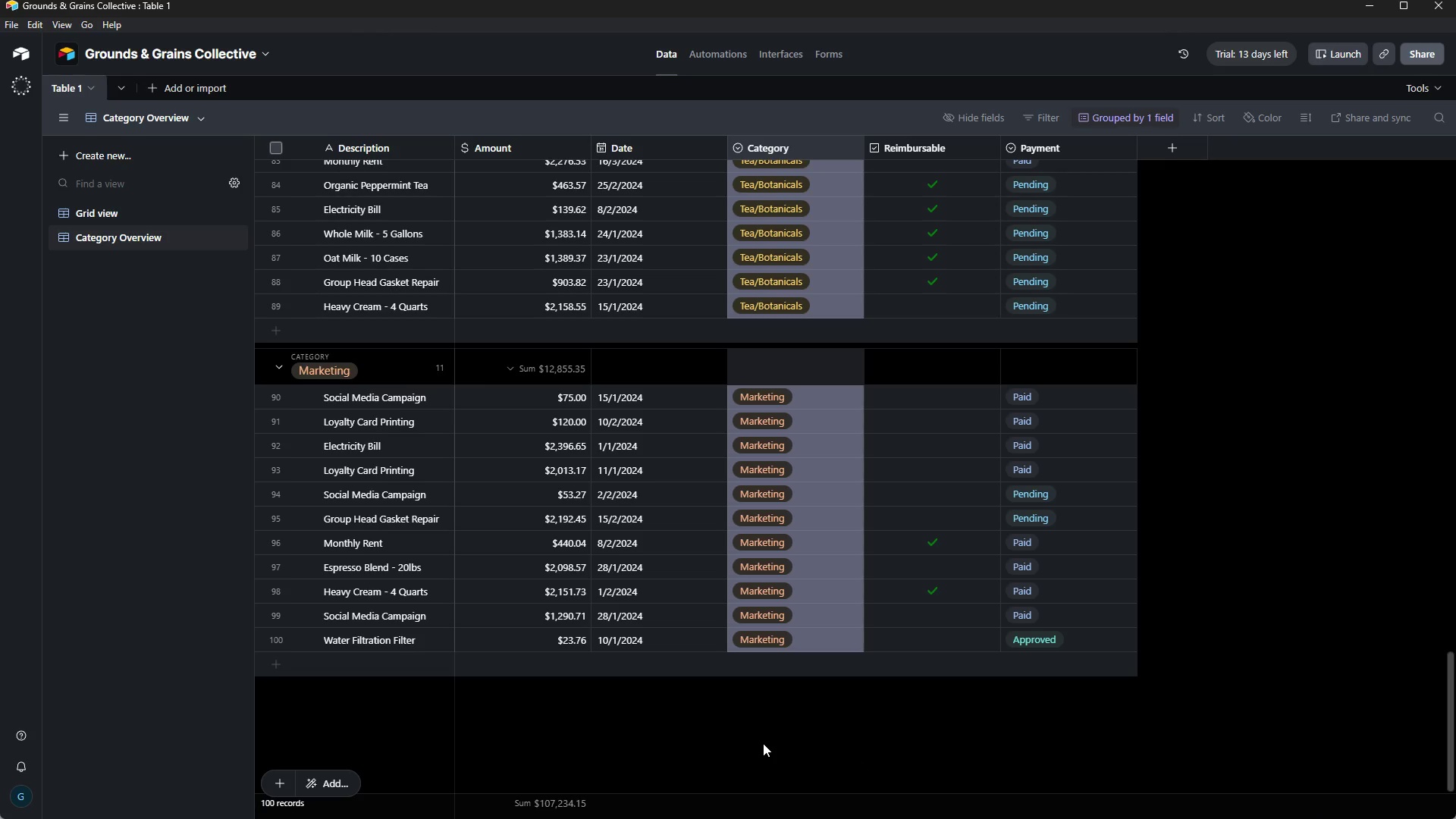 
left_click([510, 800])
 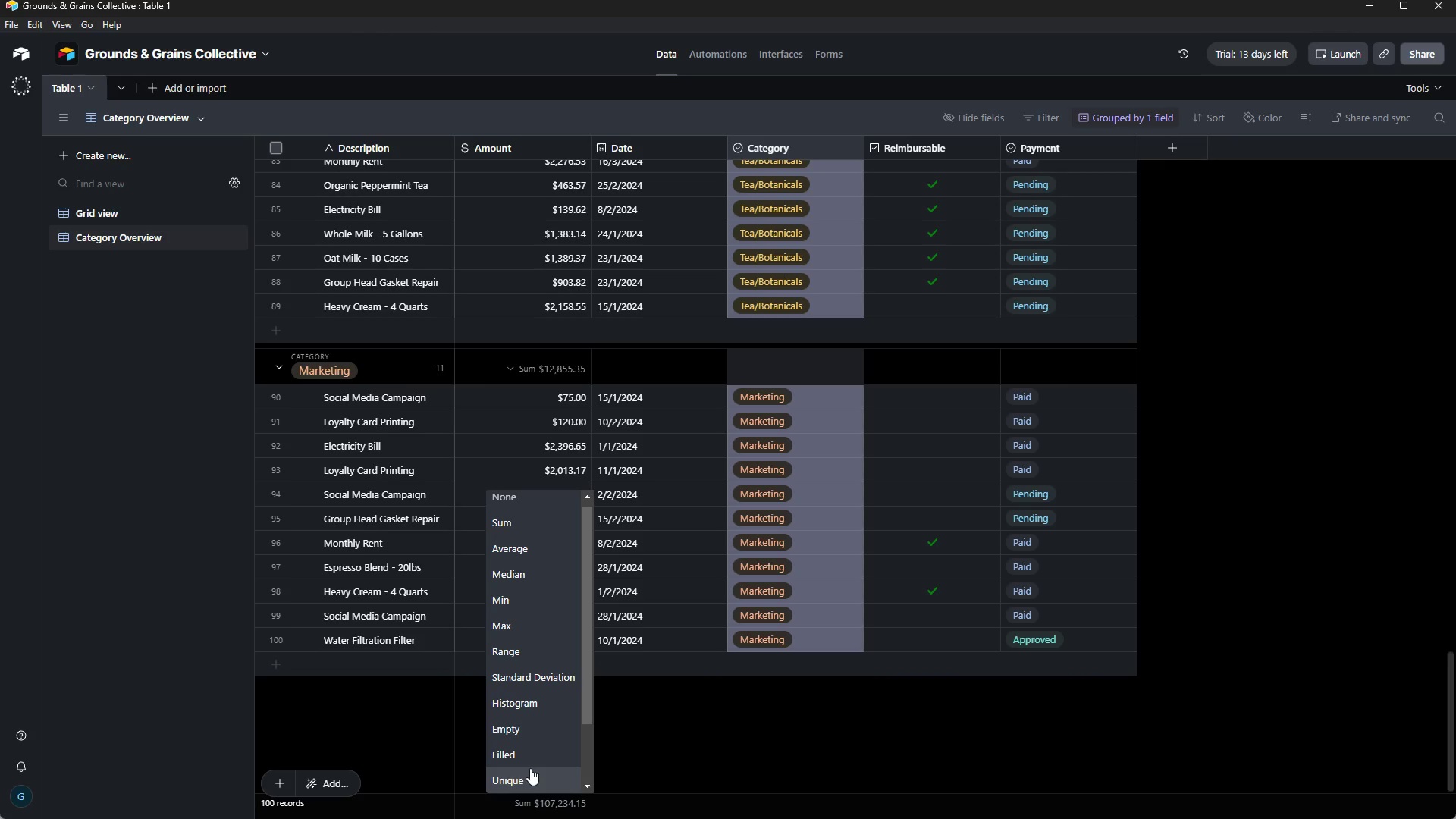 
wait(6.19)
 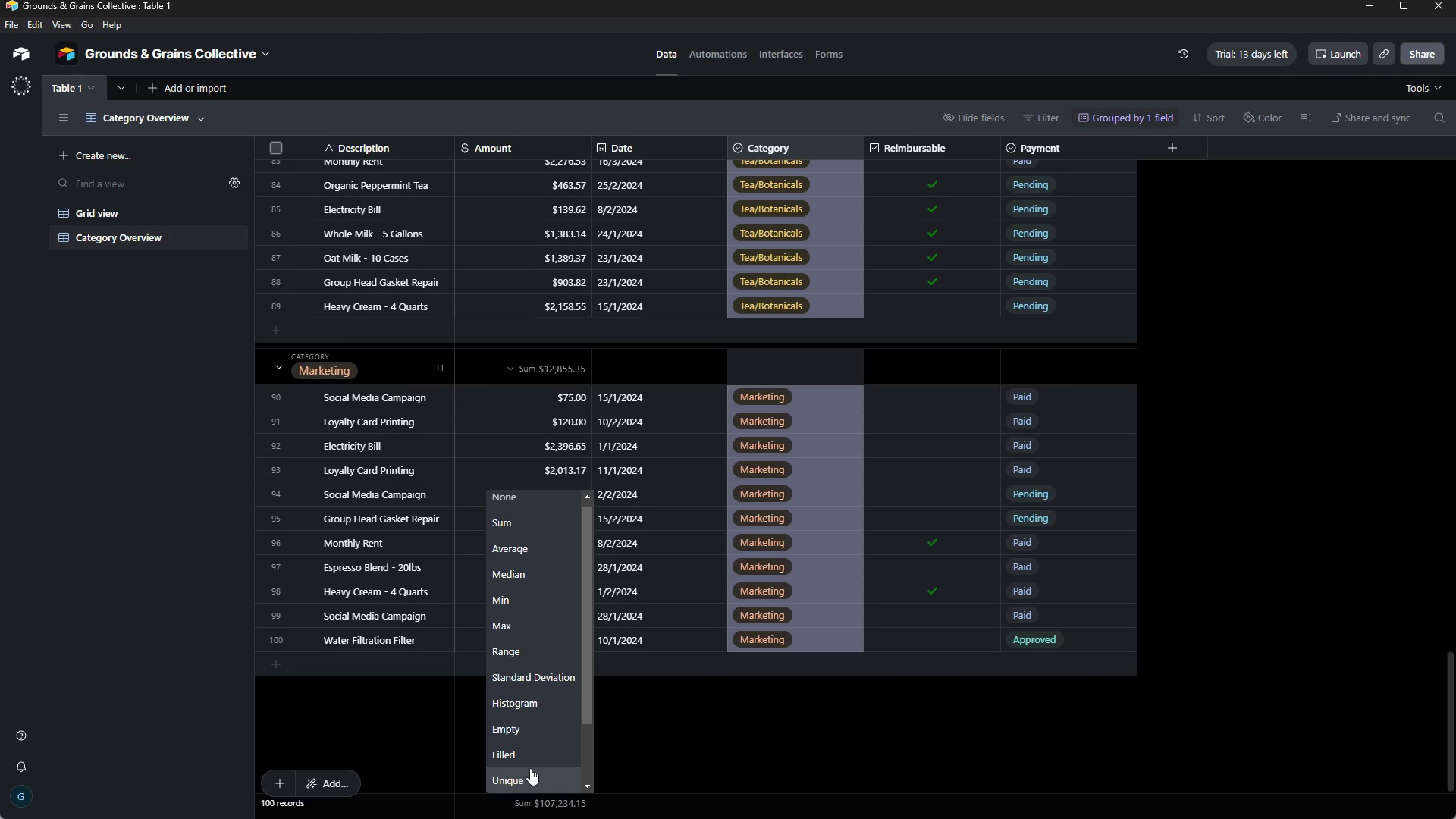 
left_click([658, 734])
 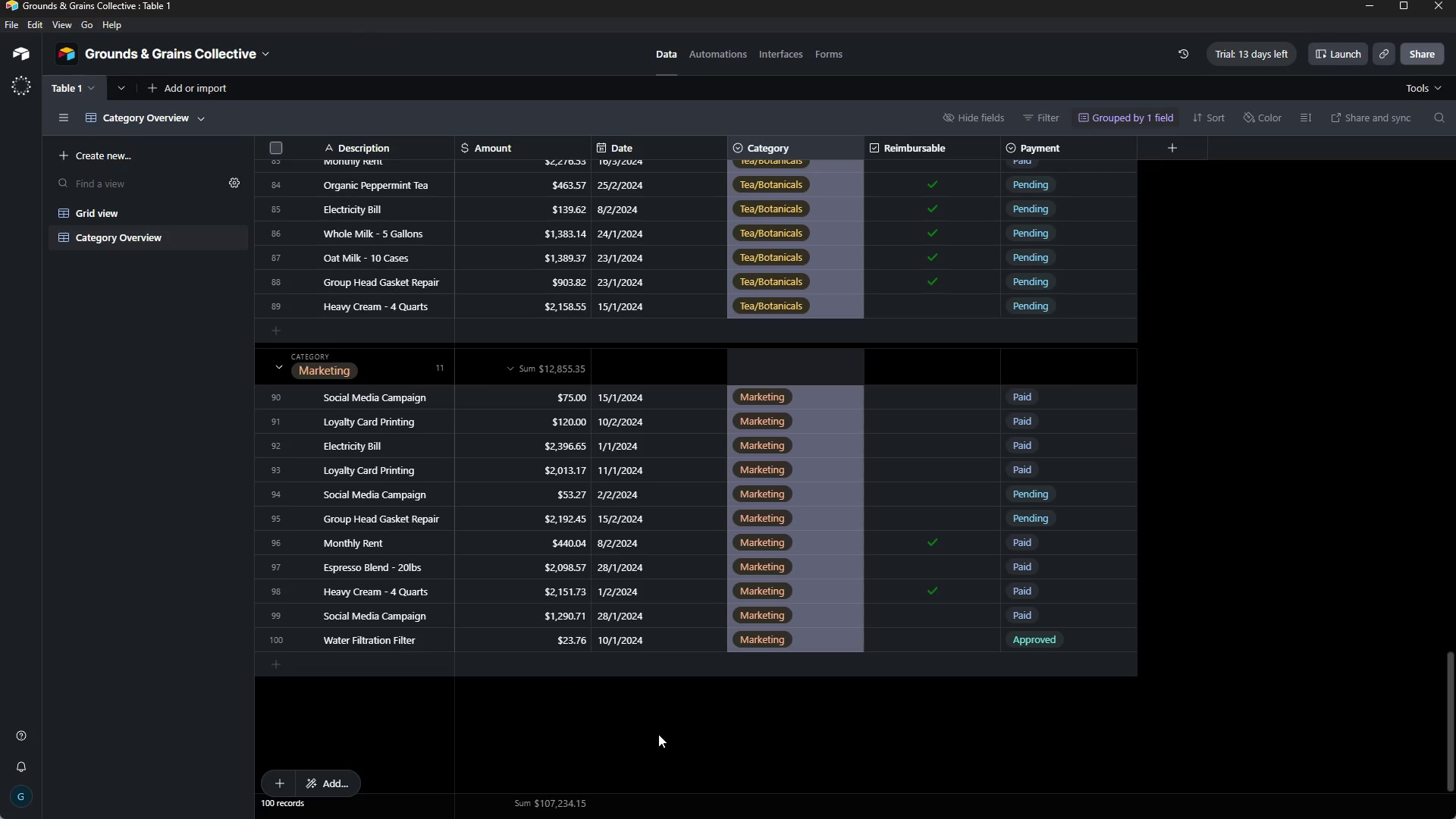 
wait(58.84)
 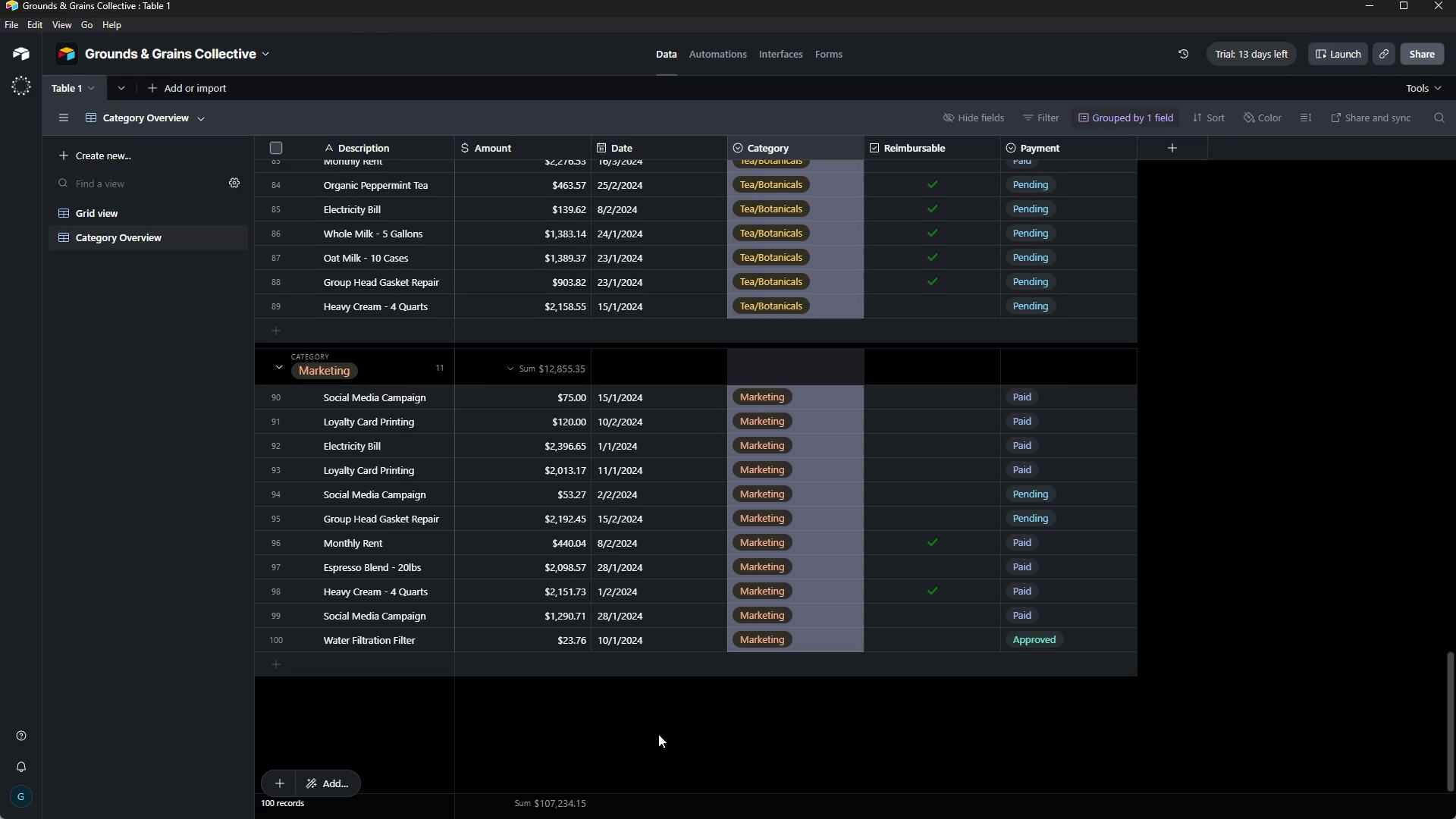 
left_click([955, 802])
 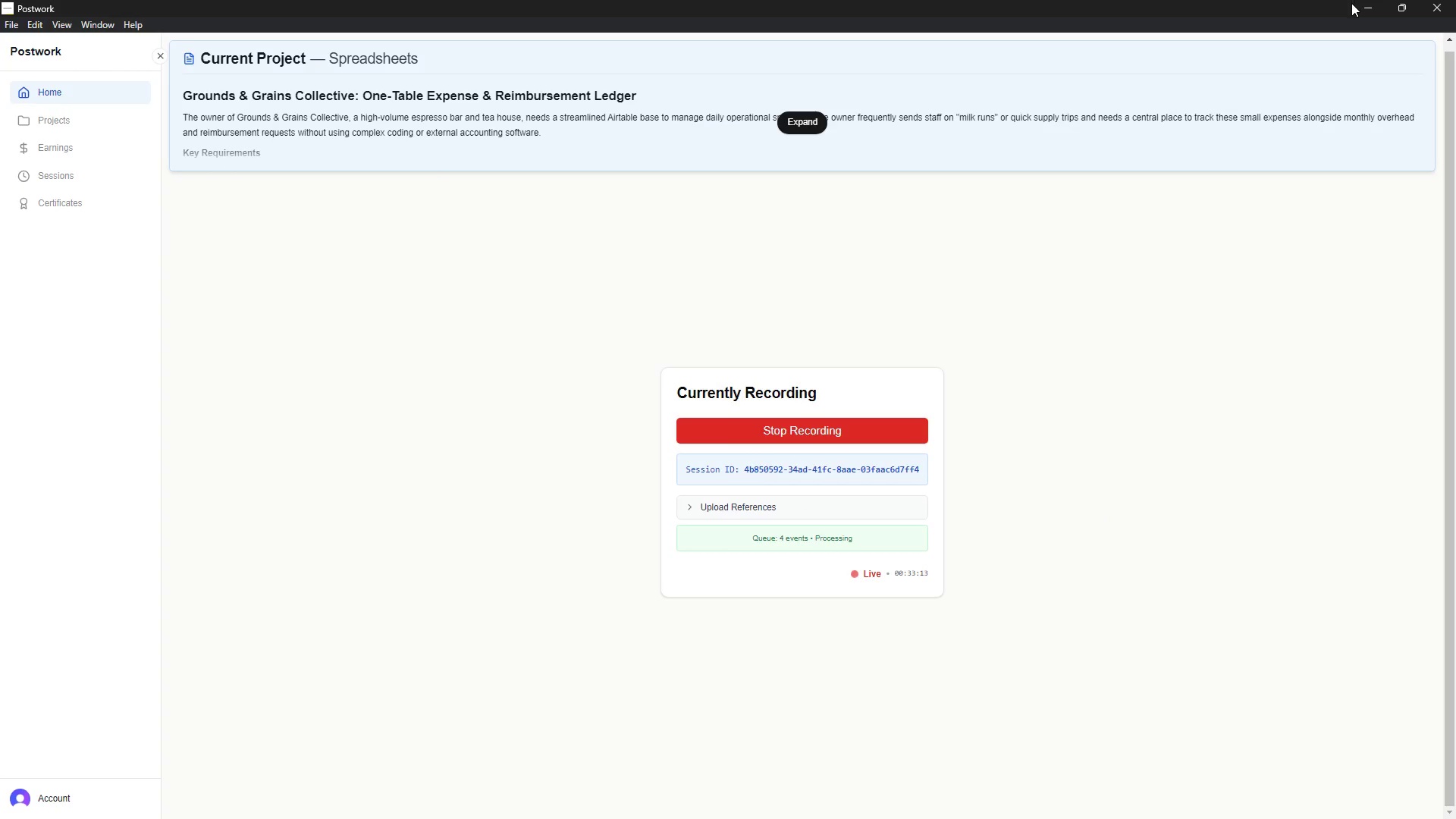 
left_click([1364, 3])
 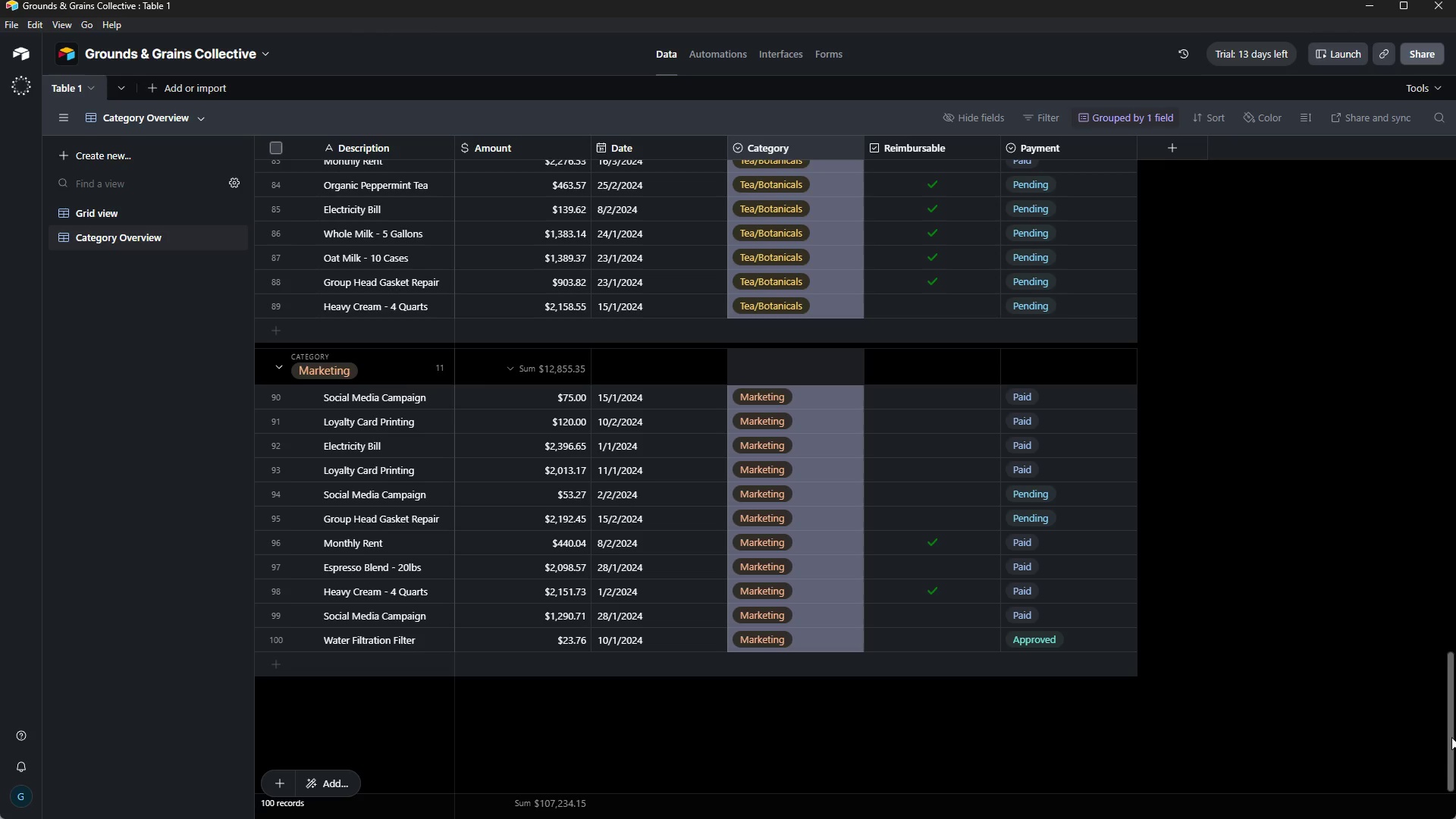 
wait(42.02)
 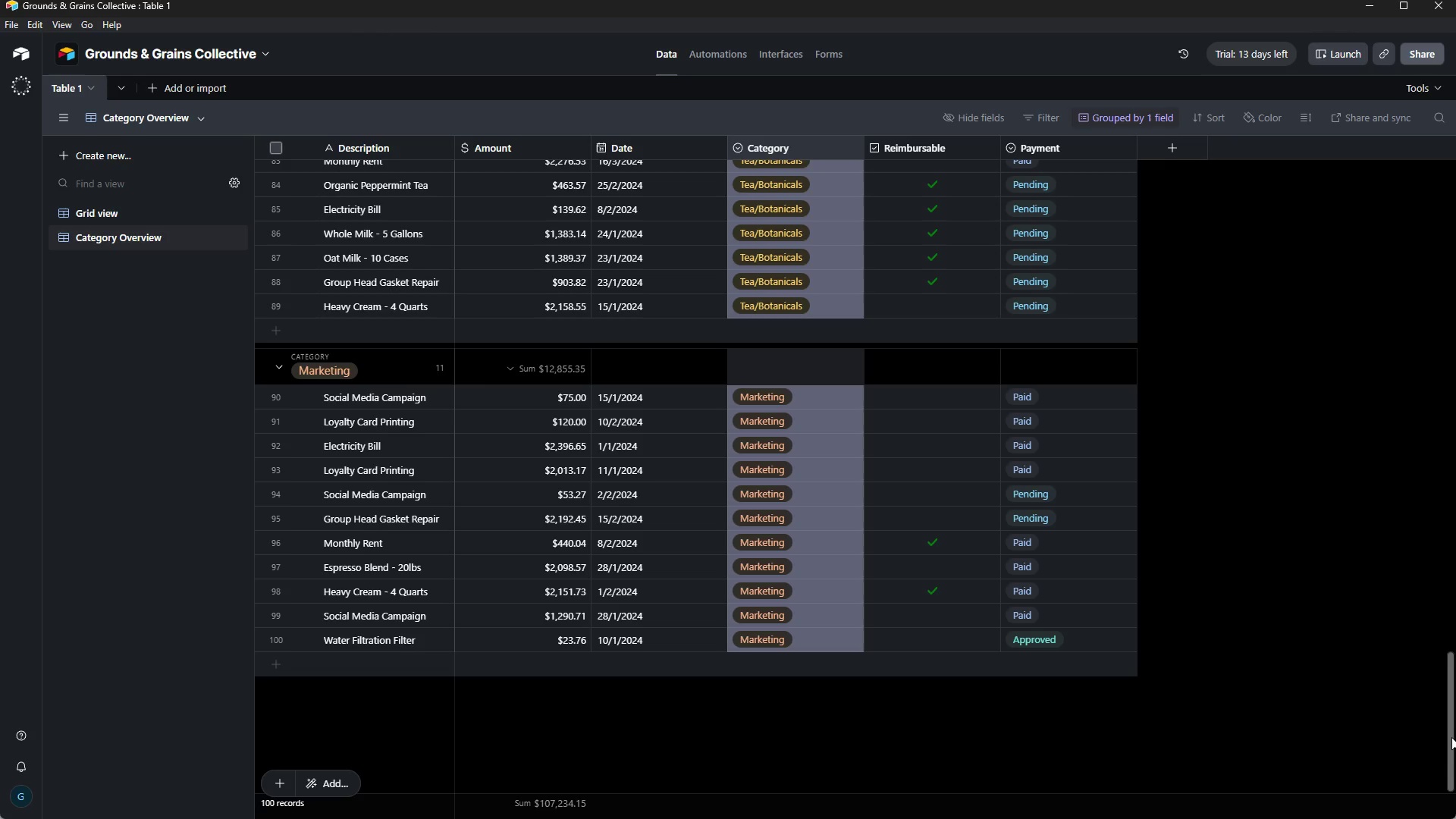 
left_click([83, 154])
 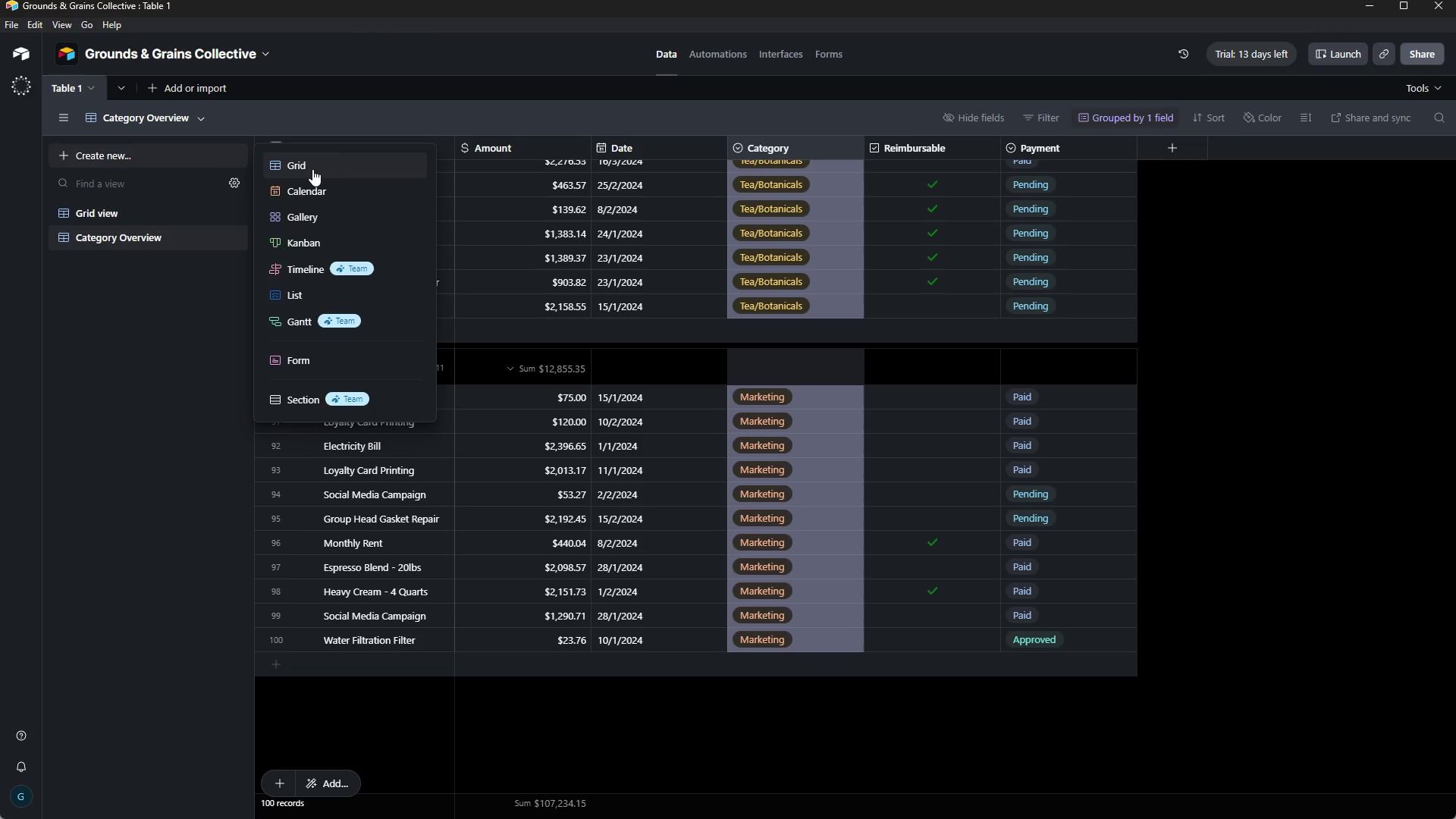 
left_click([312, 169])
 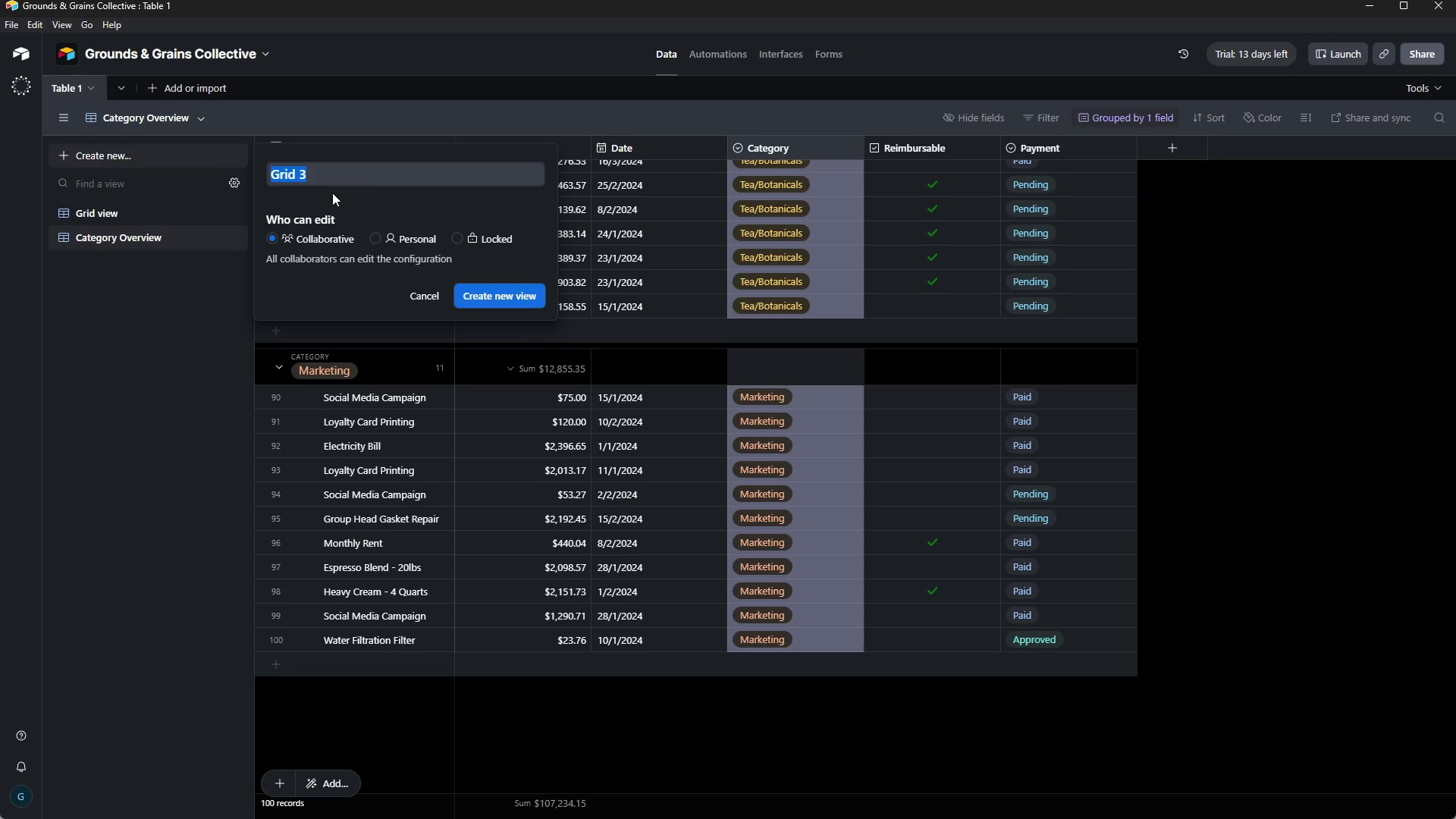 
key(Backspace)
 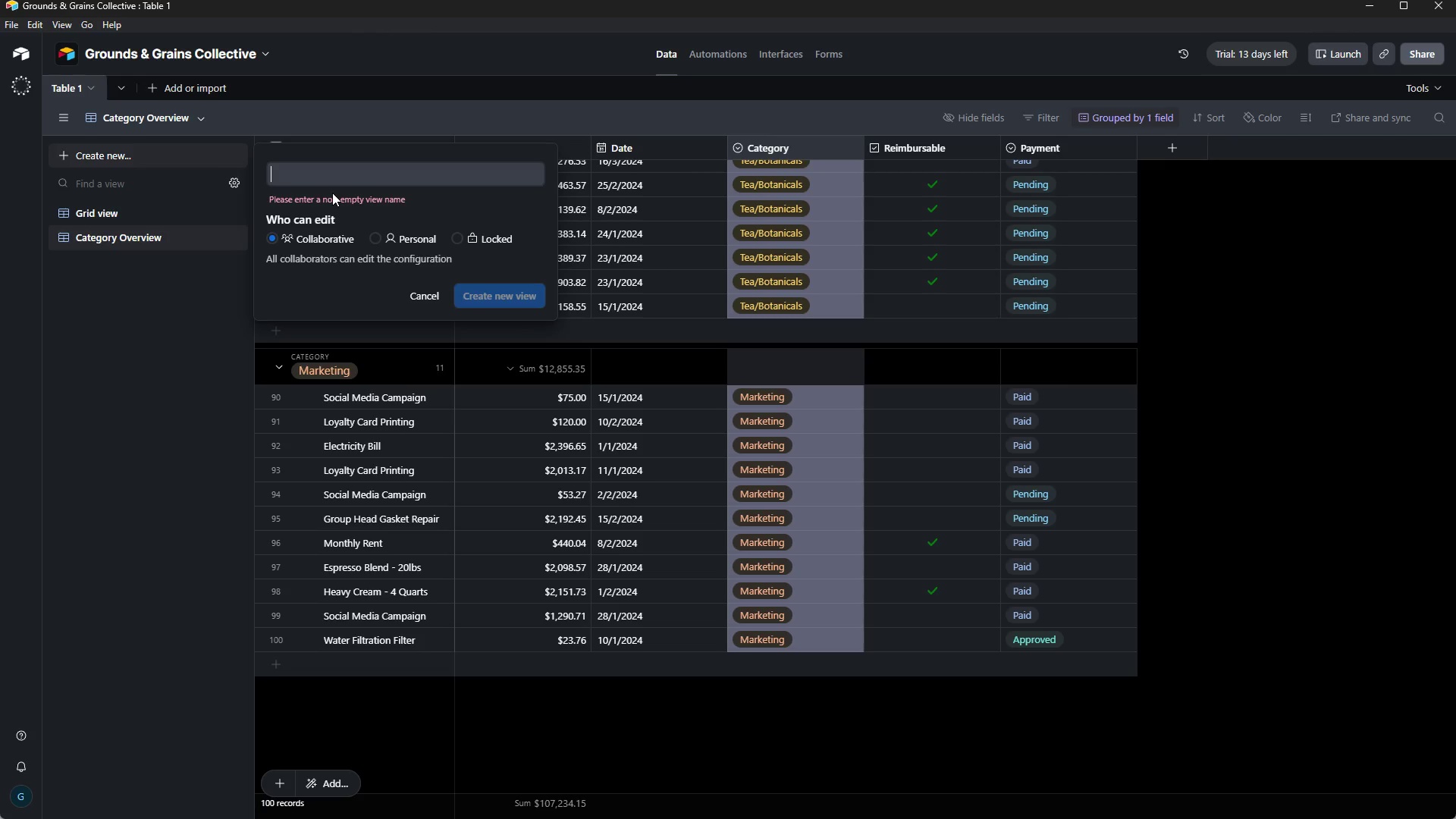 
wait(27.31)
 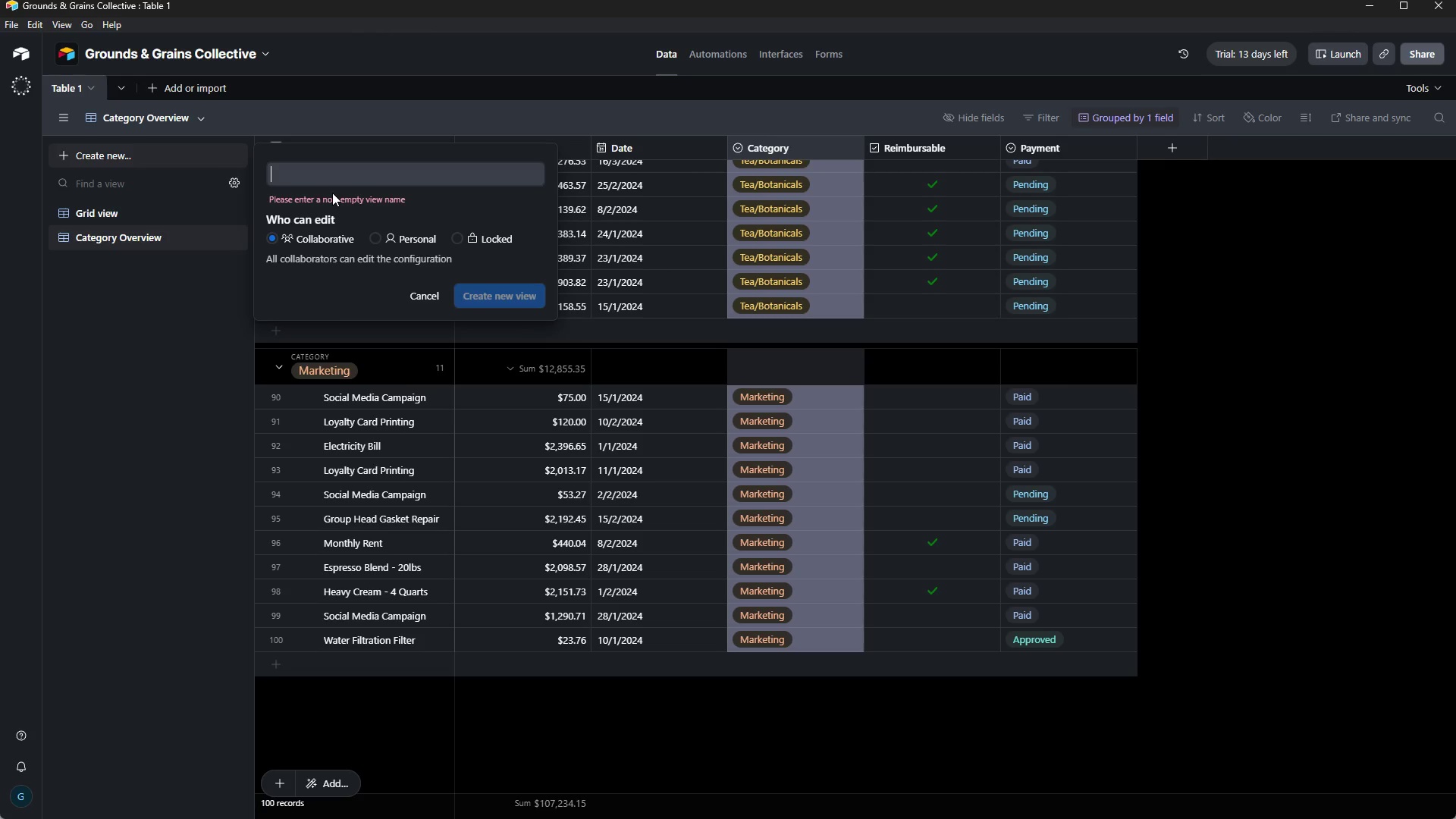 
key(CapsLock)
 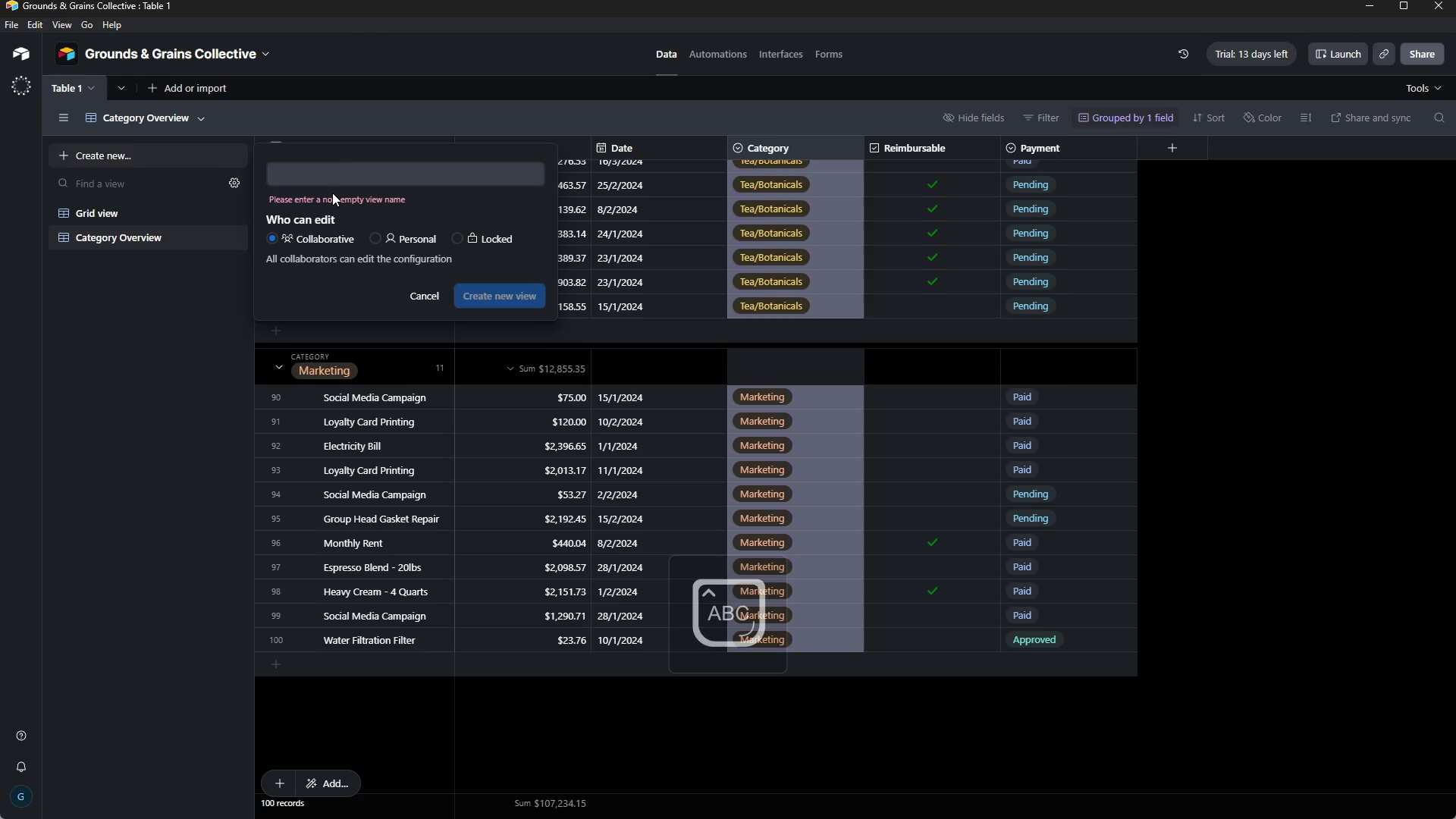 
wait(8.31)
 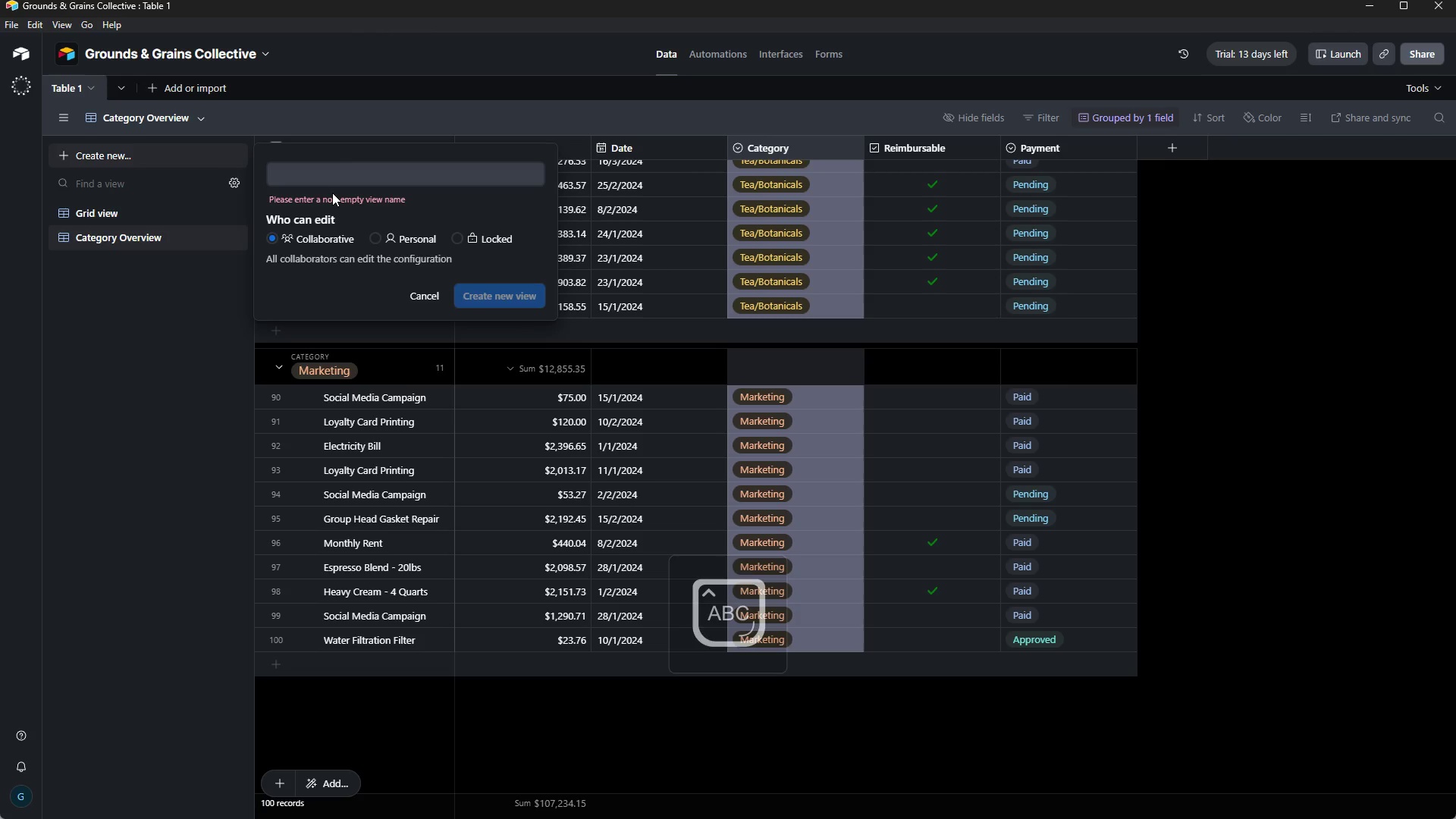 
type(PEND)
key(Backspace)
key(Backspace)
key(Backspace)
type(ending )
 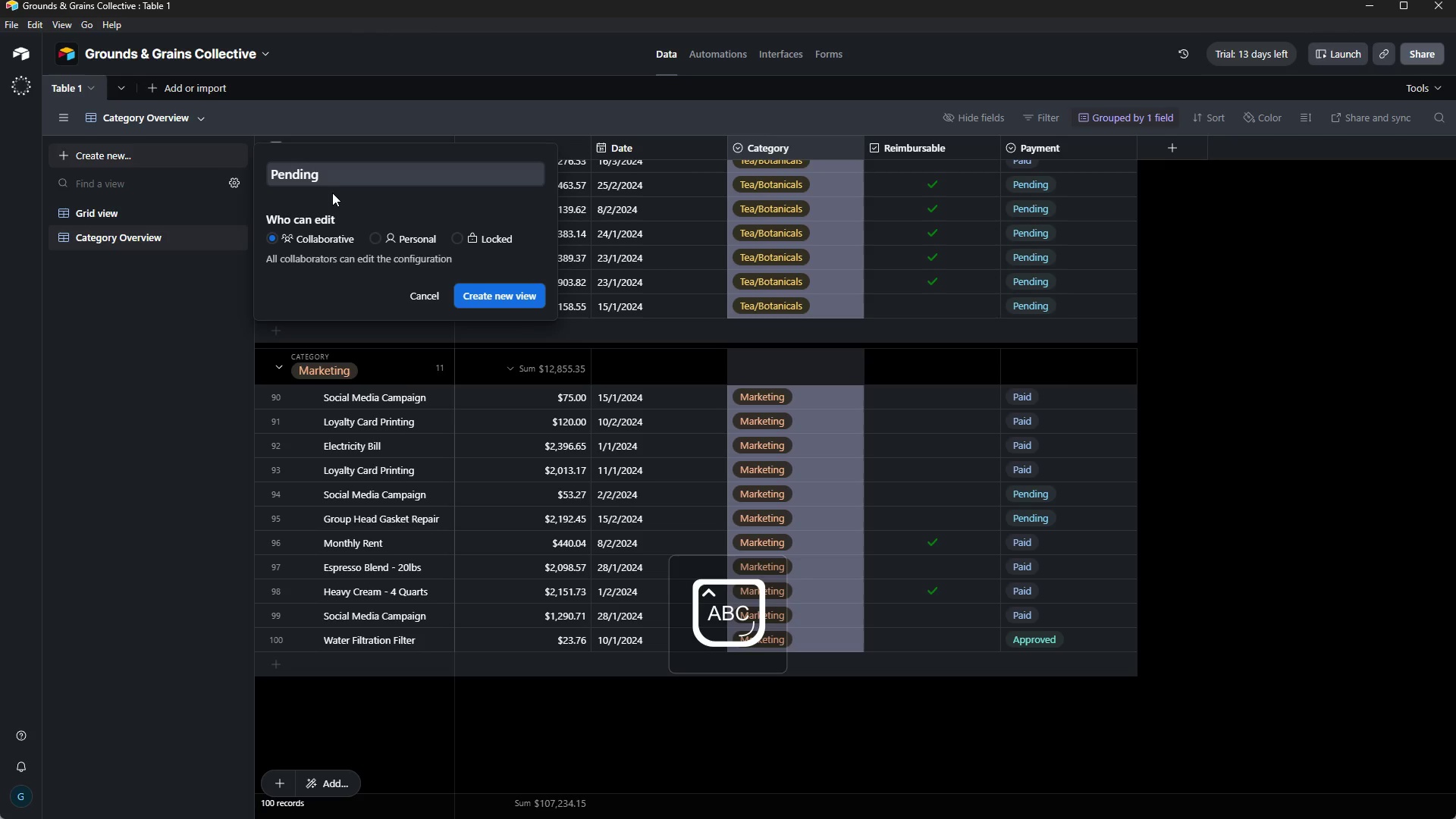 
type(Staff Pay)
 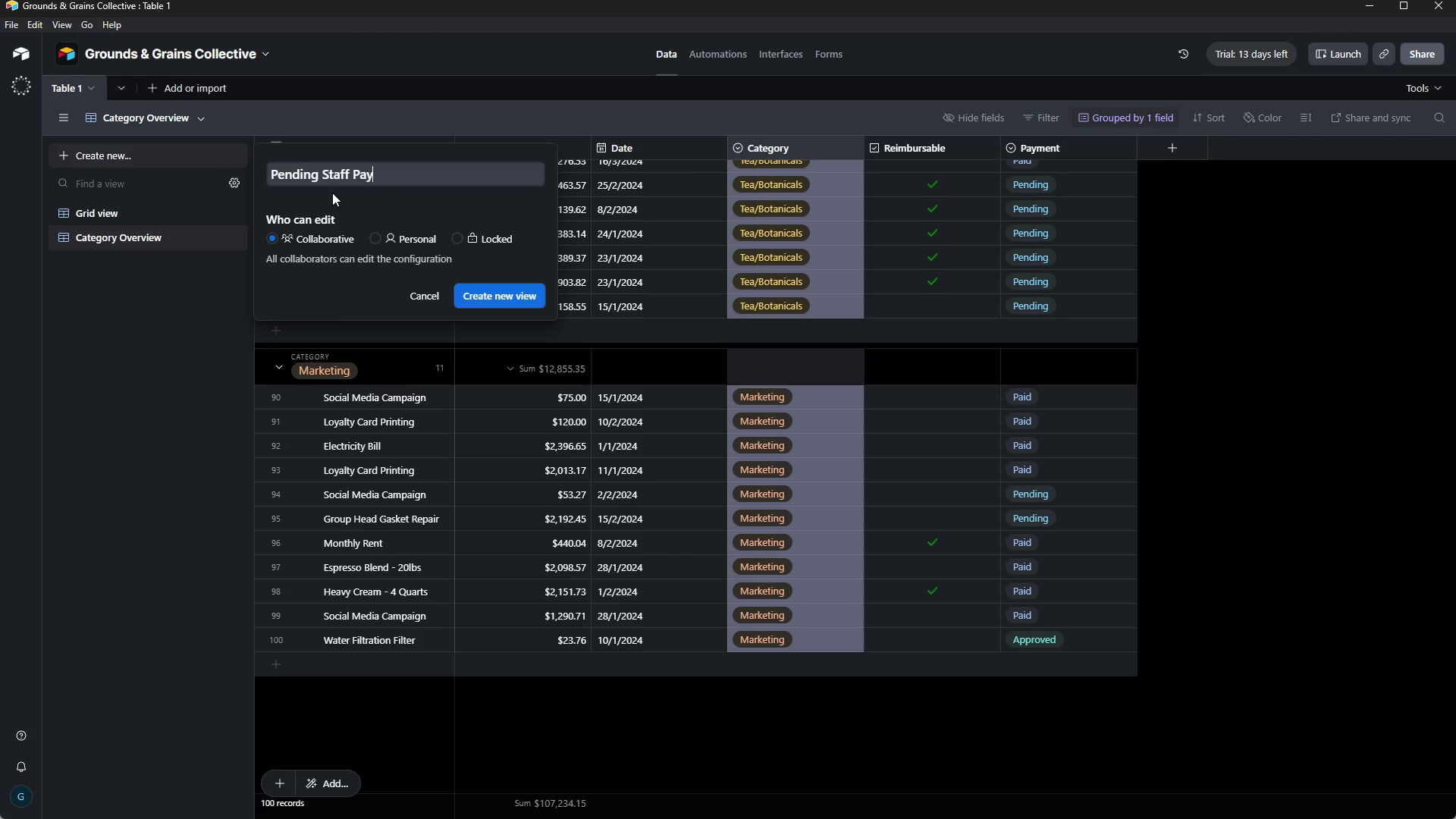 
wait(12.61)
 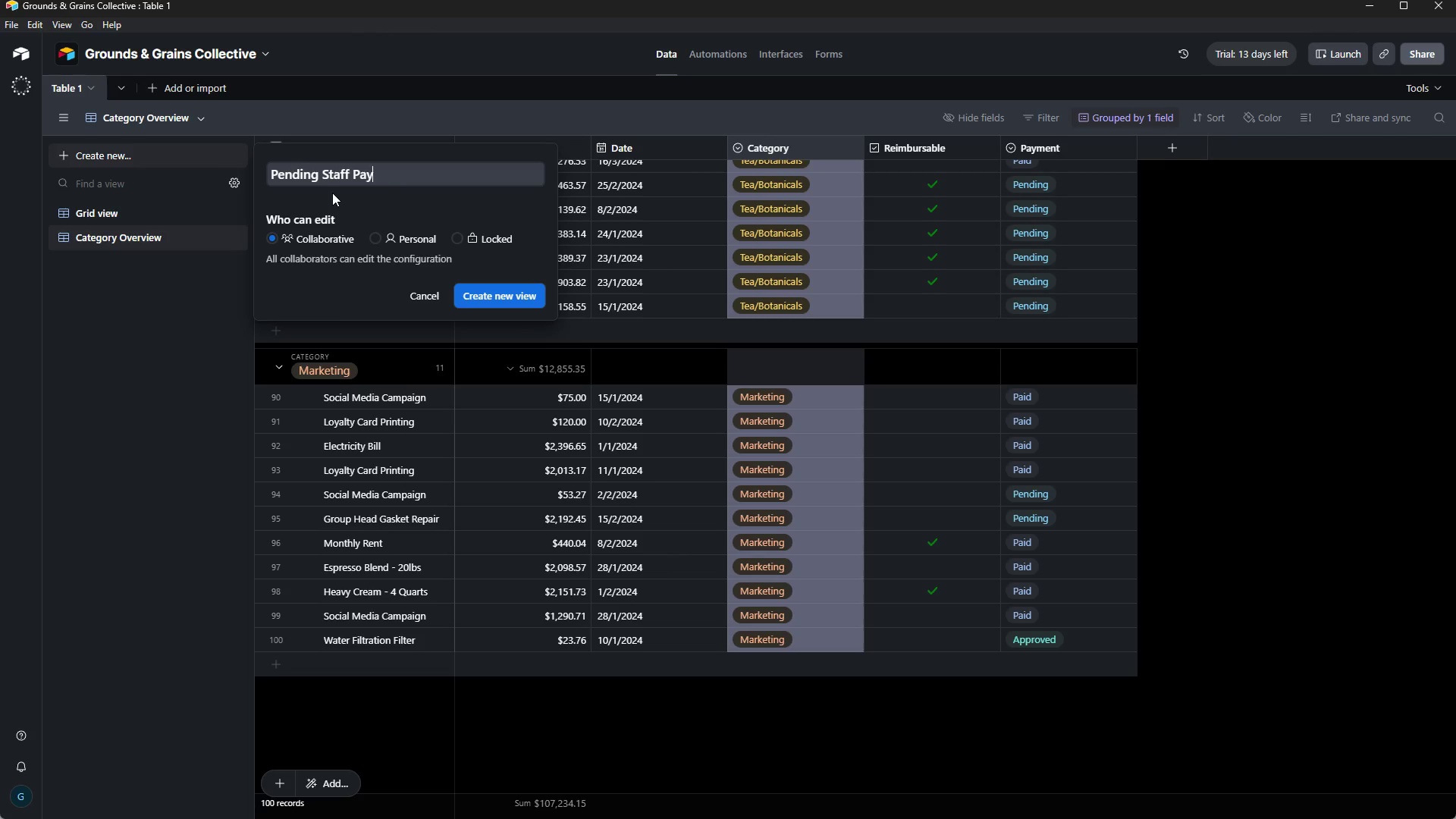 
left_click([332, 193])
 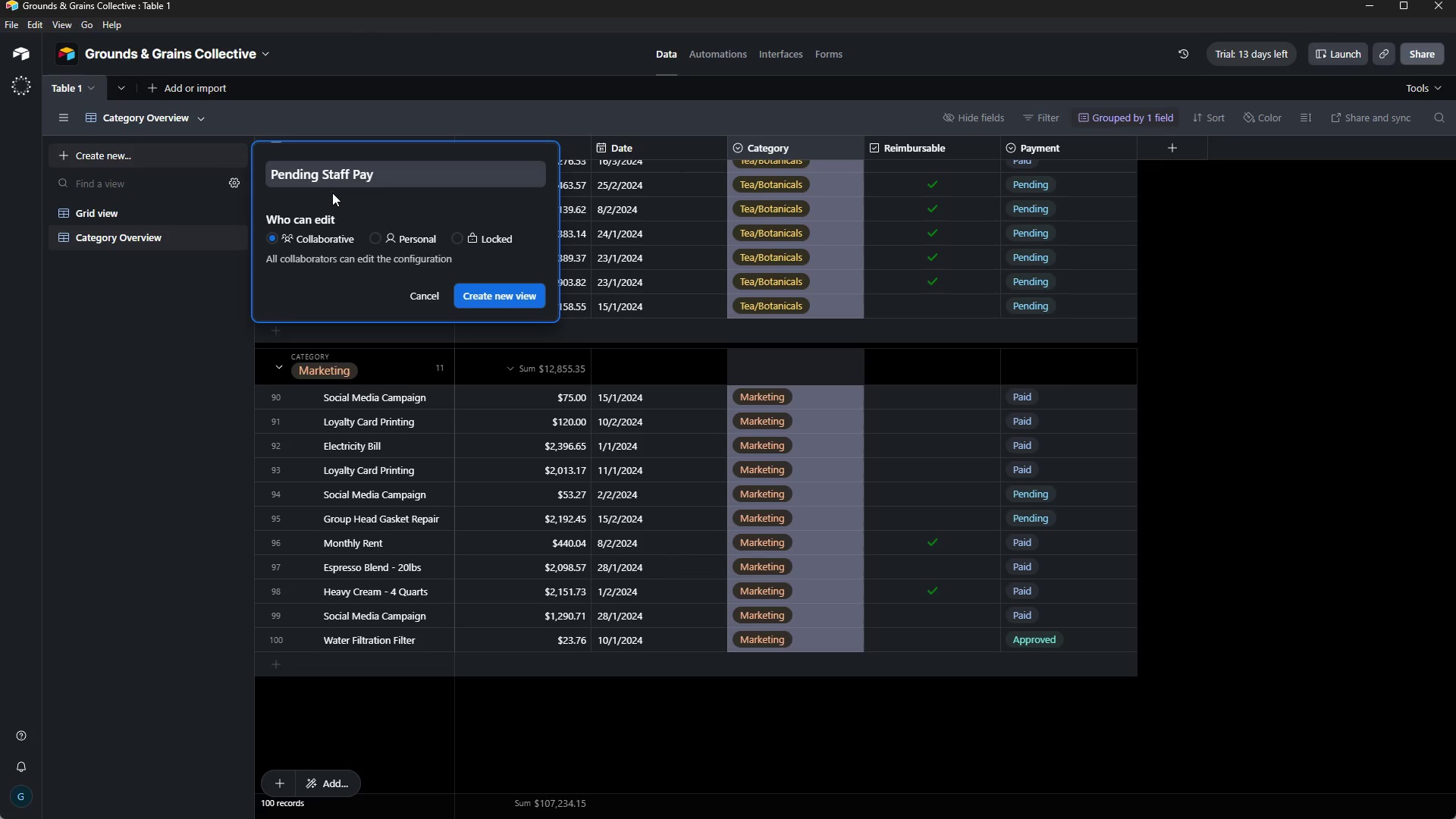 
type(backs)
 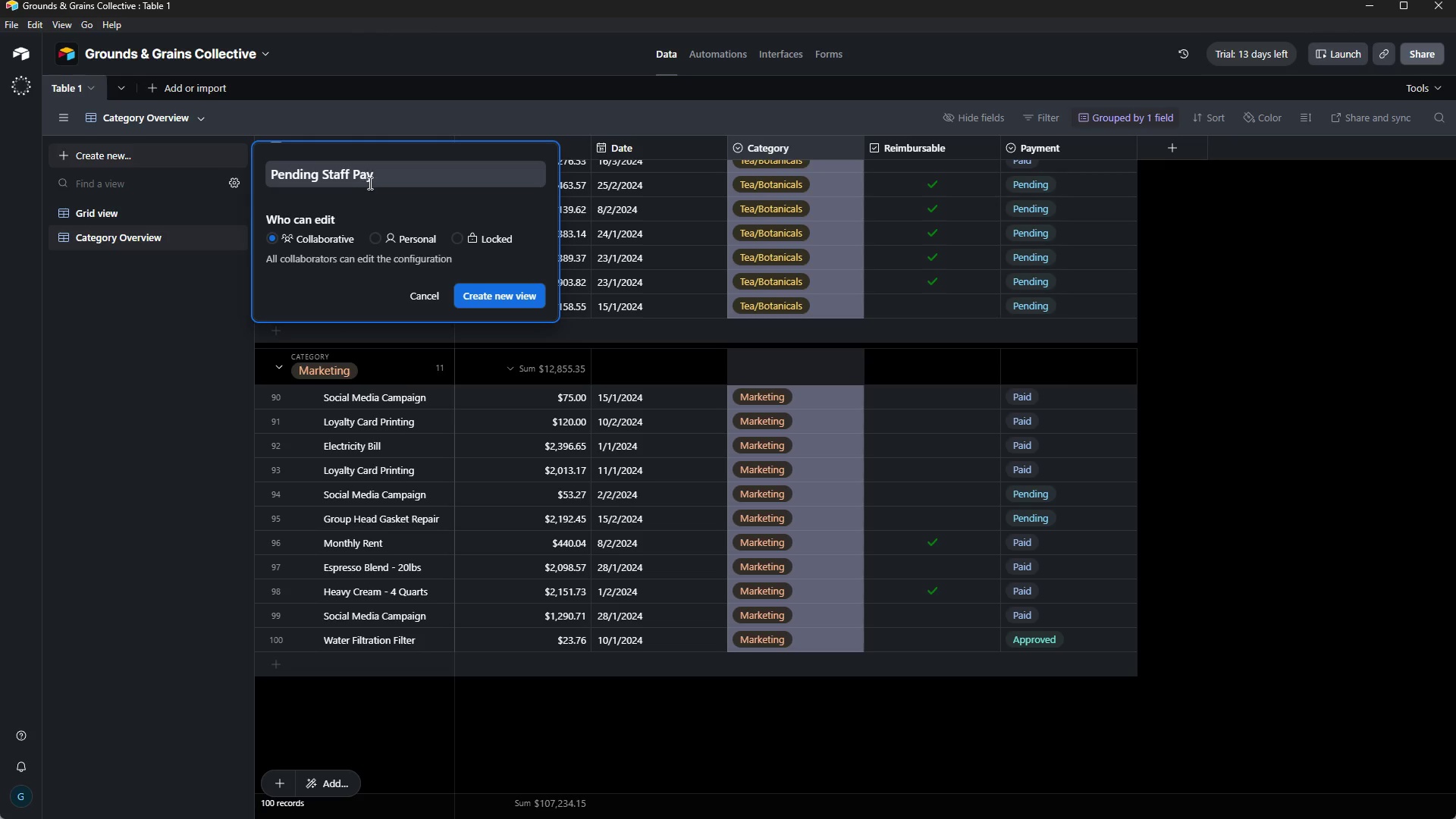 
left_click([386, 178])
 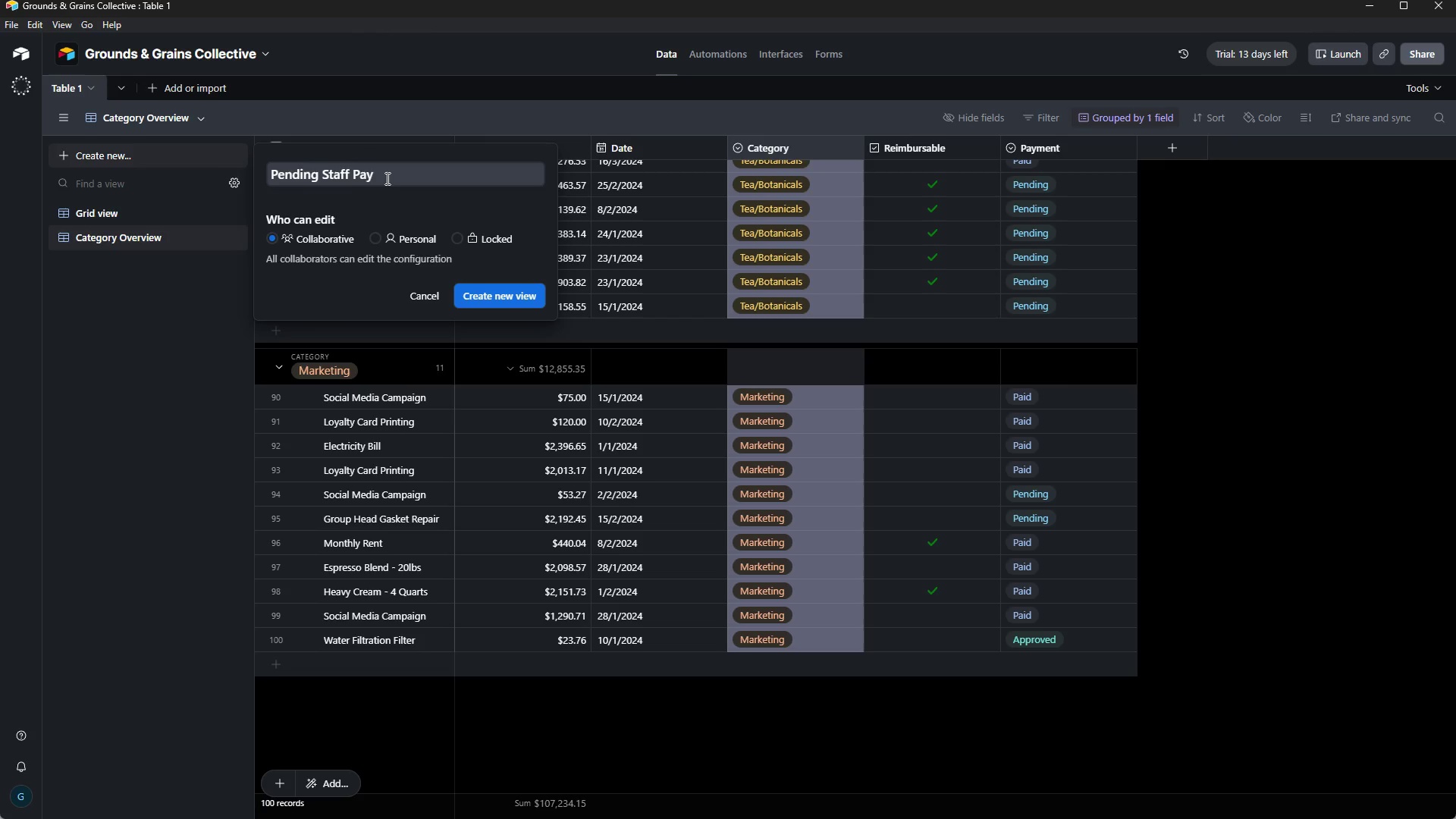 
type(ba)
 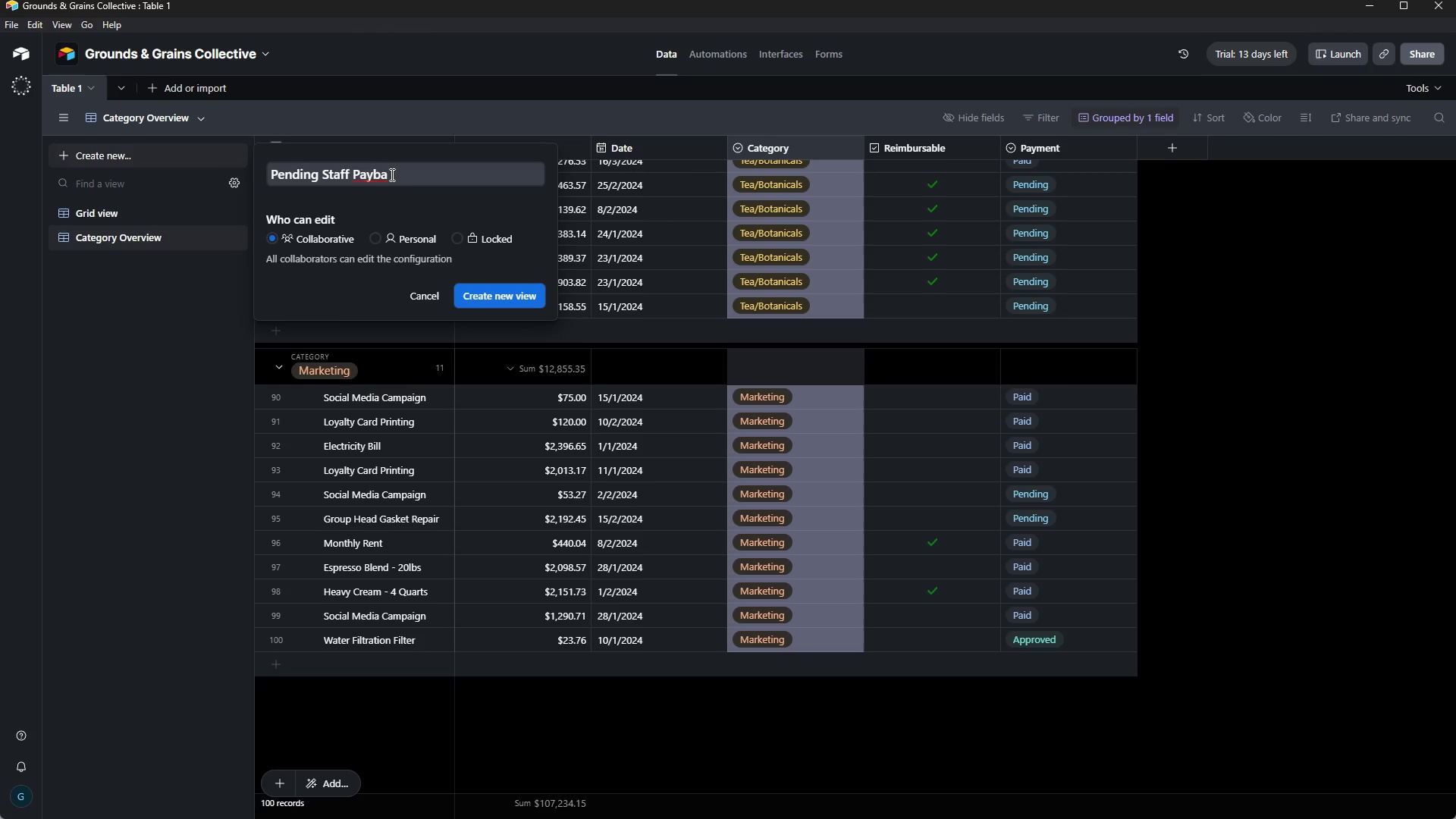 
wait(33.02)
 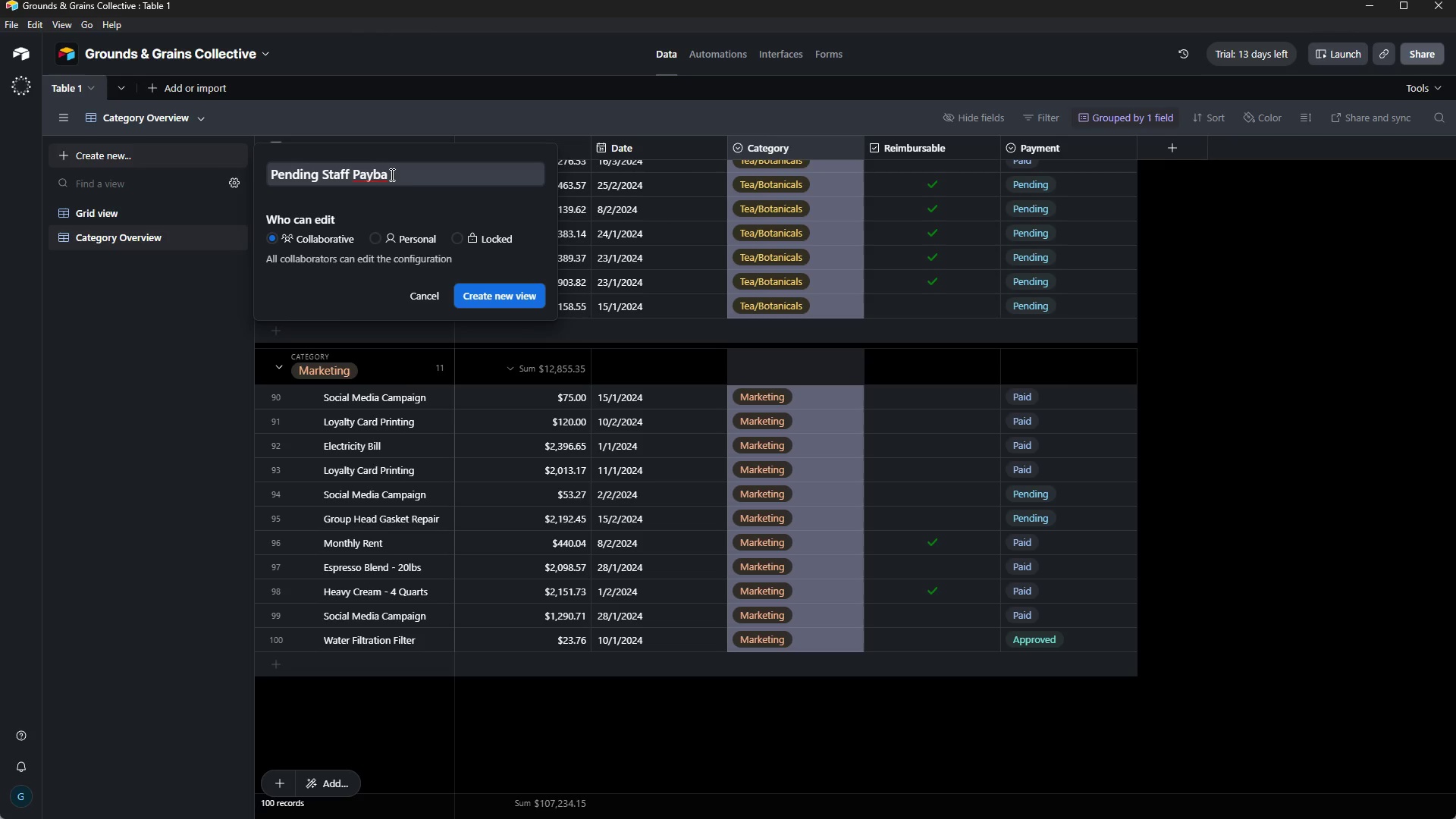 
type(cl)
key(Backspace)
type(ks)
 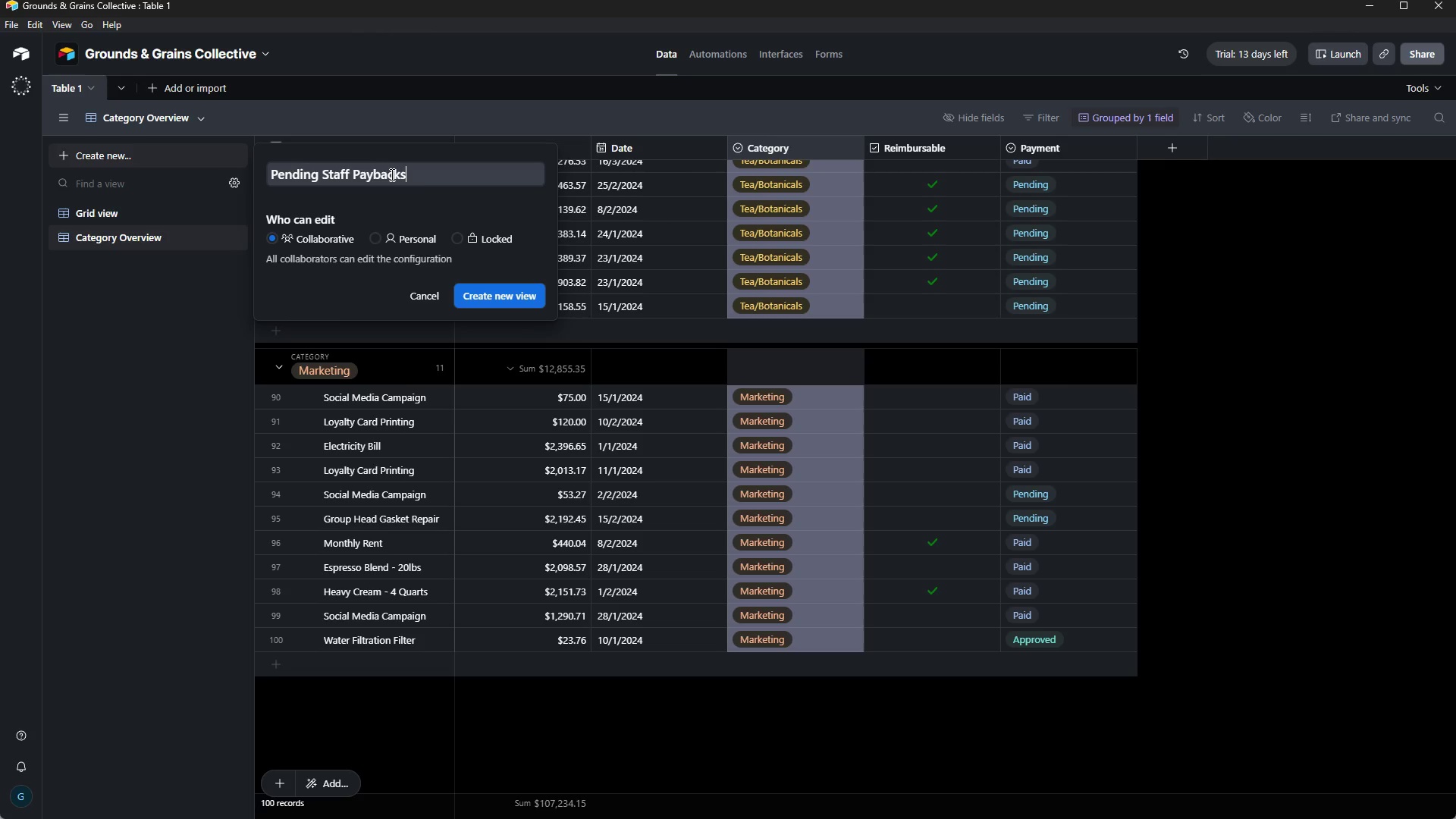 
left_click([500, 290])
 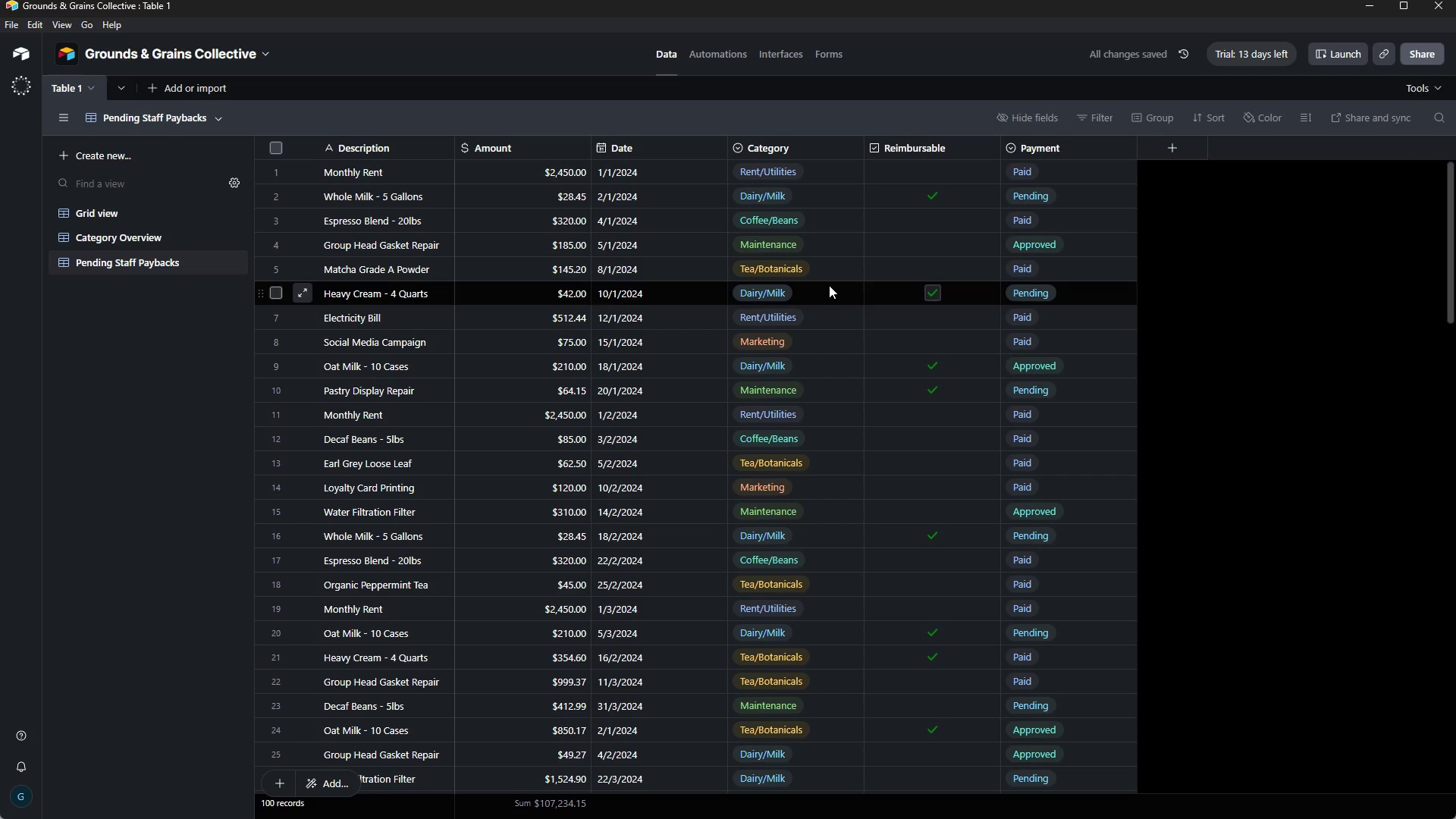 
wait(10.08)
 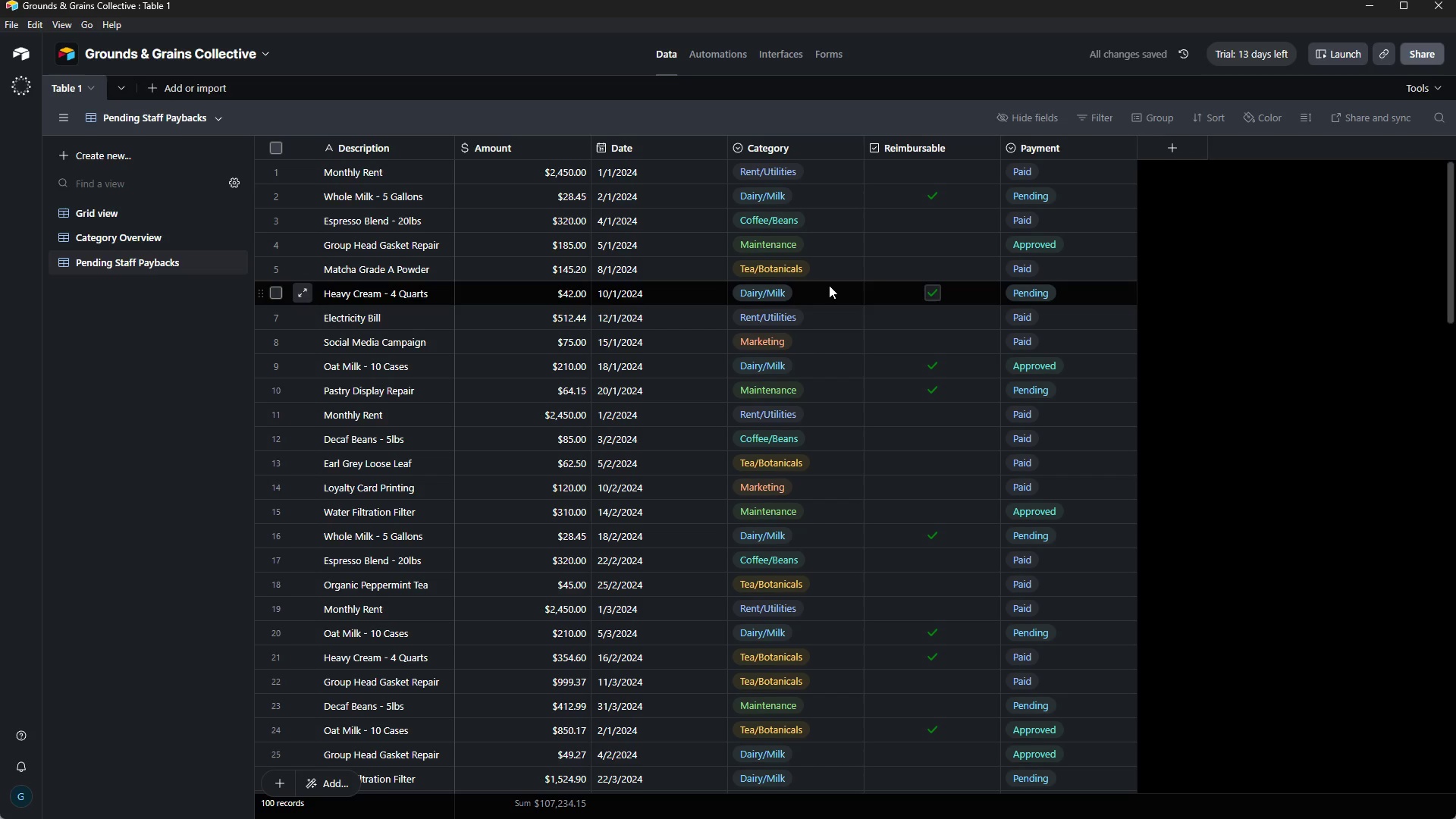 
left_click([1102, 114])
 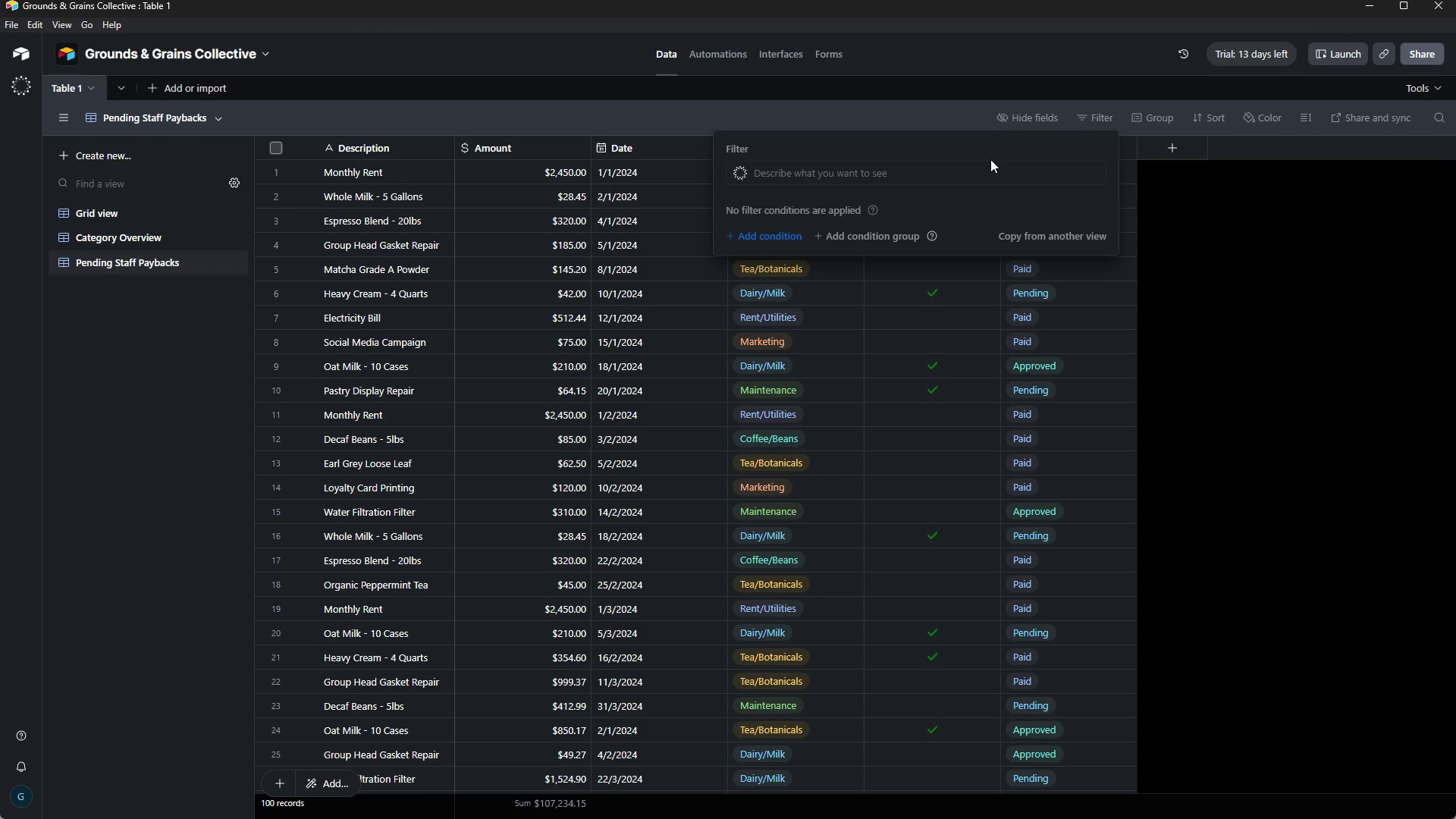 
wait(10.01)
 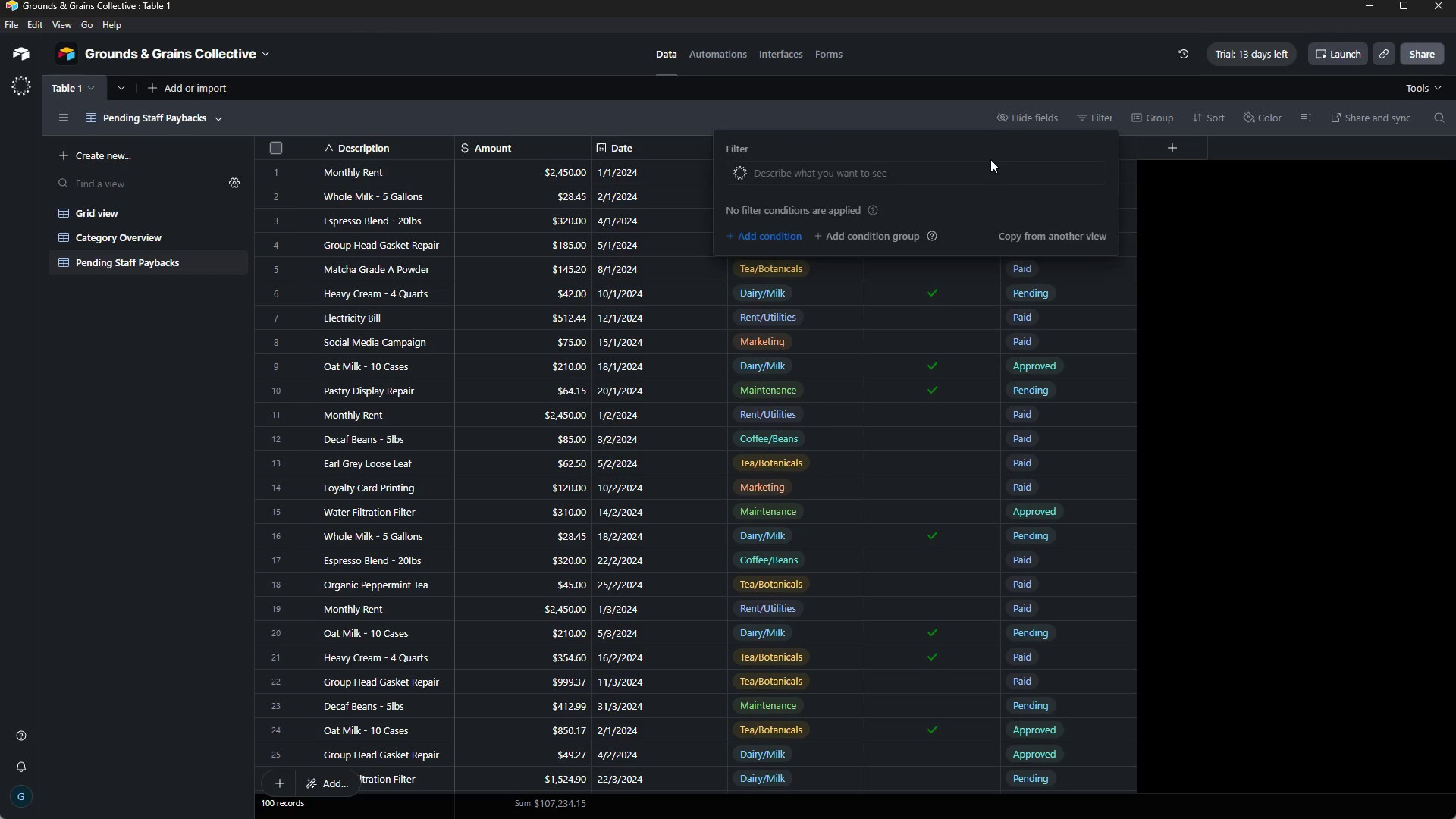 
left_click([780, 237])
 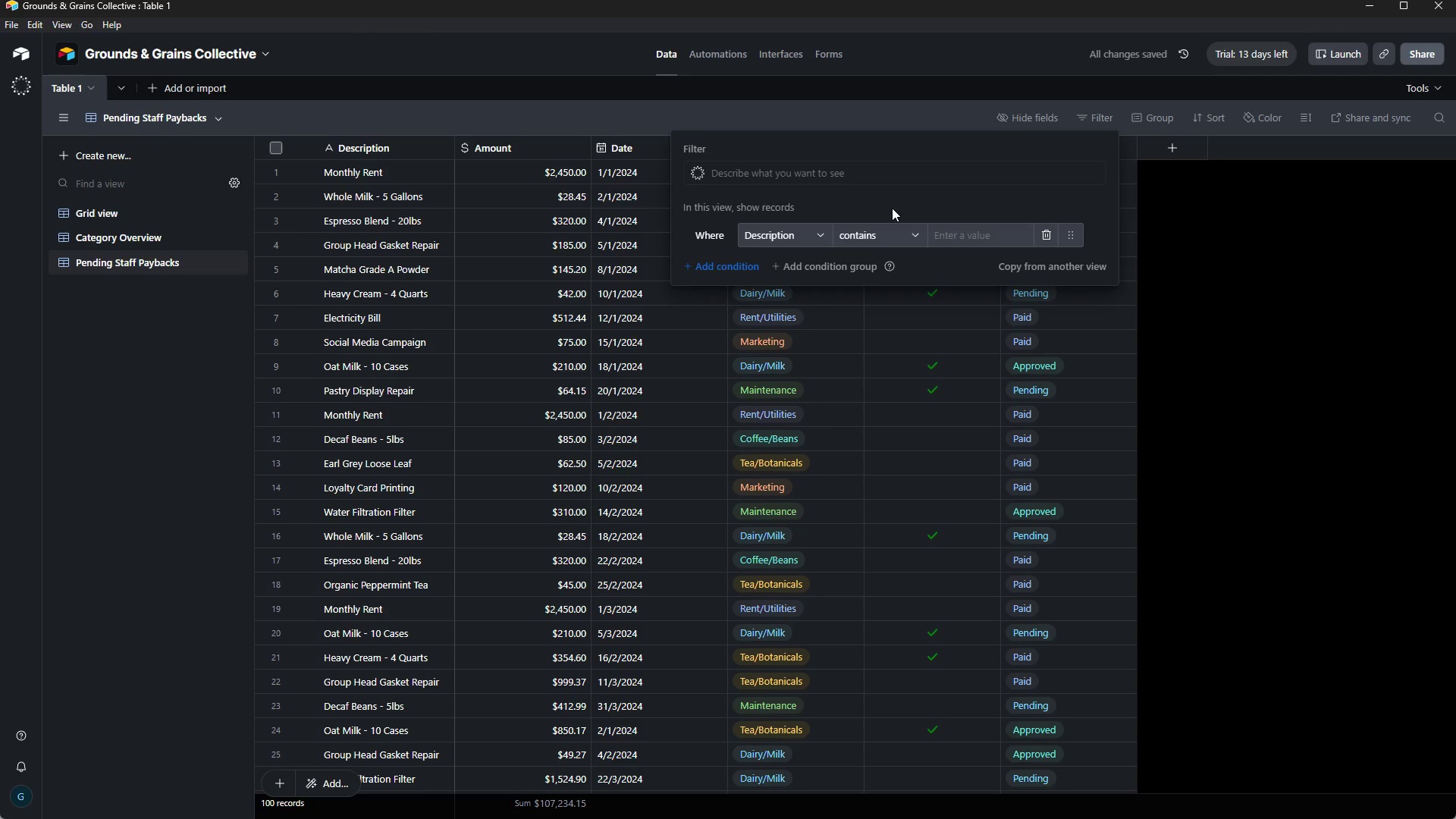 
wait(6.42)
 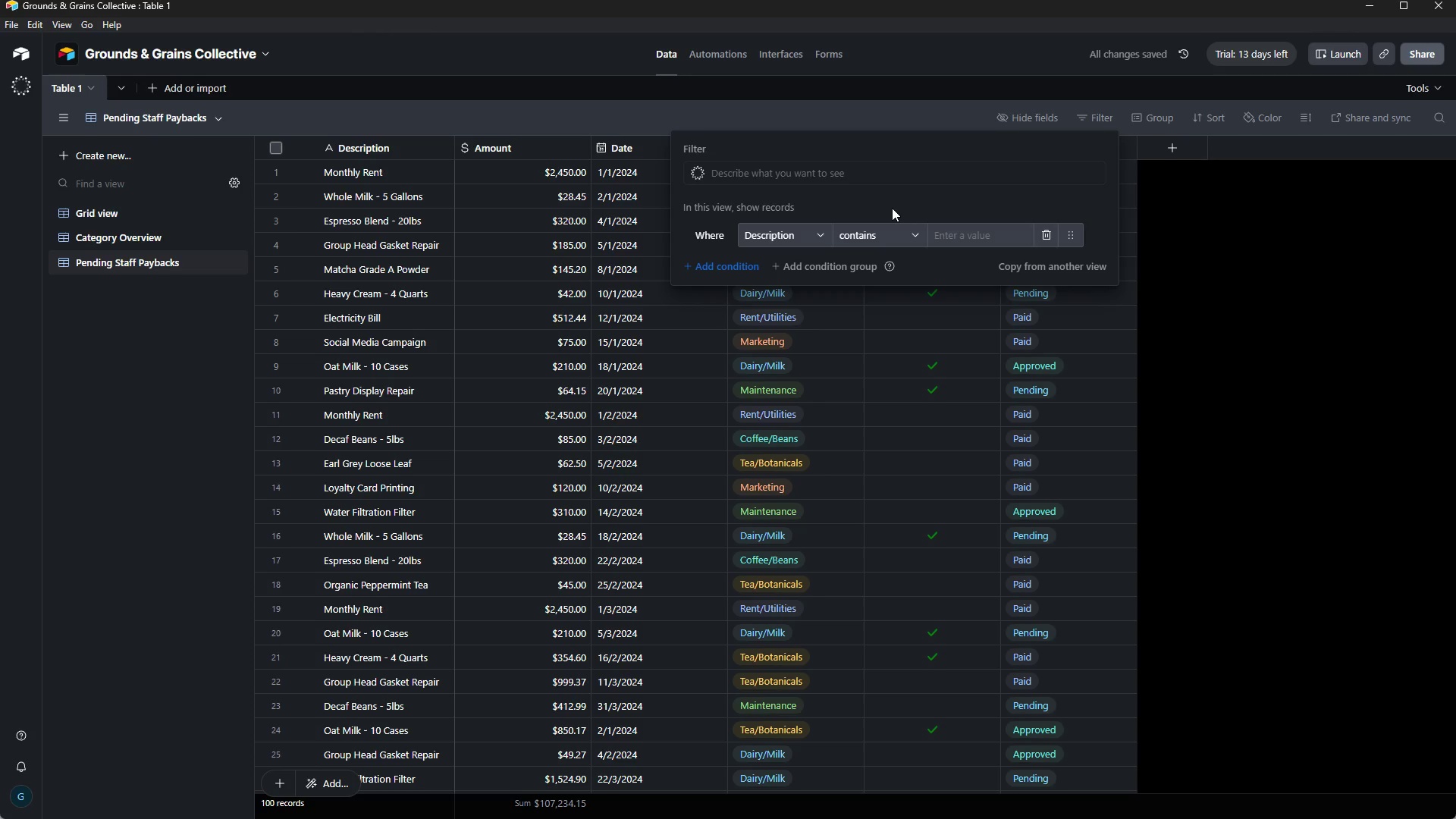 
left_click([801, 238])
 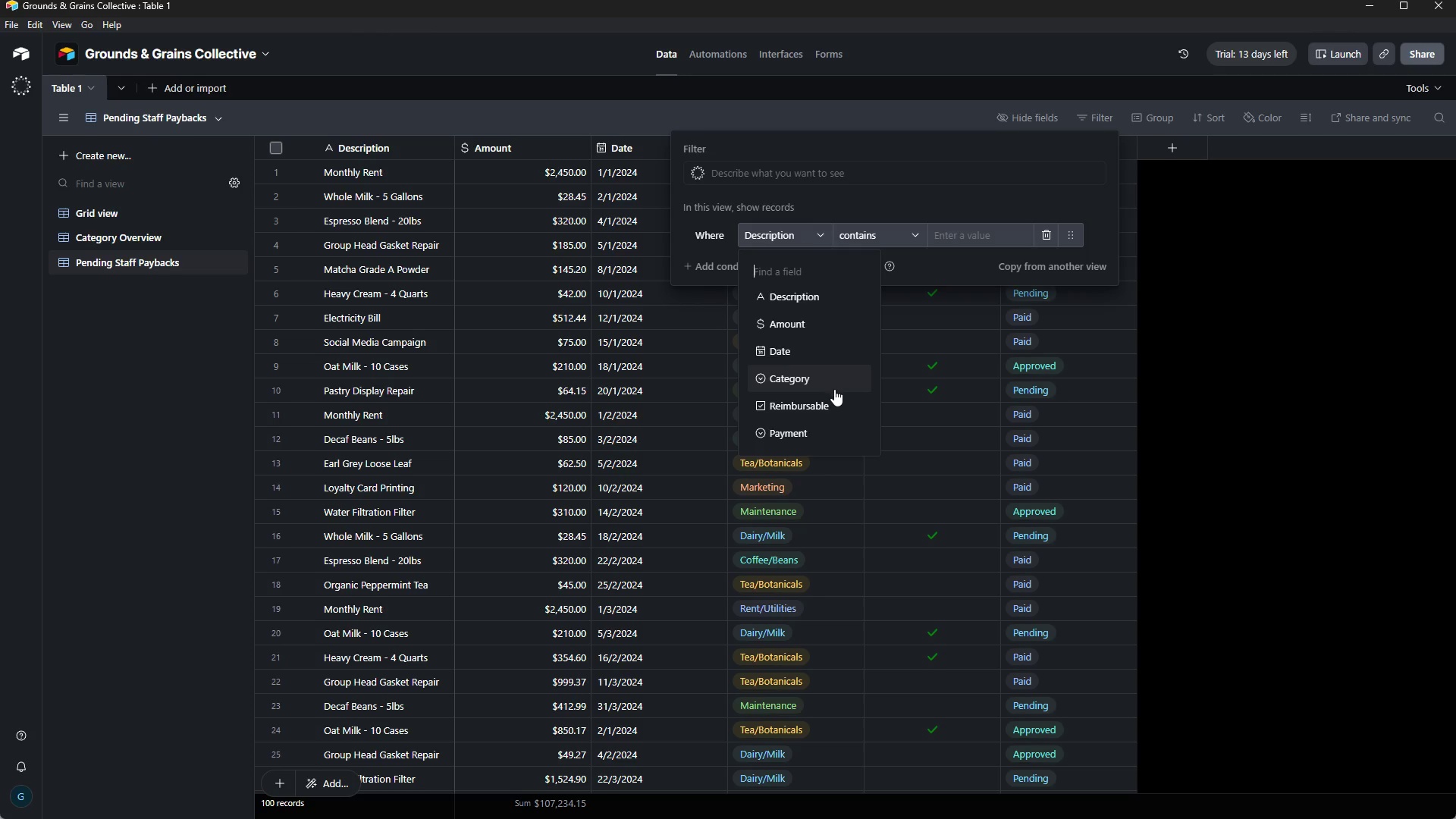 
left_click([826, 397])
 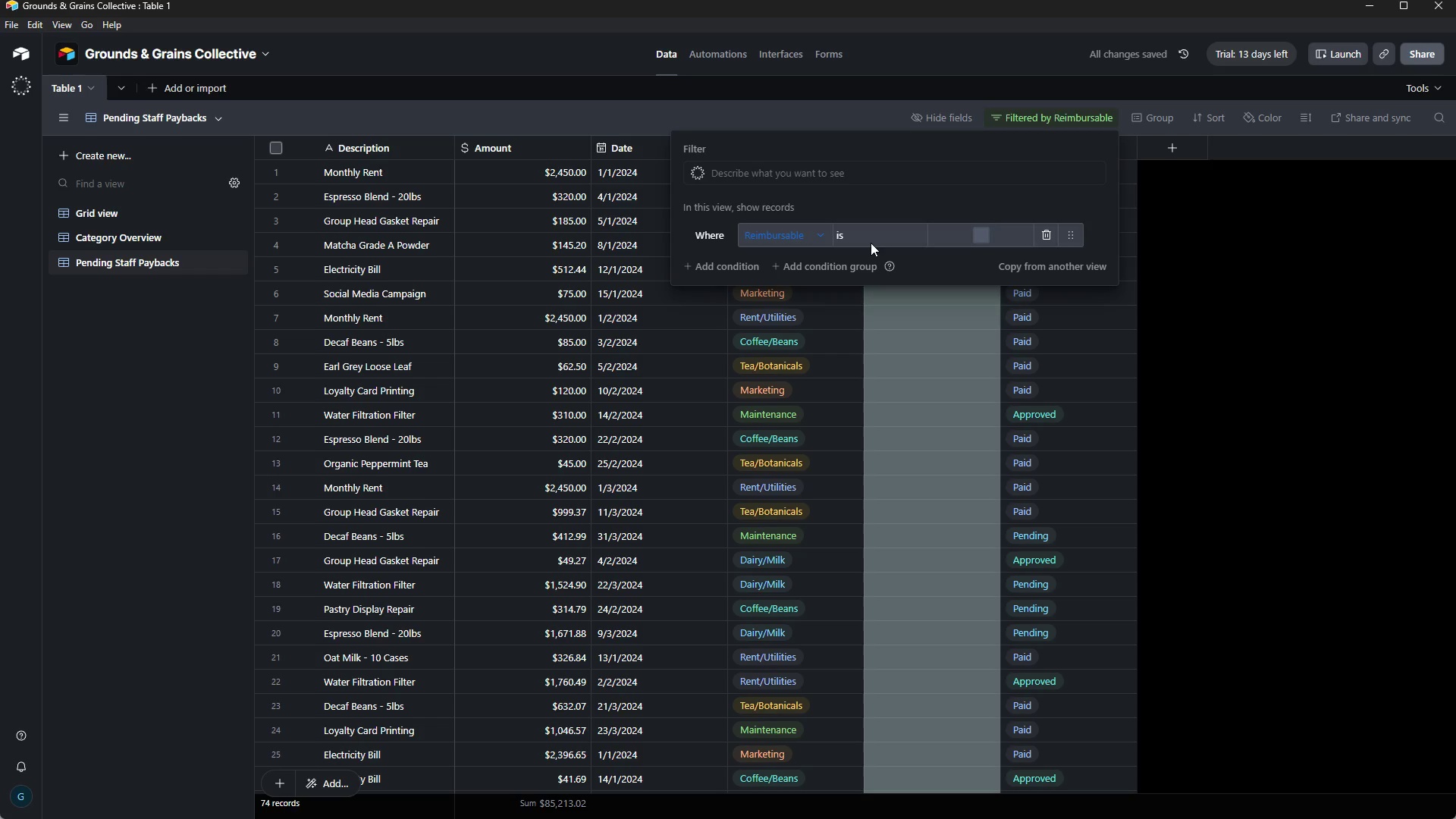 
wait(7.14)
 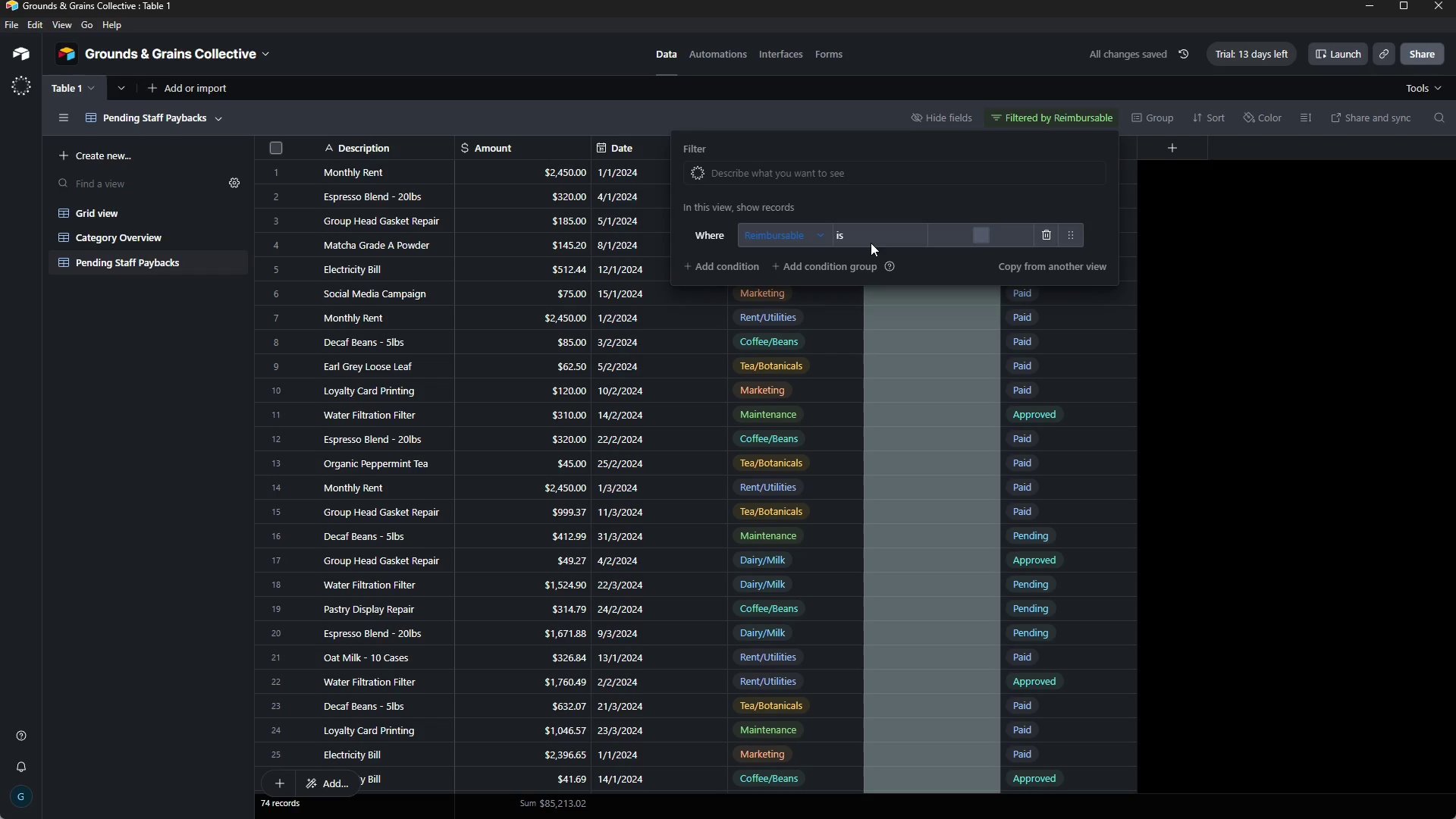 
left_click([977, 230])
 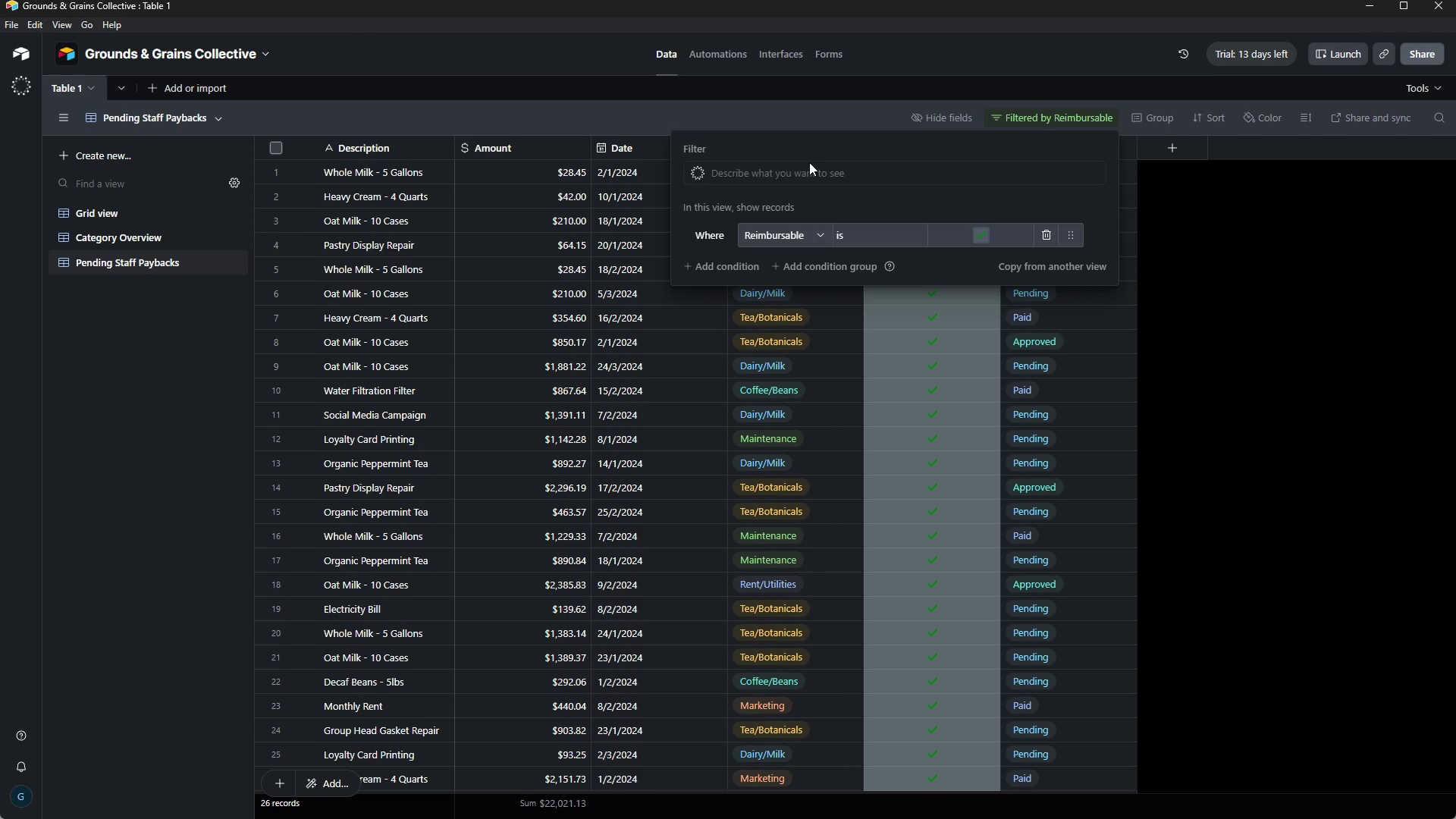 
wait(32.17)
 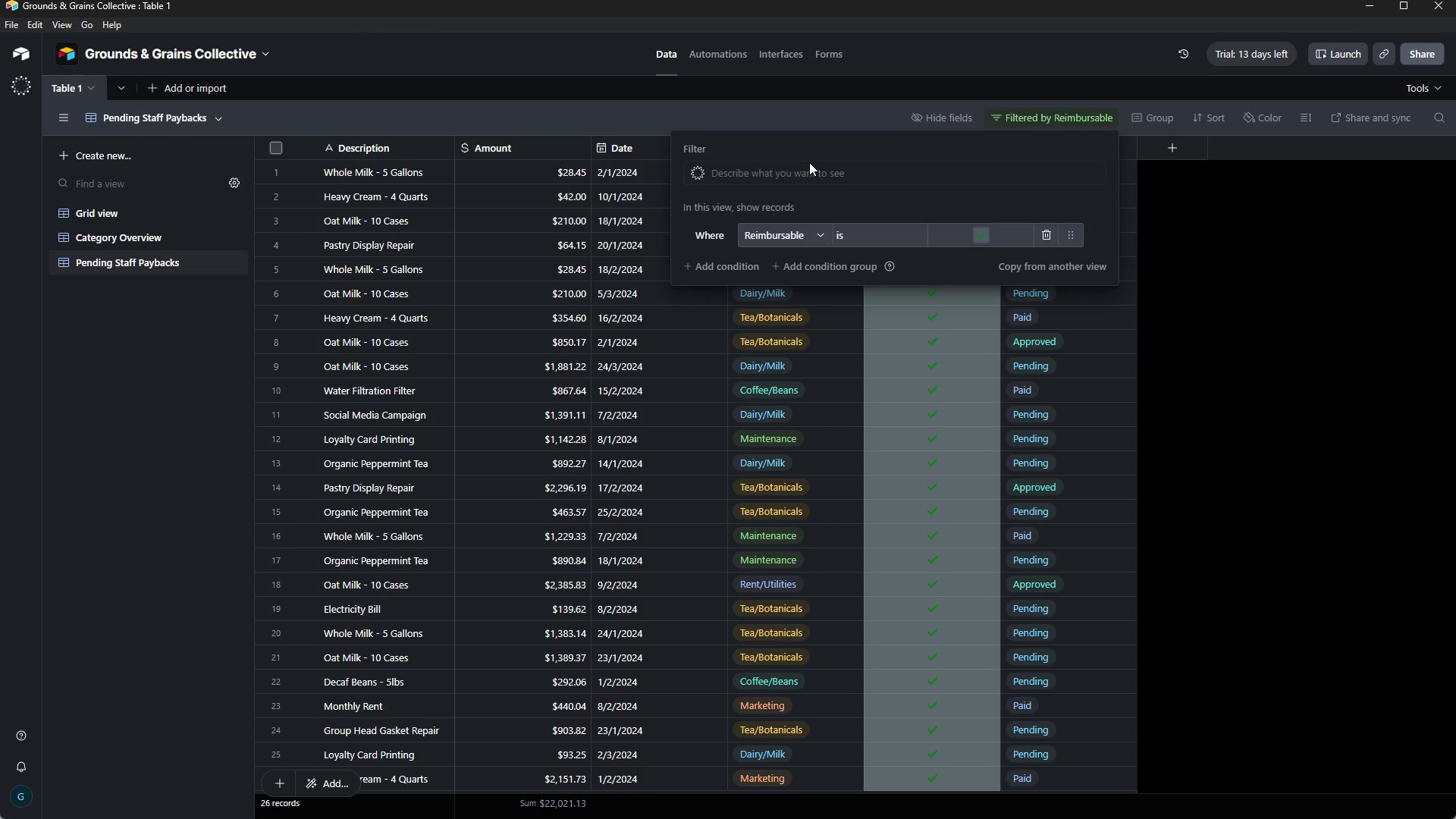 
left_click_drag(start_coordinate=[736, 264], to_coordinate=[781, 265])
 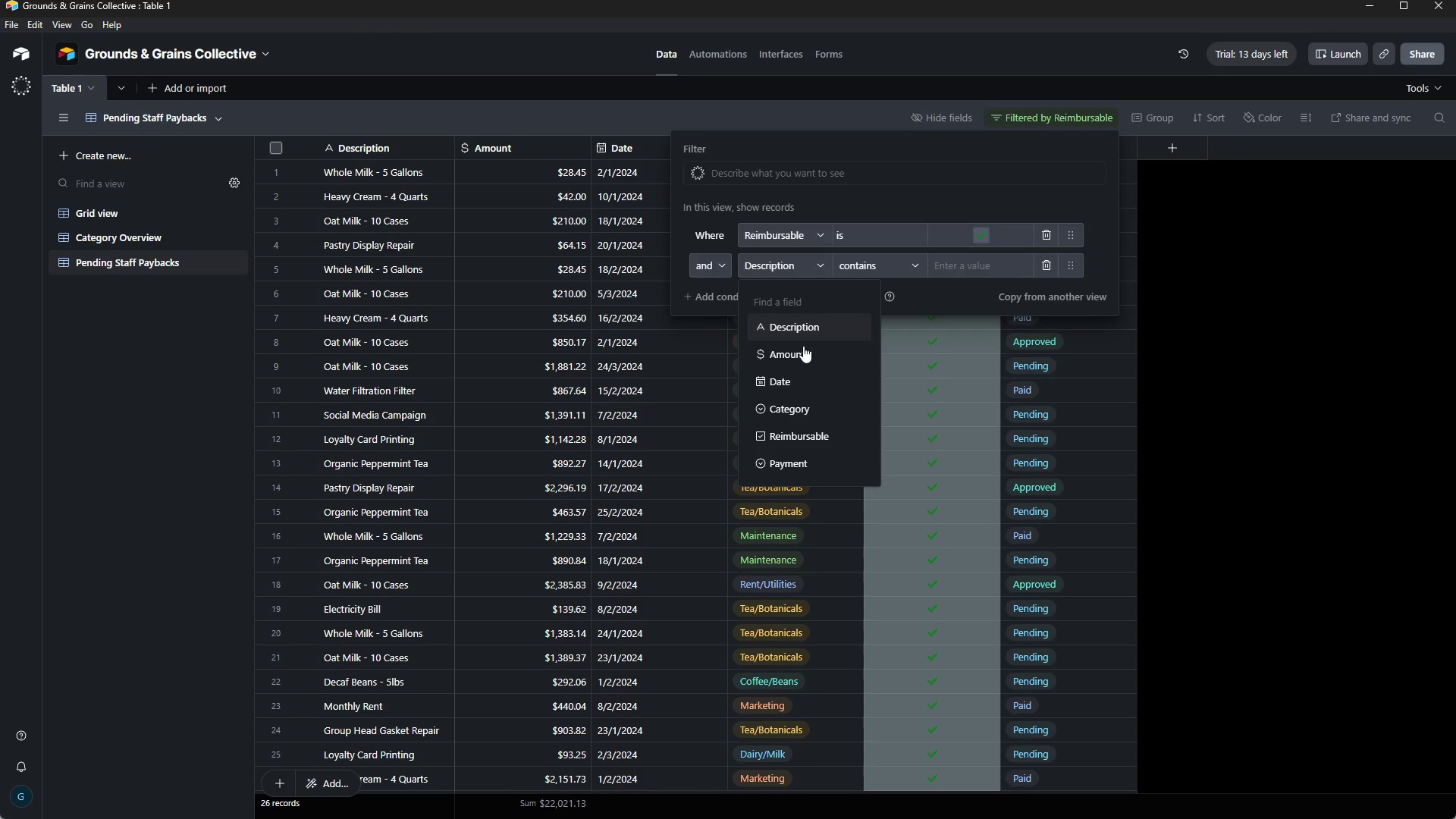 
left_click([781, 265])
 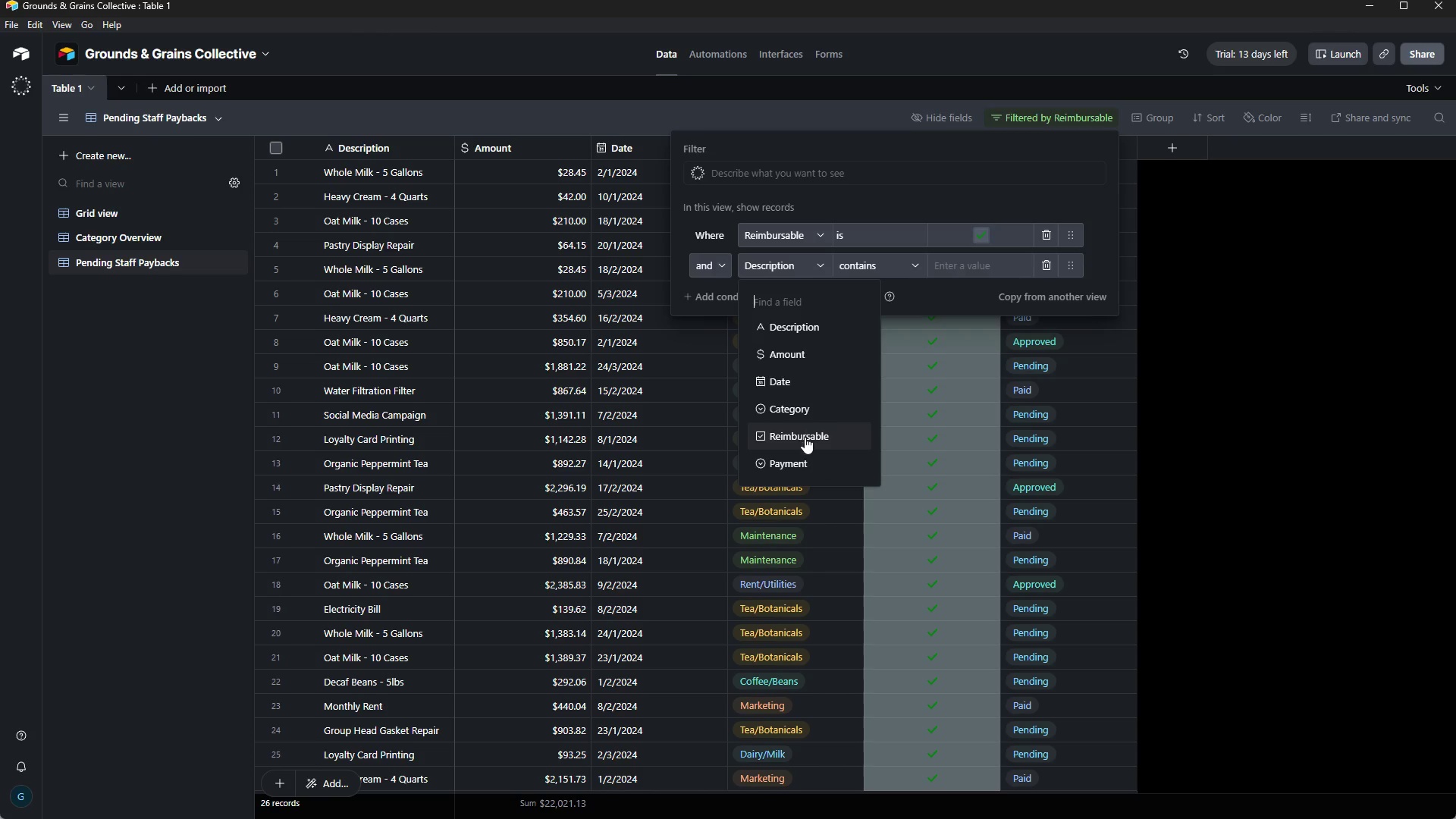 
left_click([807, 455])
 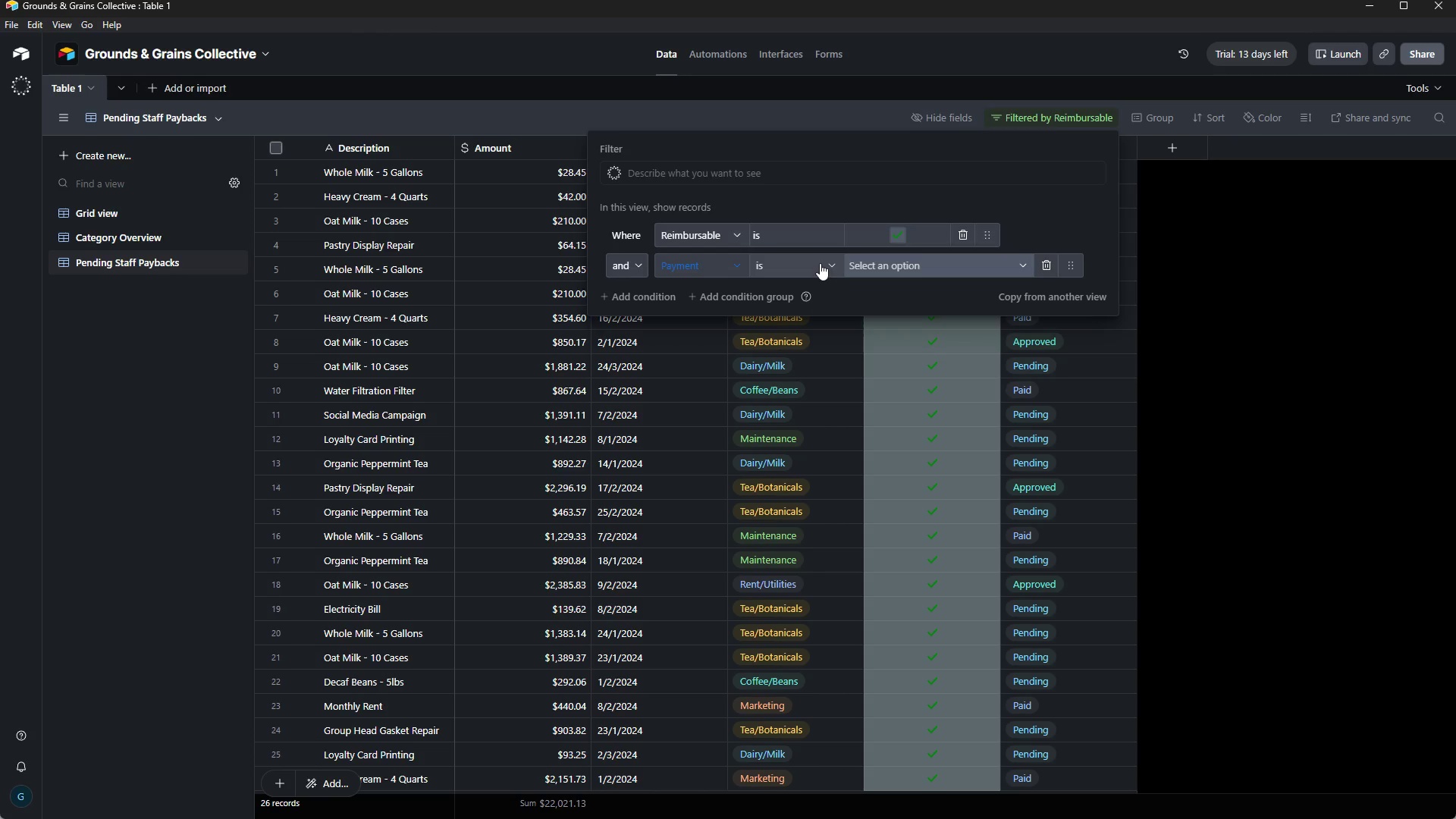 
wait(16.88)
 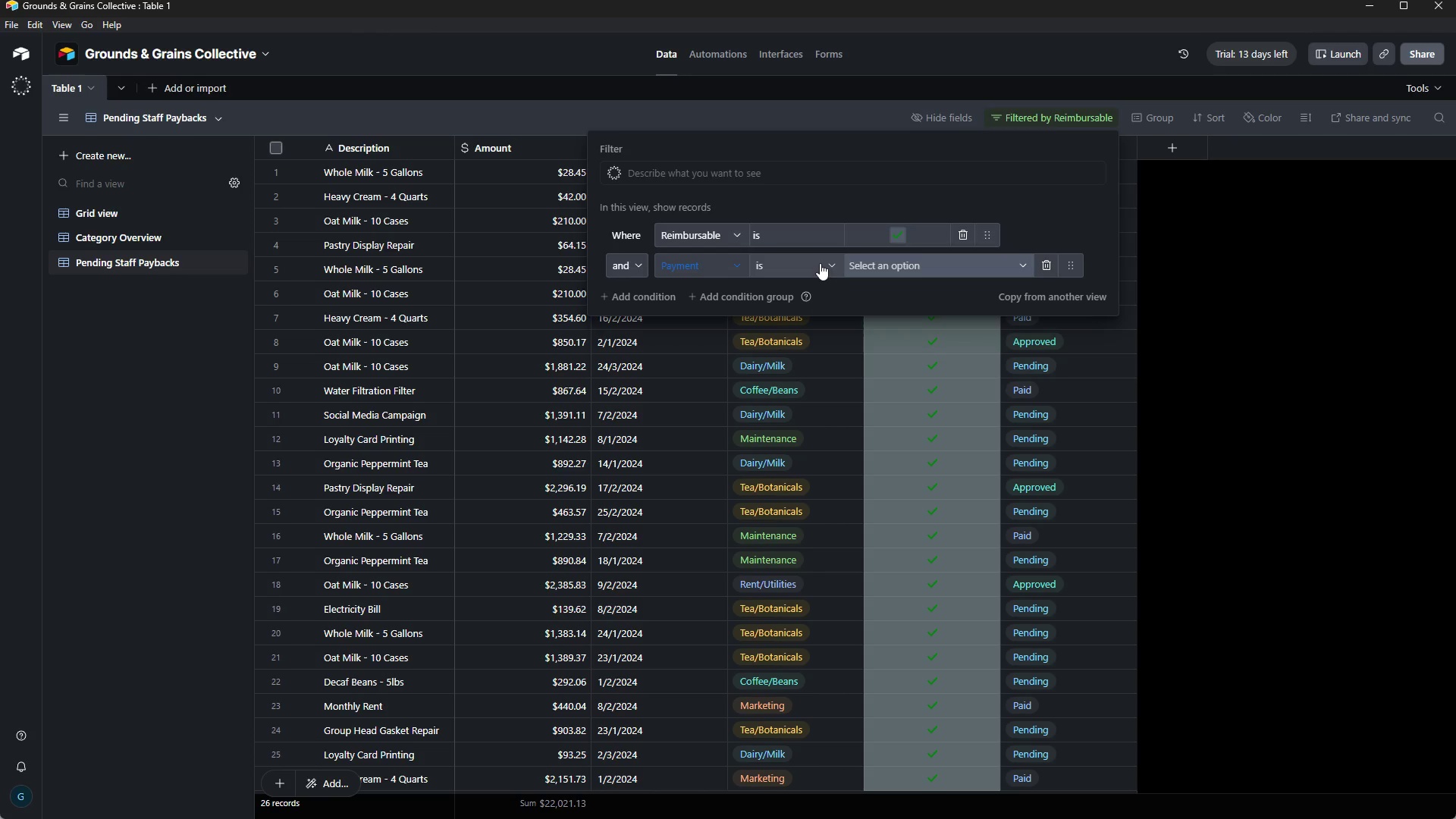 
left_click([803, 265])
 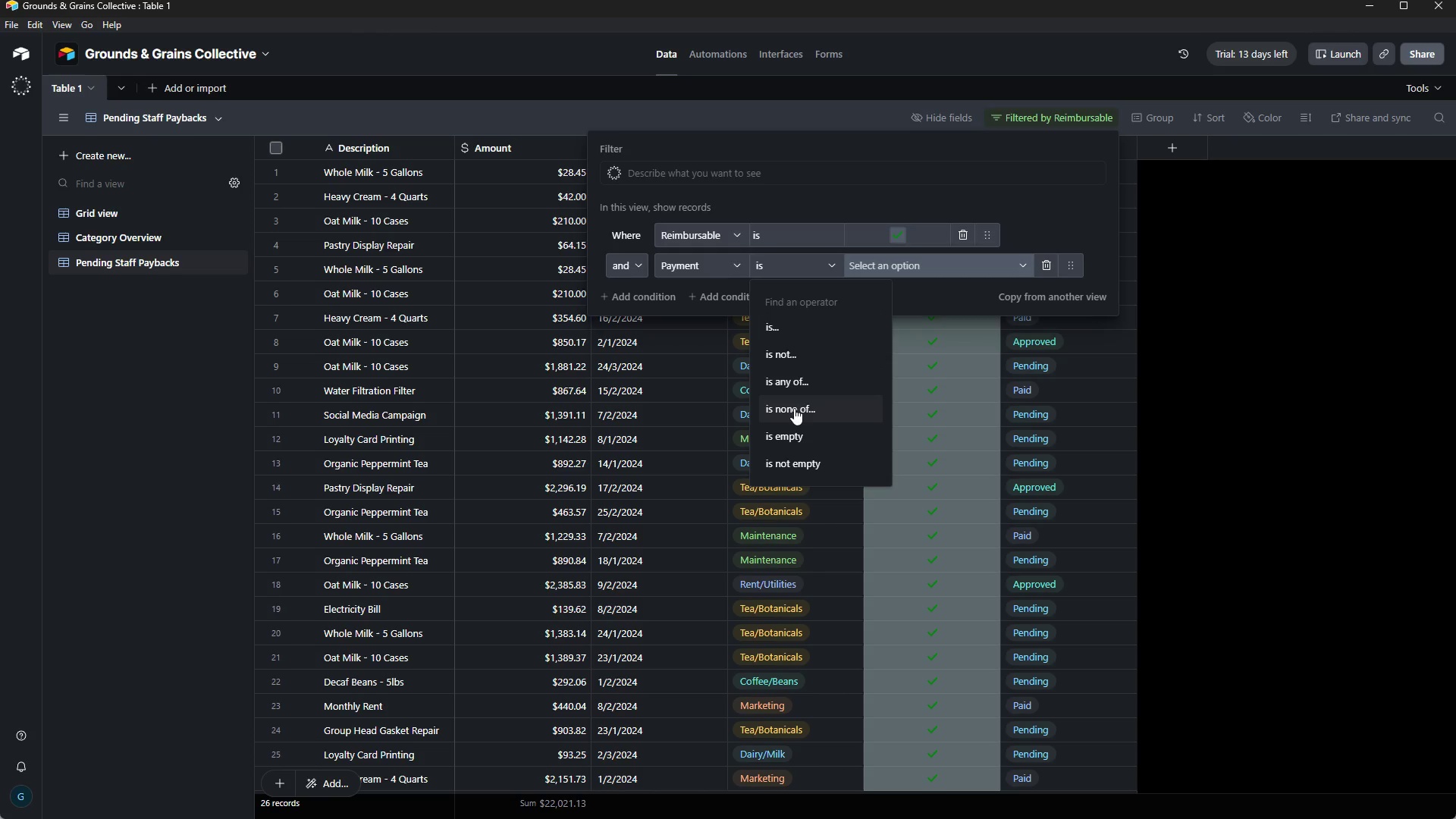 
left_click([795, 362])
 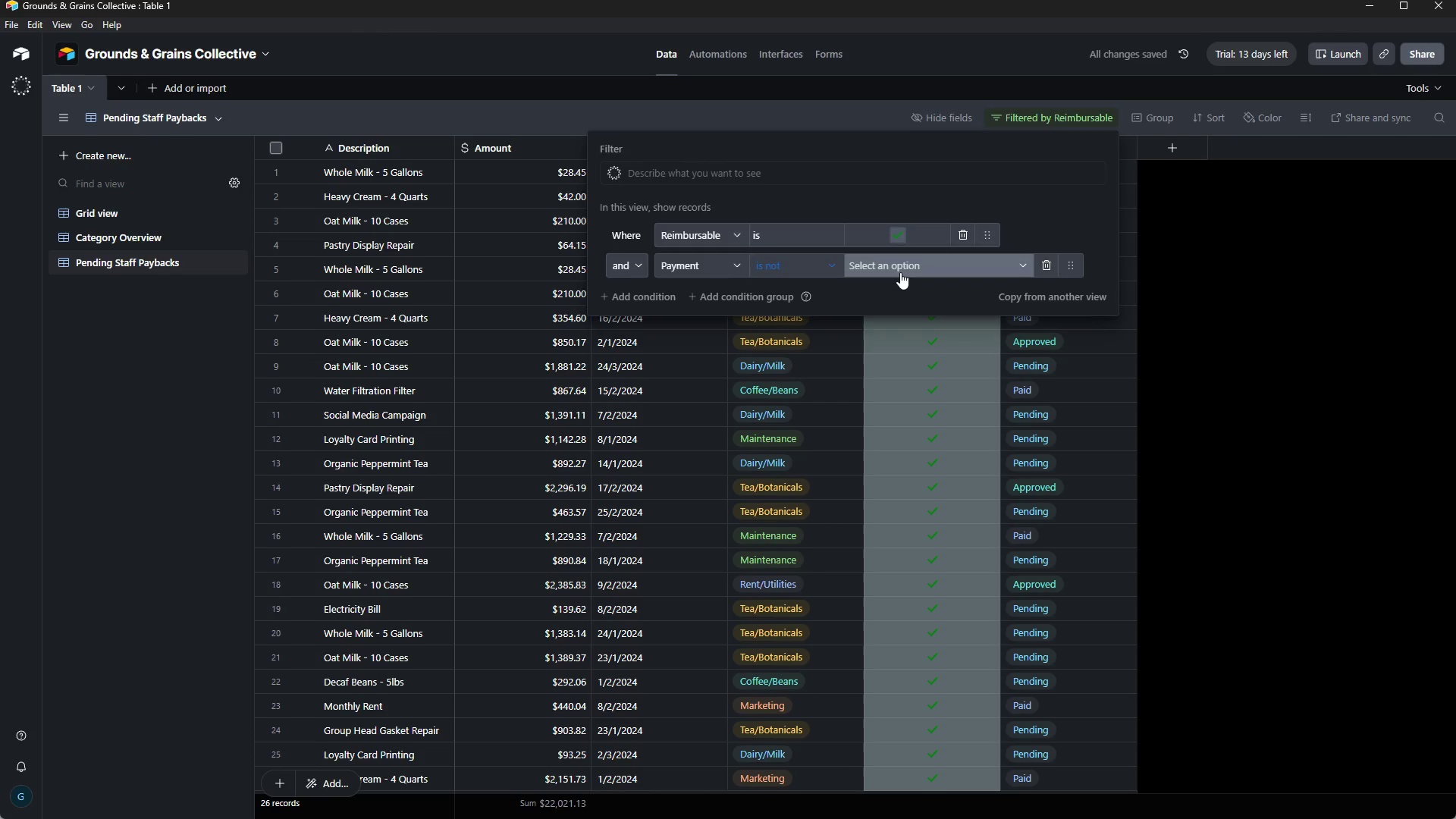 
wait(9.91)
 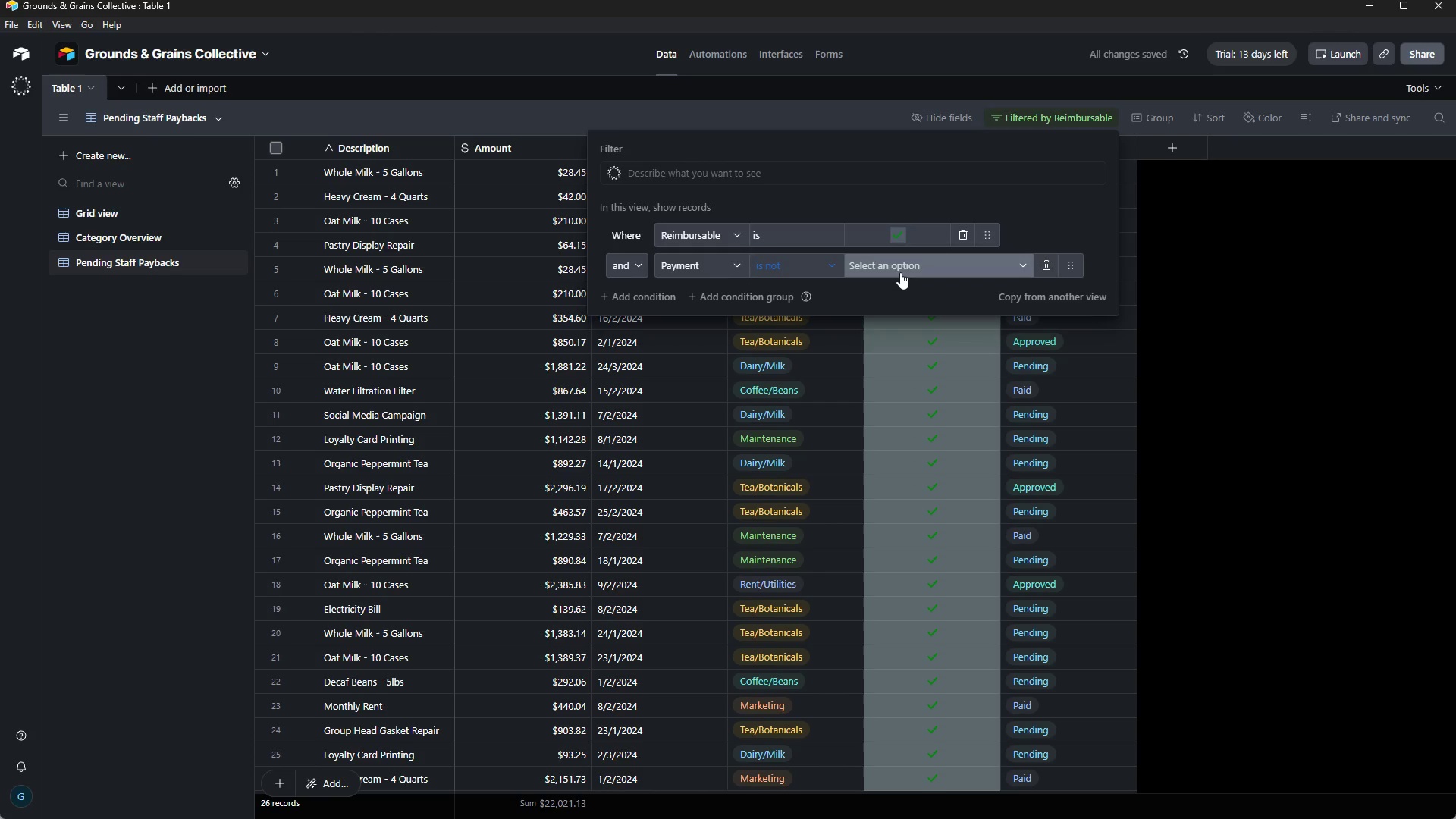 
left_click([635, 265])
 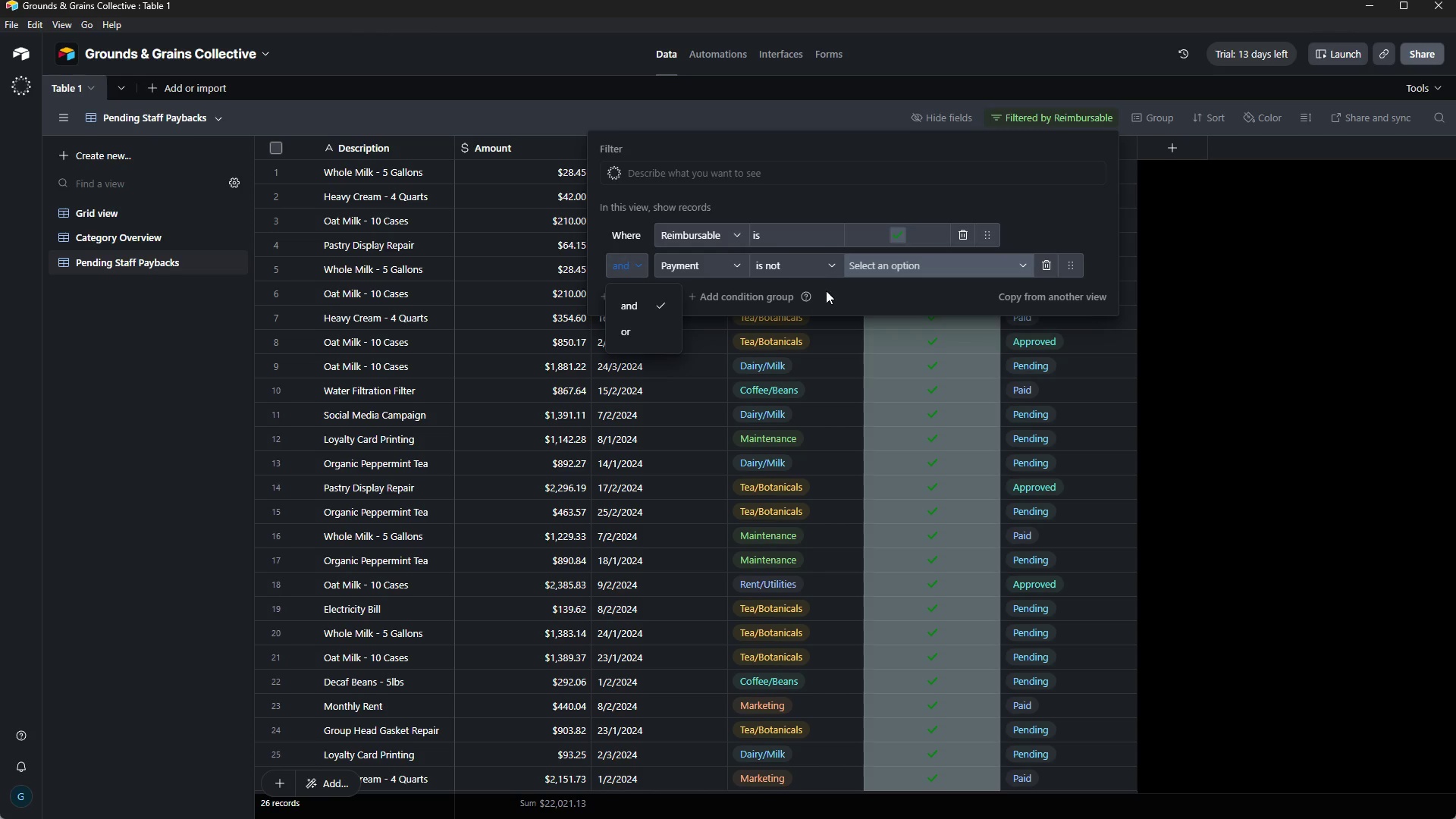 
left_click([887, 298])
 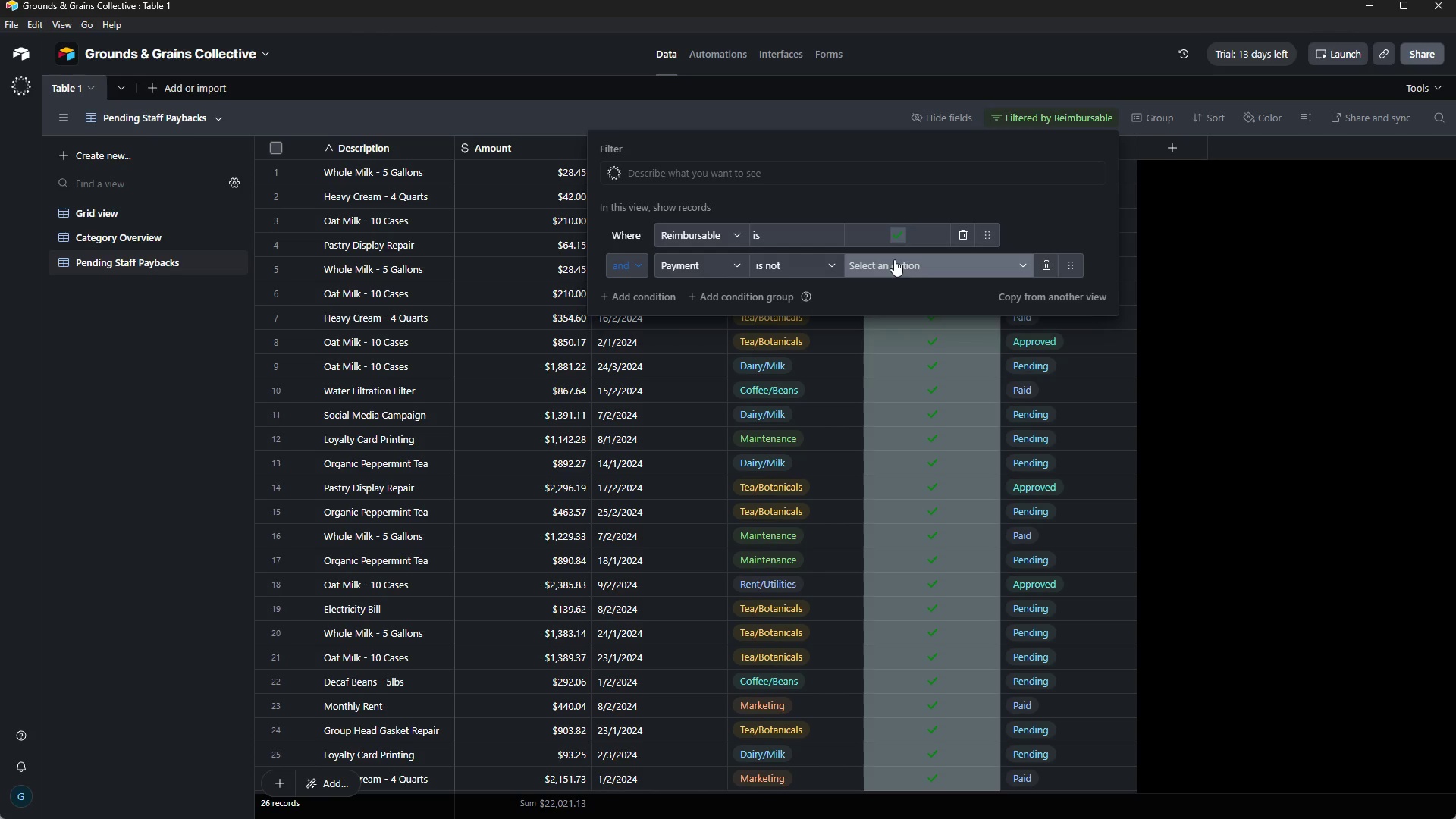 
wait(15.01)
 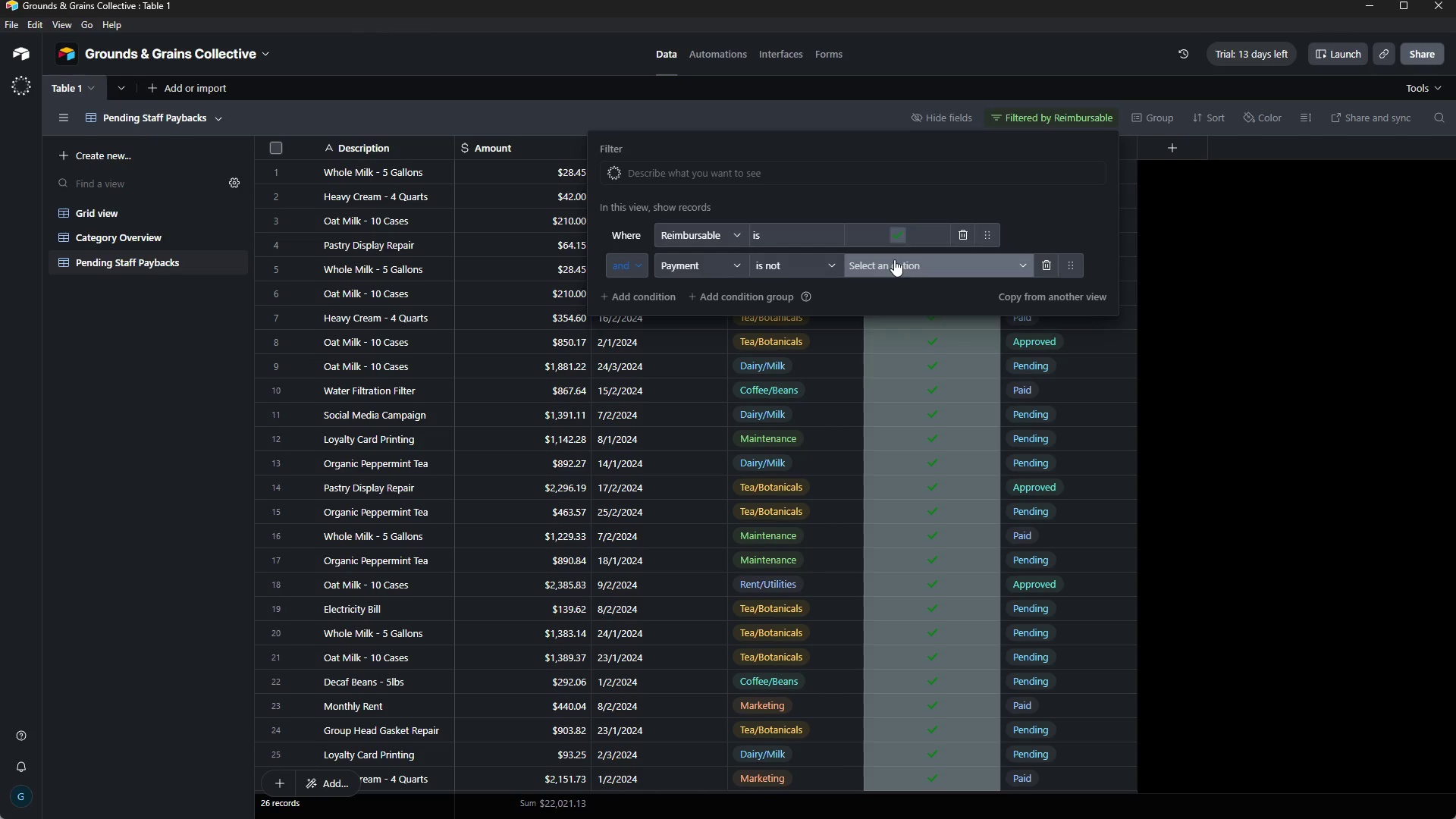 
left_click([925, 264])
 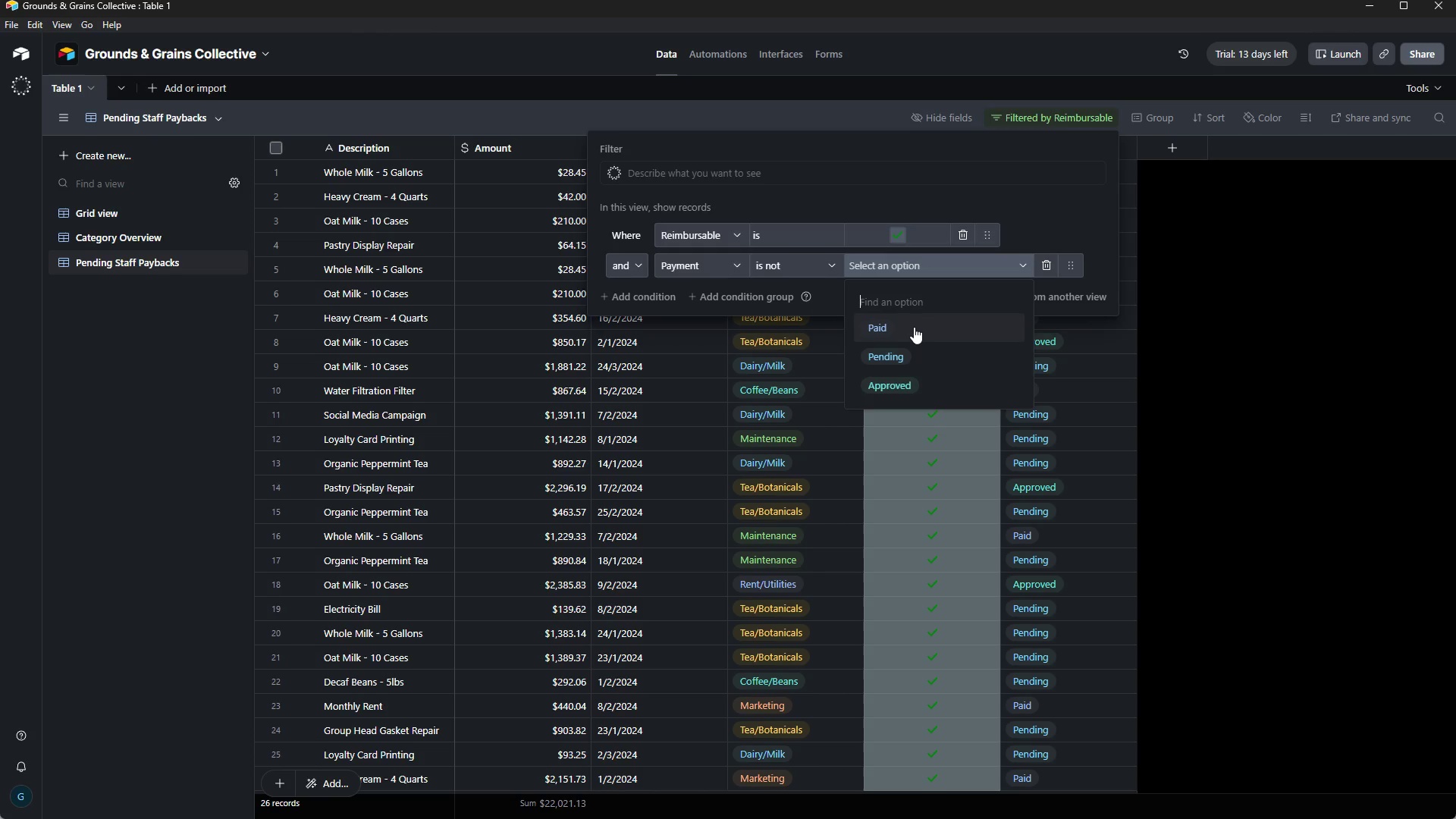 
left_click_drag(start_coordinate=[912, 328], to_coordinate=[1212, 325])
 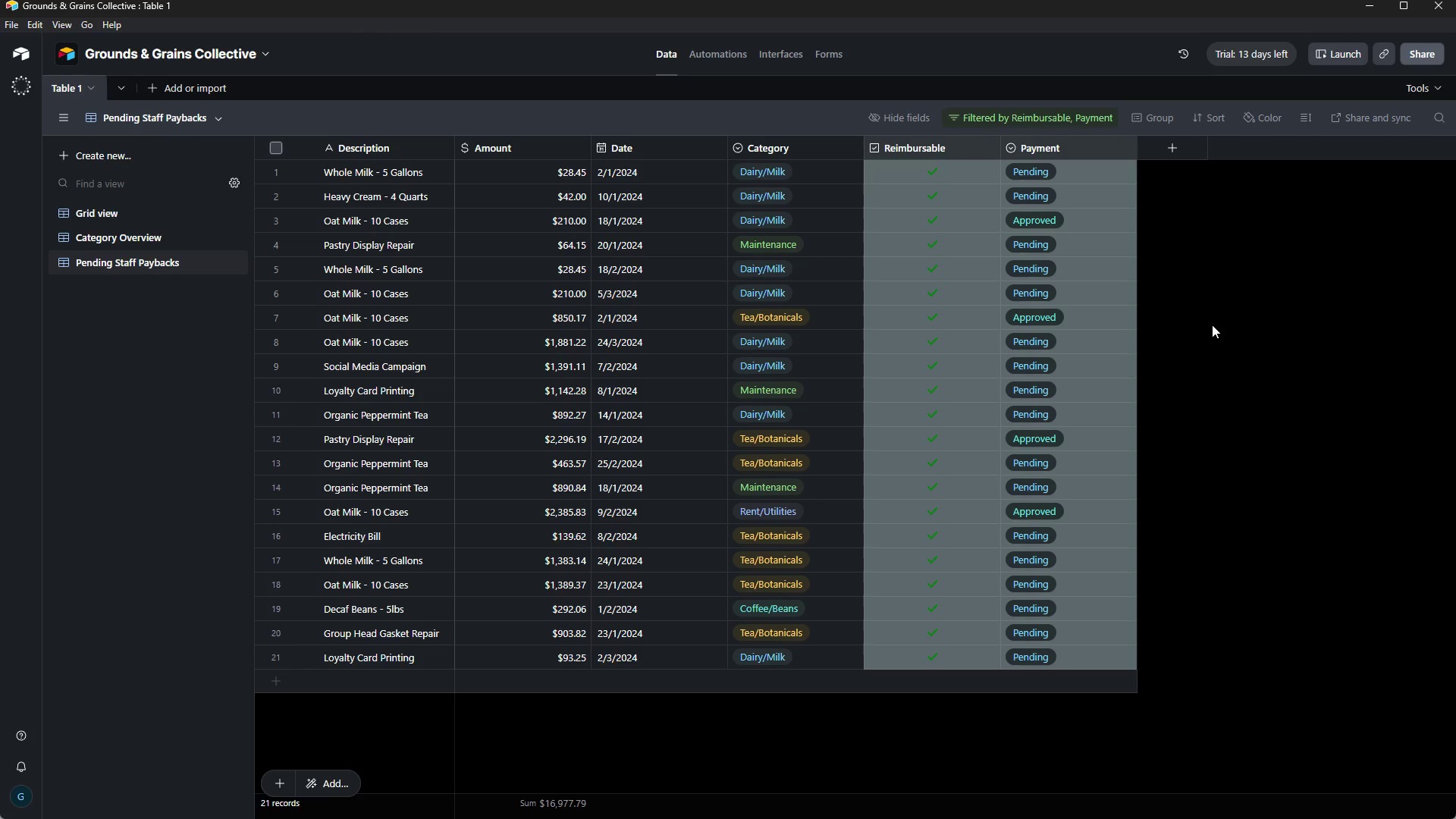 
left_click([1212, 325])
 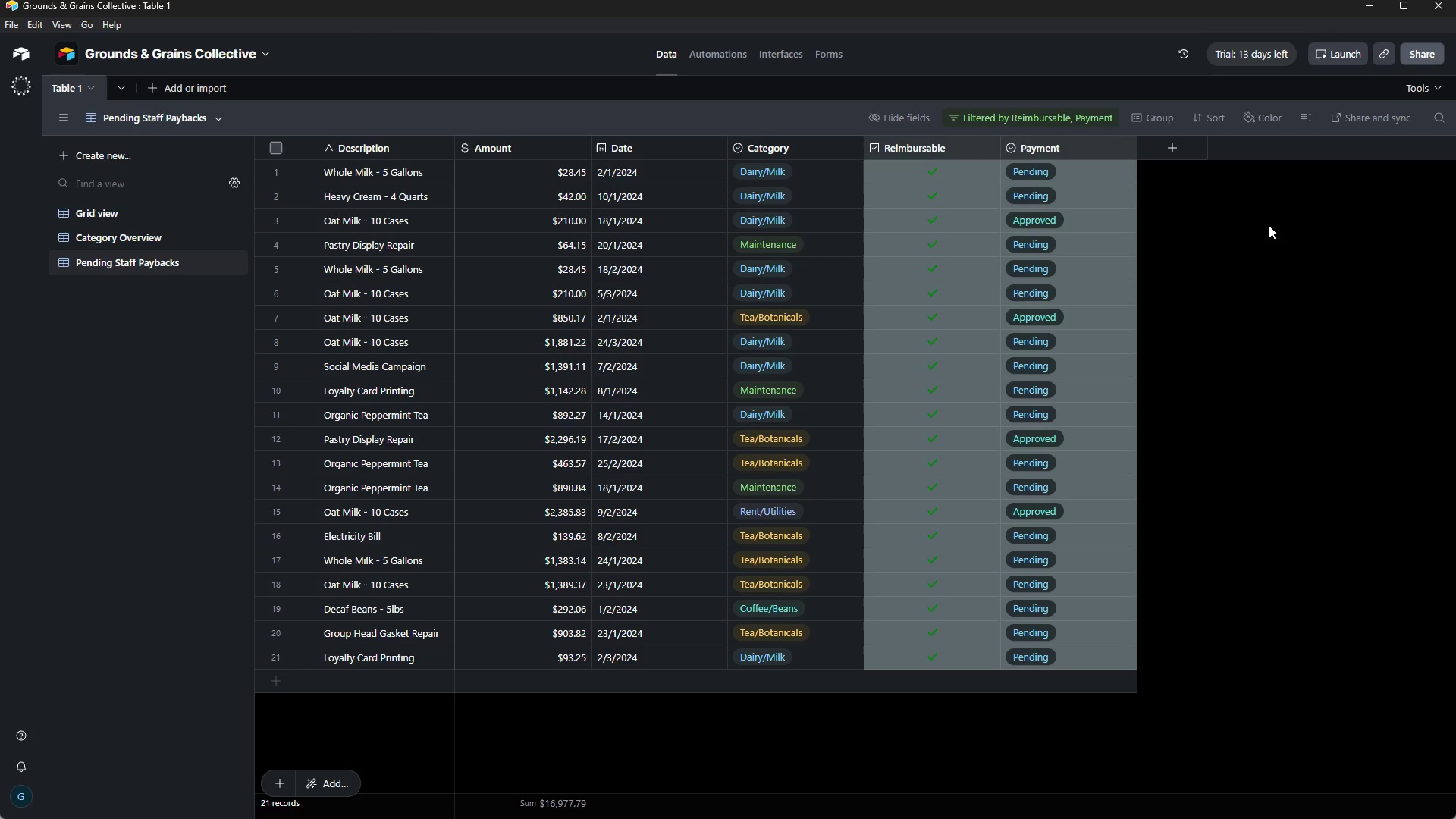 
wait(7.02)
 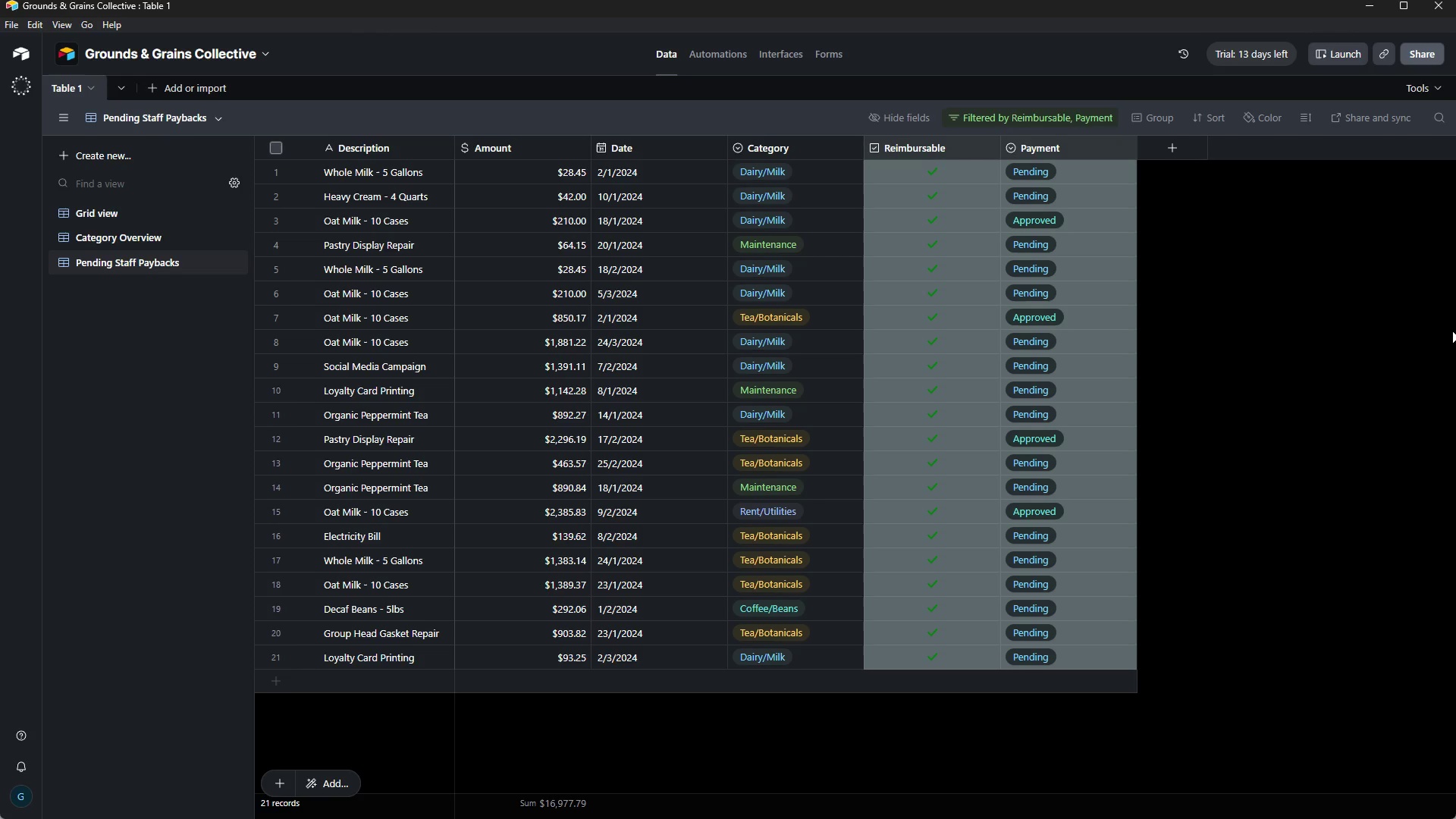 
left_click([1244, 243])
 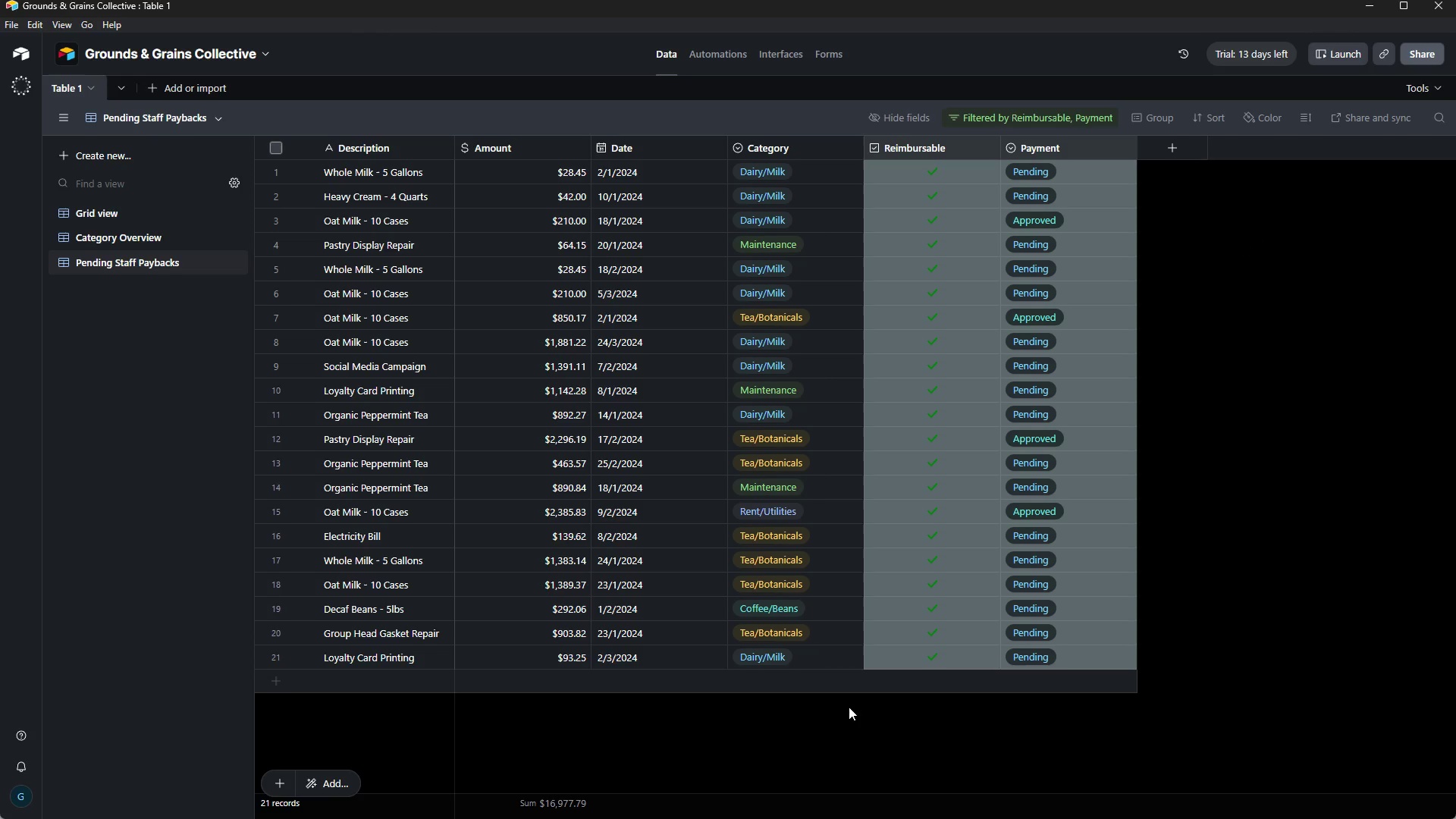 
left_click([834, 758])
 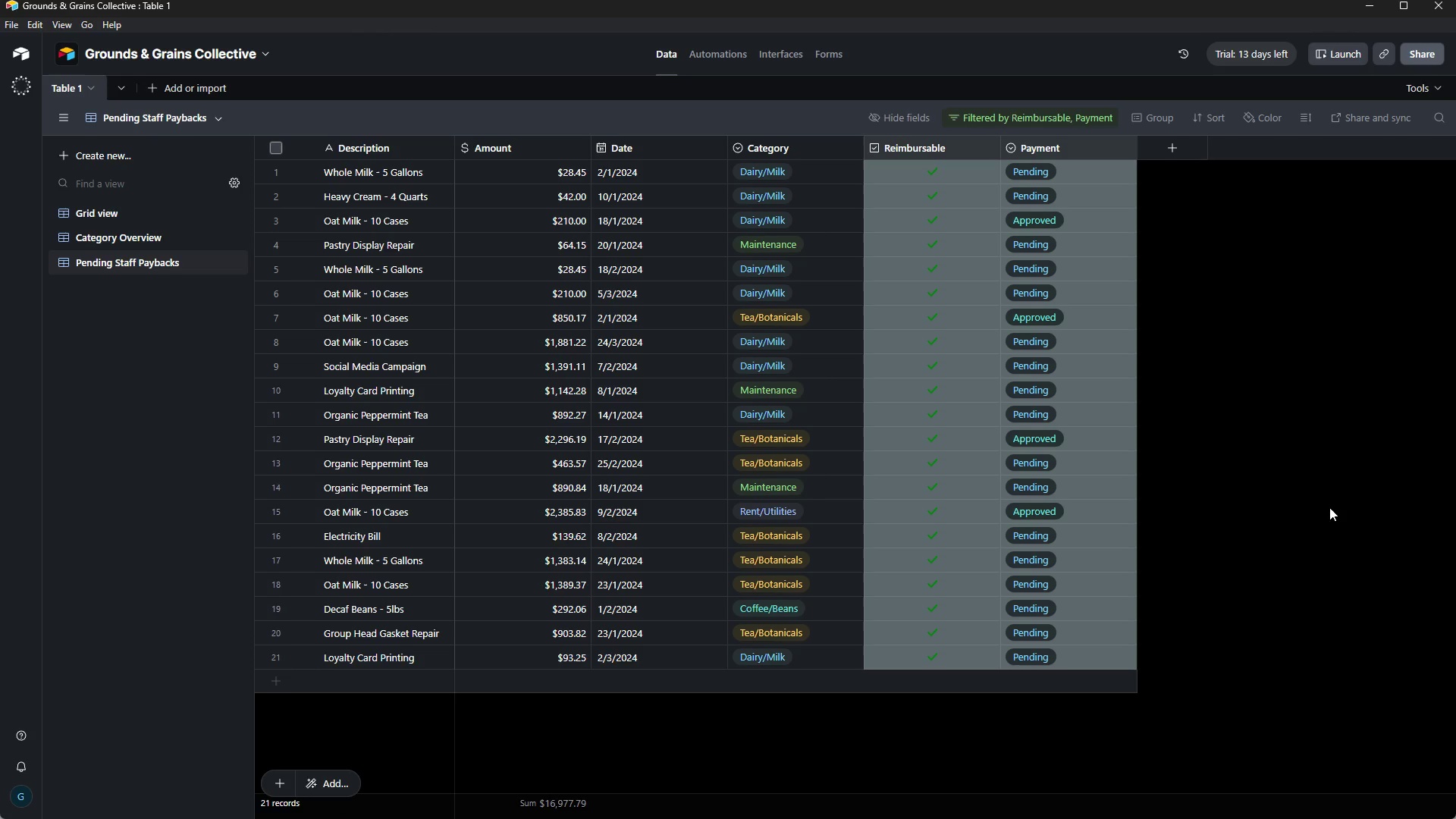 
wait(90.83)
 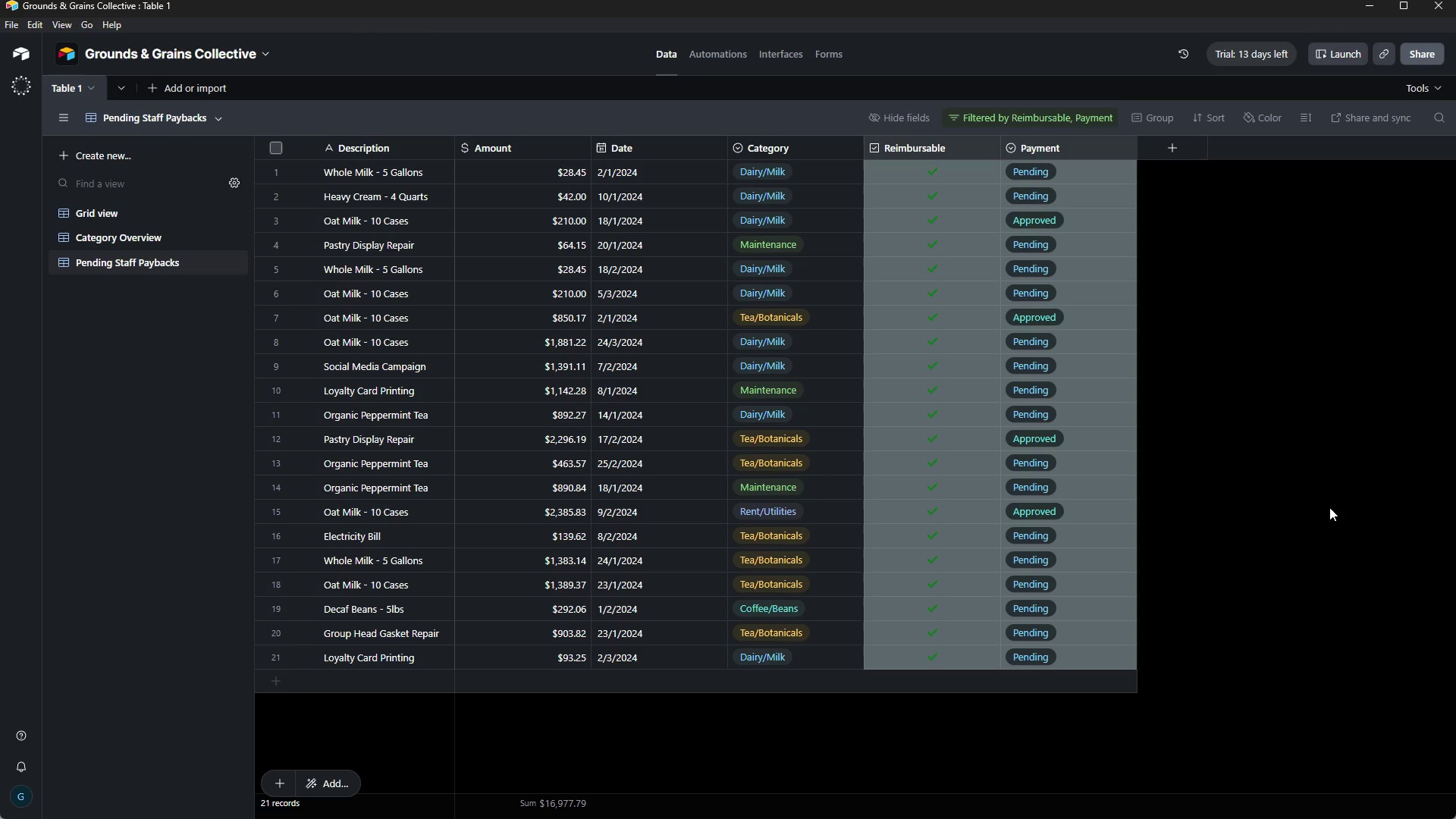 
left_click([1263, 121])
 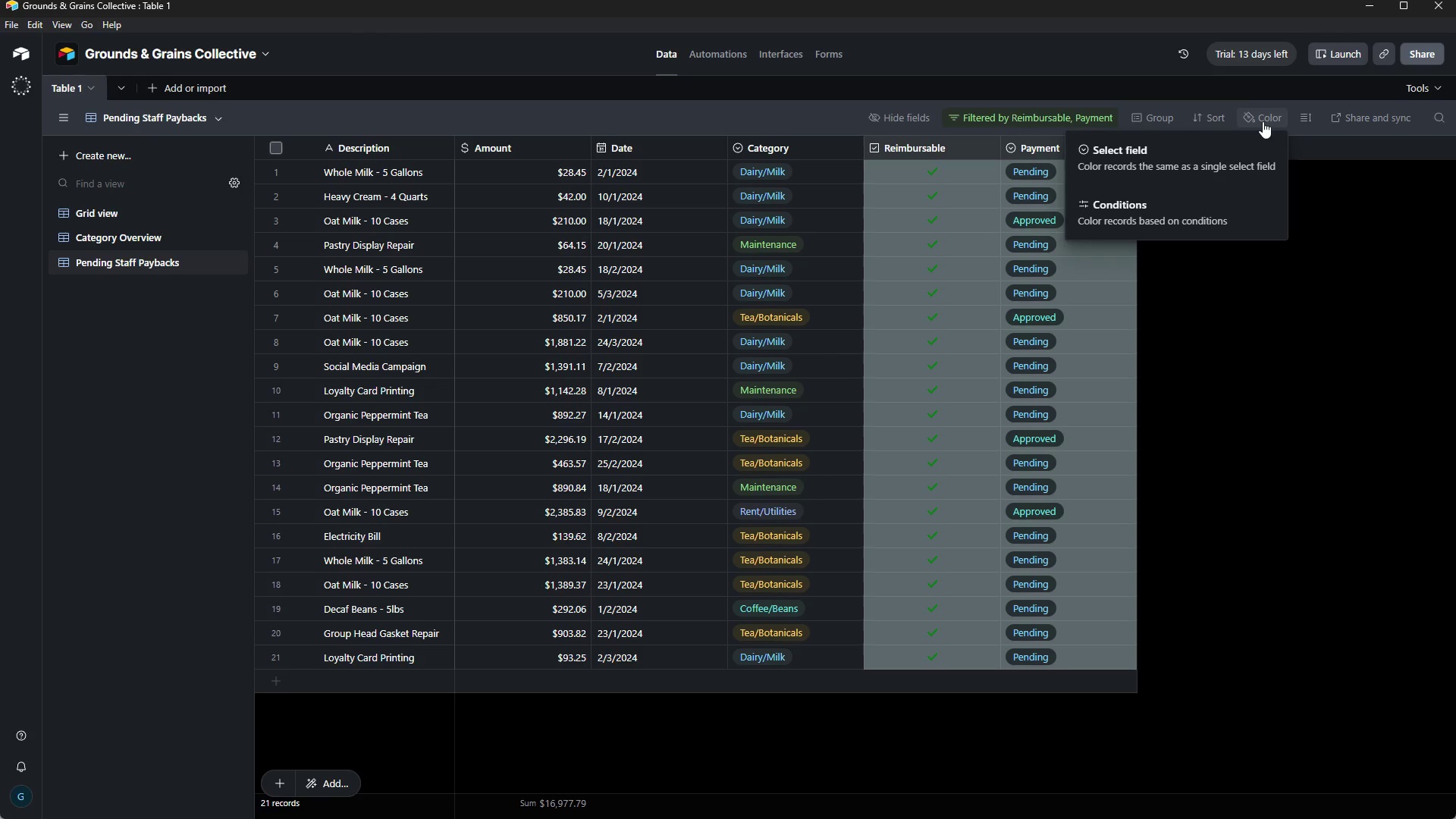 
wait(6.59)
 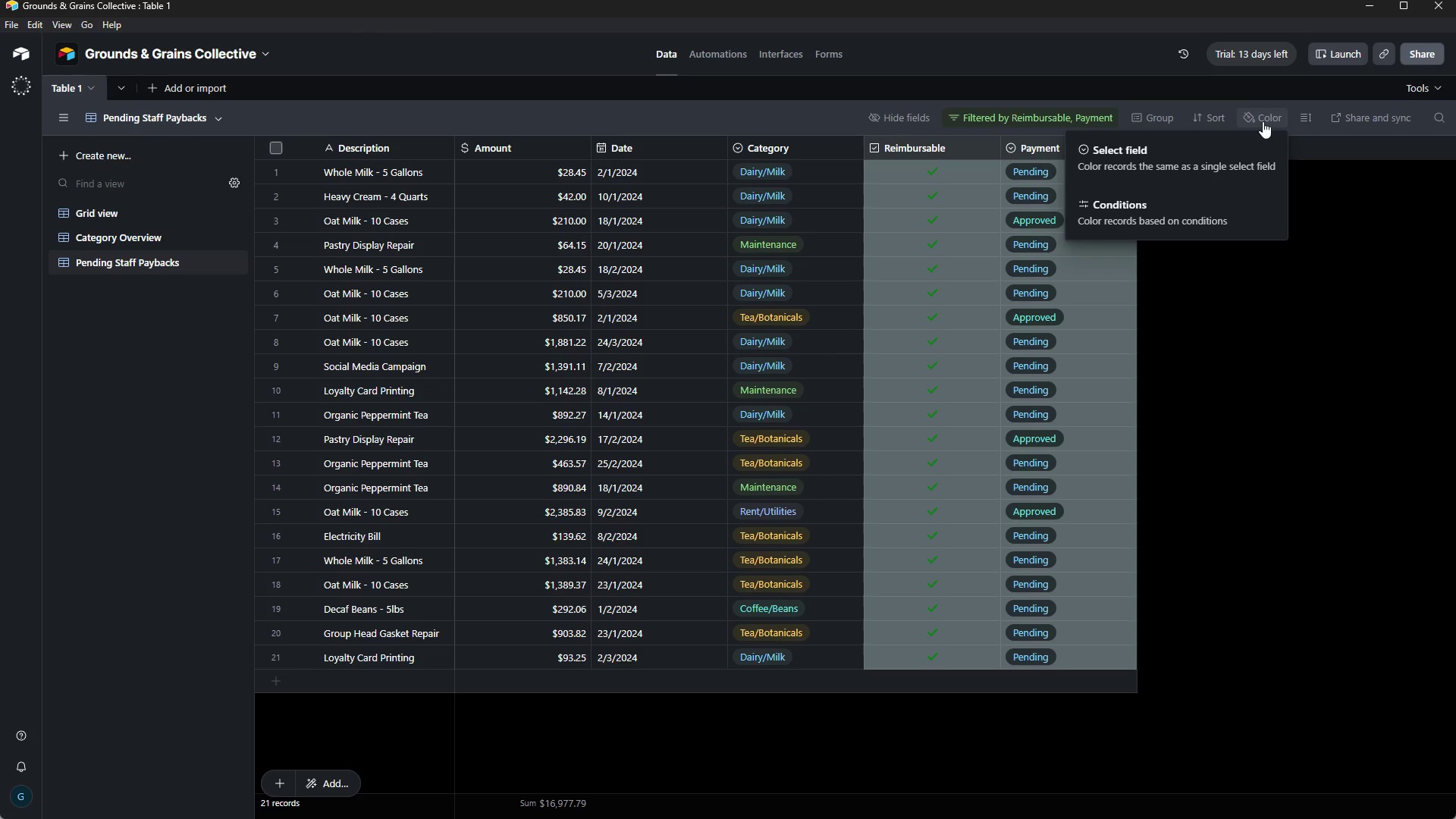 
left_click([1195, 205])
 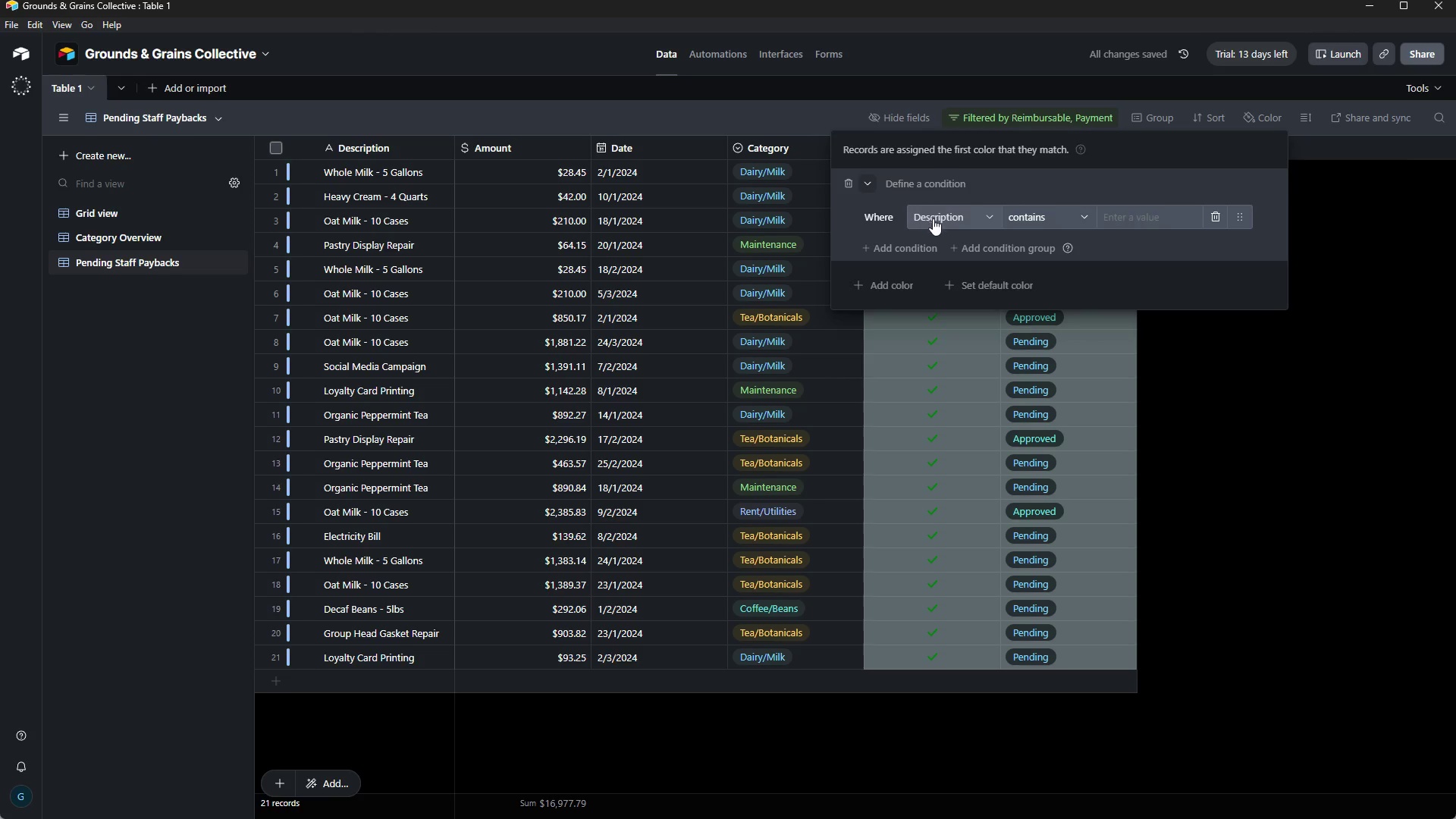 
wait(7.84)
 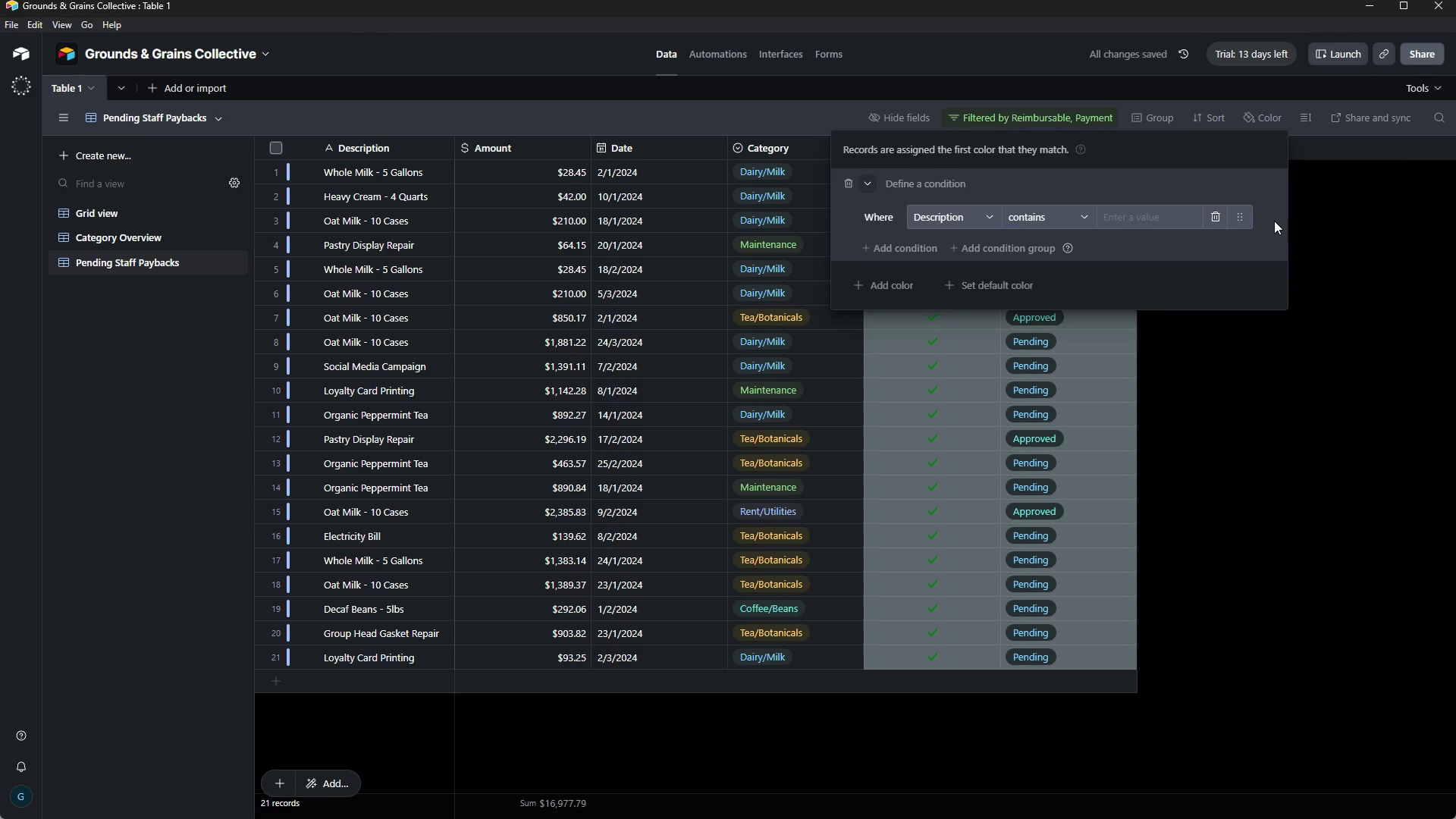 
left_click([975, 211])
 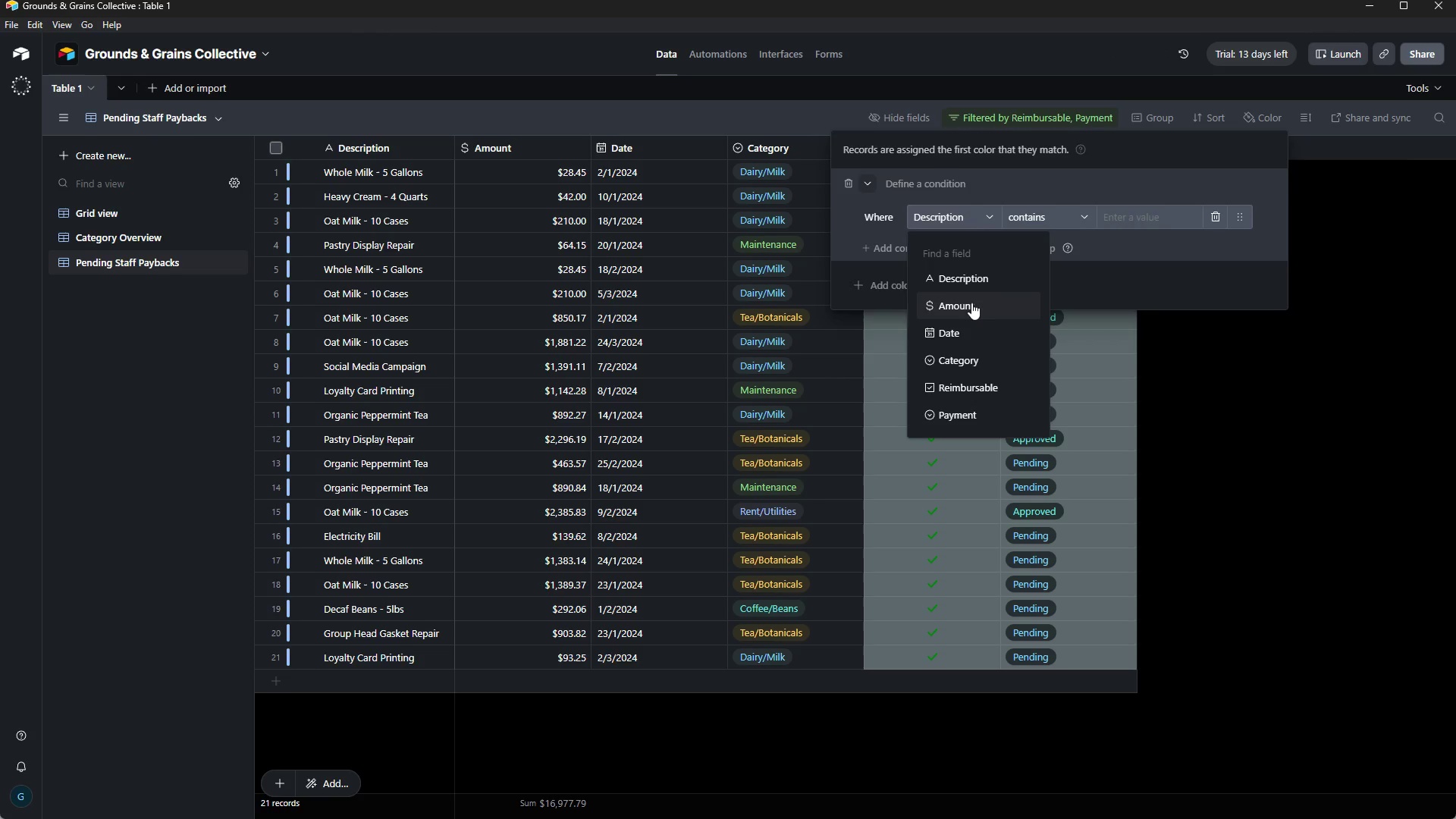 
left_click([971, 302])
 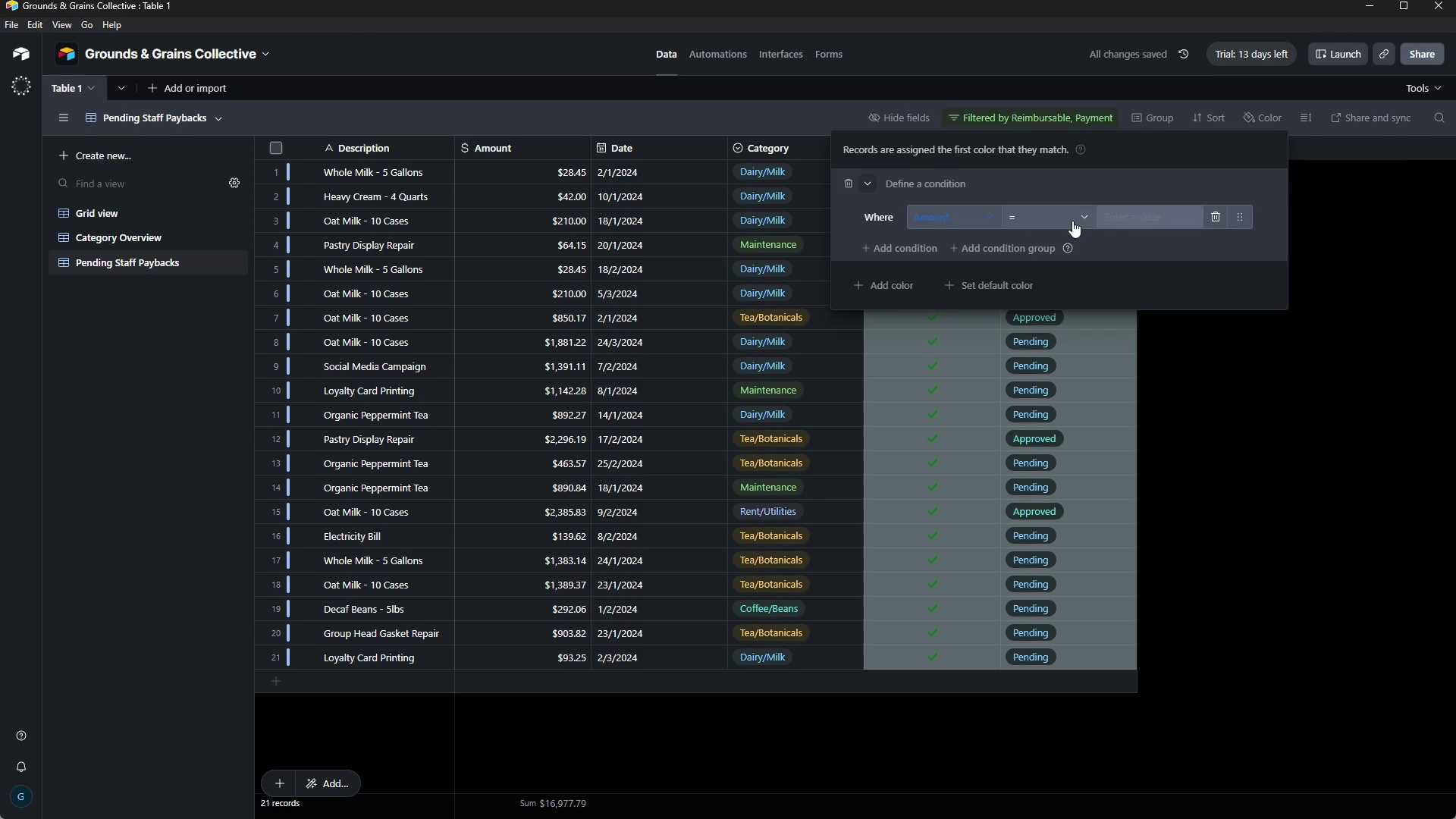 
left_click([1068, 222])
 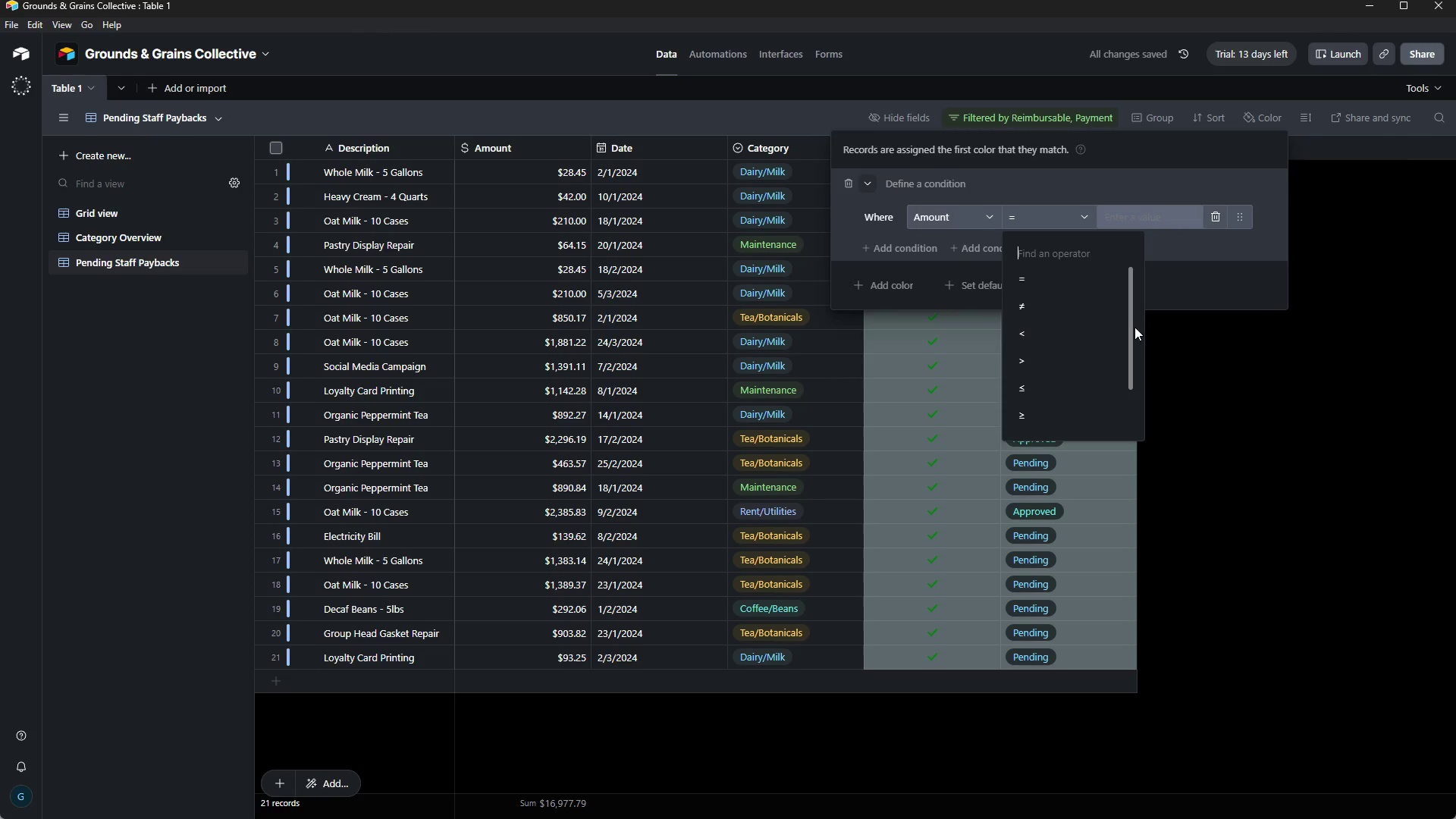 
left_click_drag(start_coordinate=[1134, 328], to_coordinate=[1138, 347])
 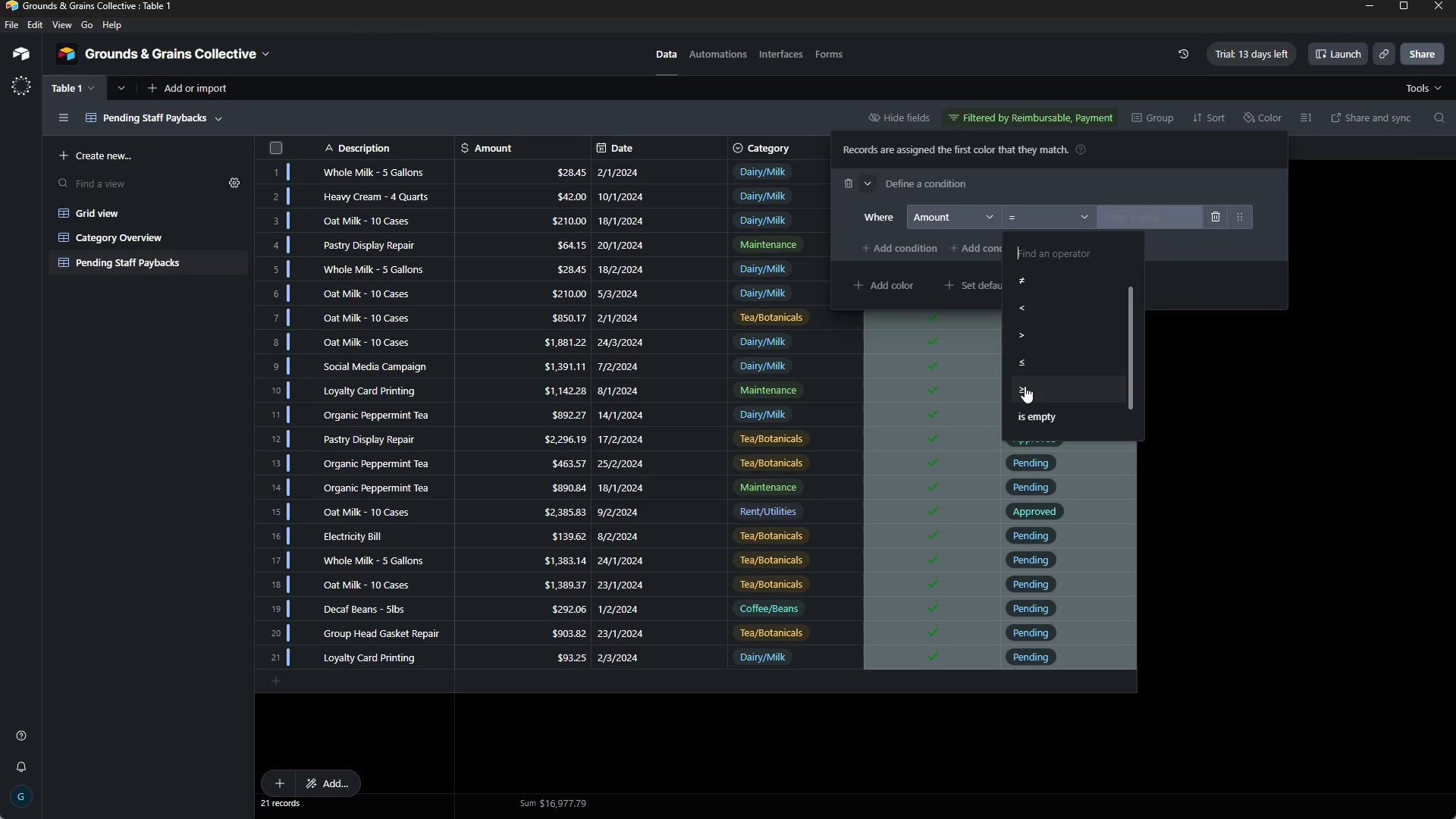 
left_click([1025, 386])
 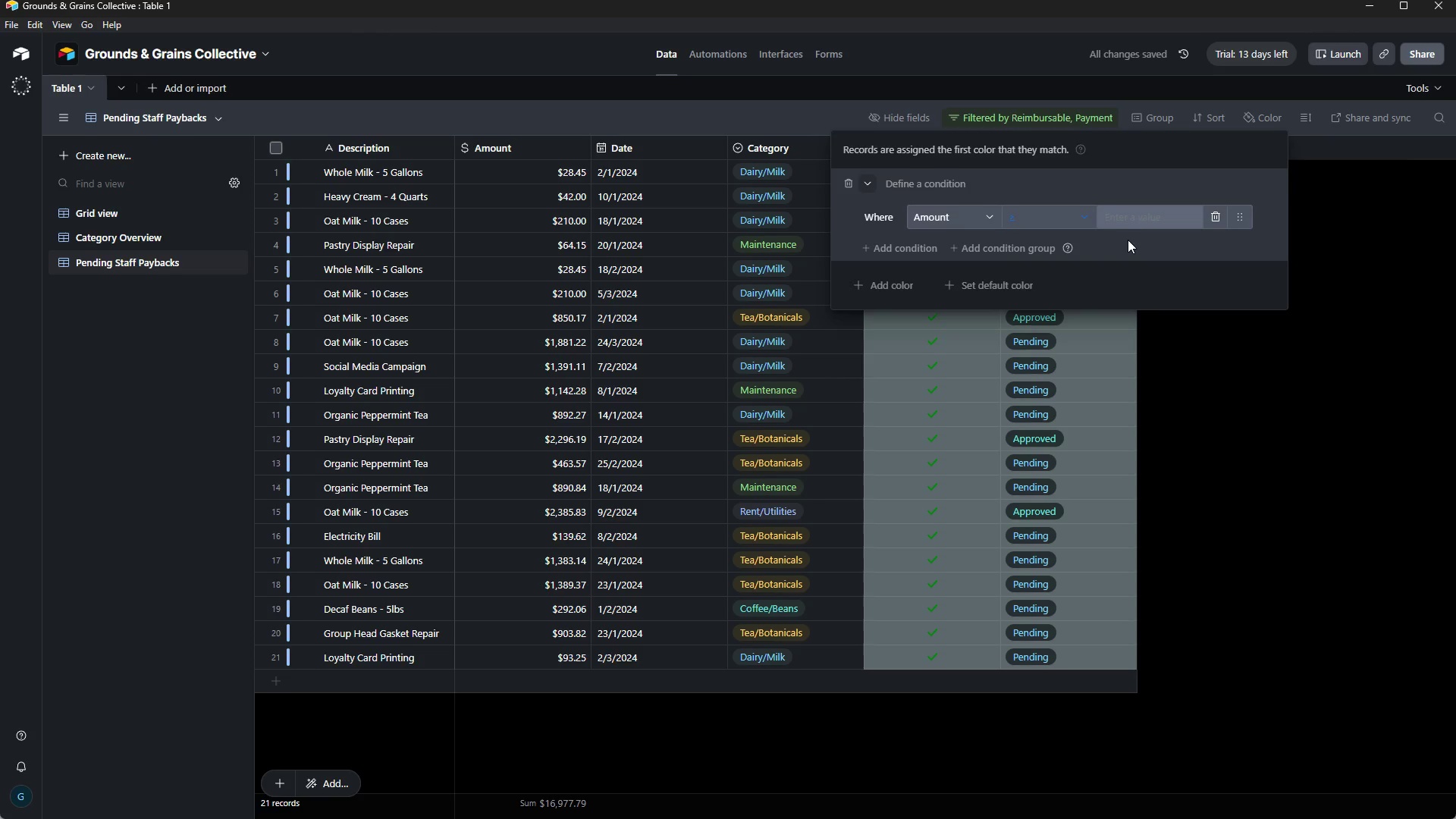 
wait(7.36)
 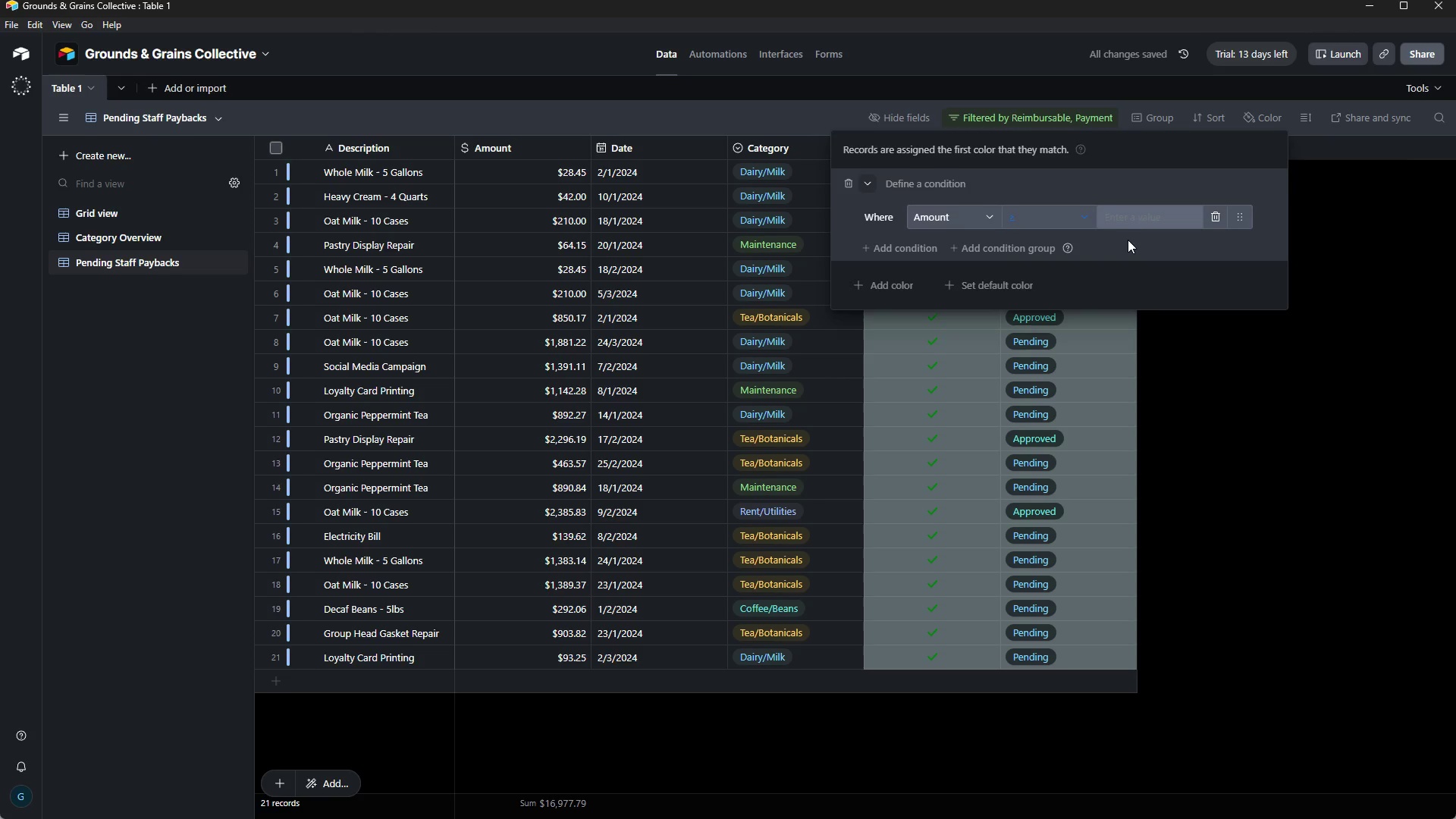 
left_click([1138, 220])
 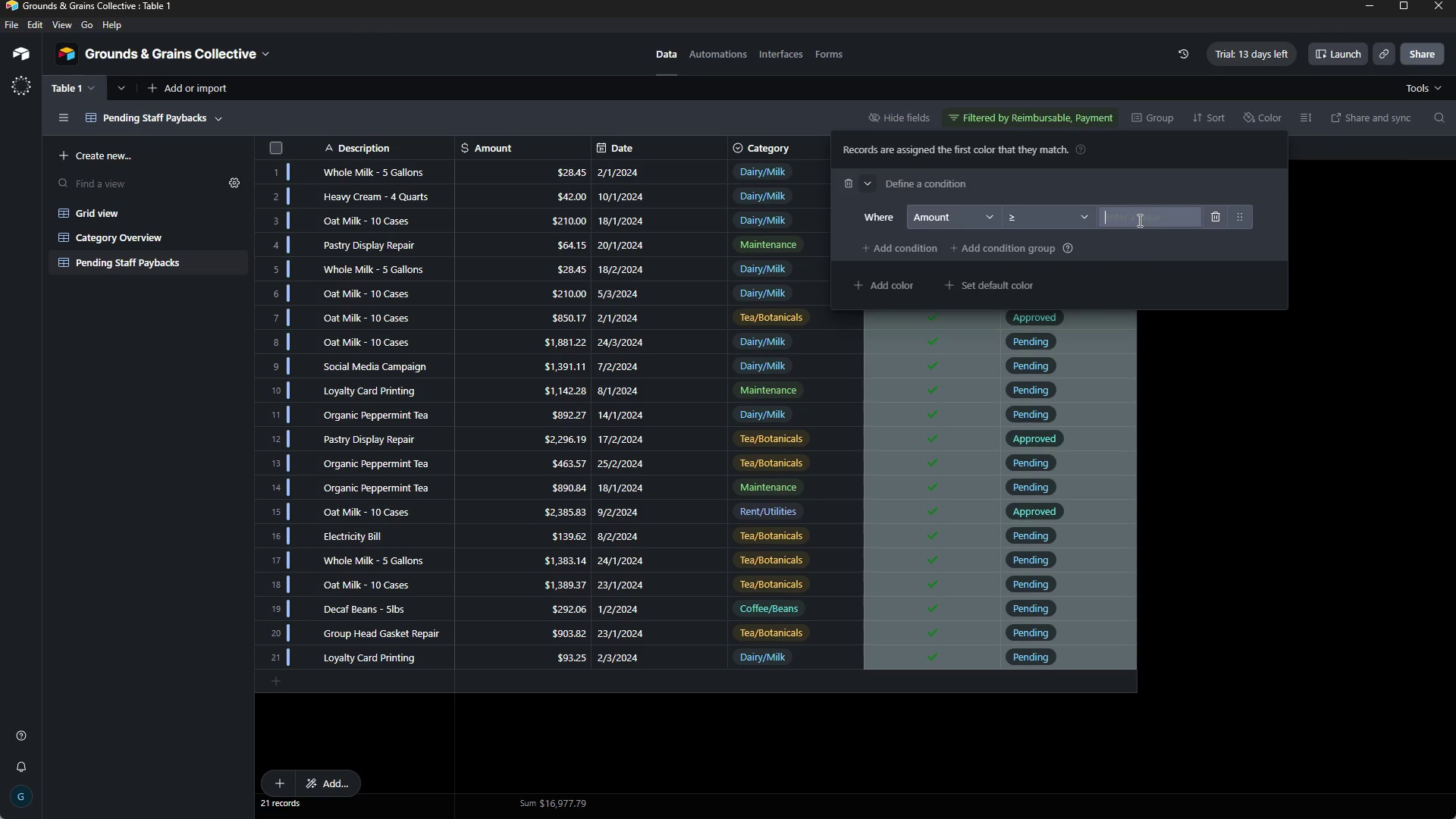 
type(500)
 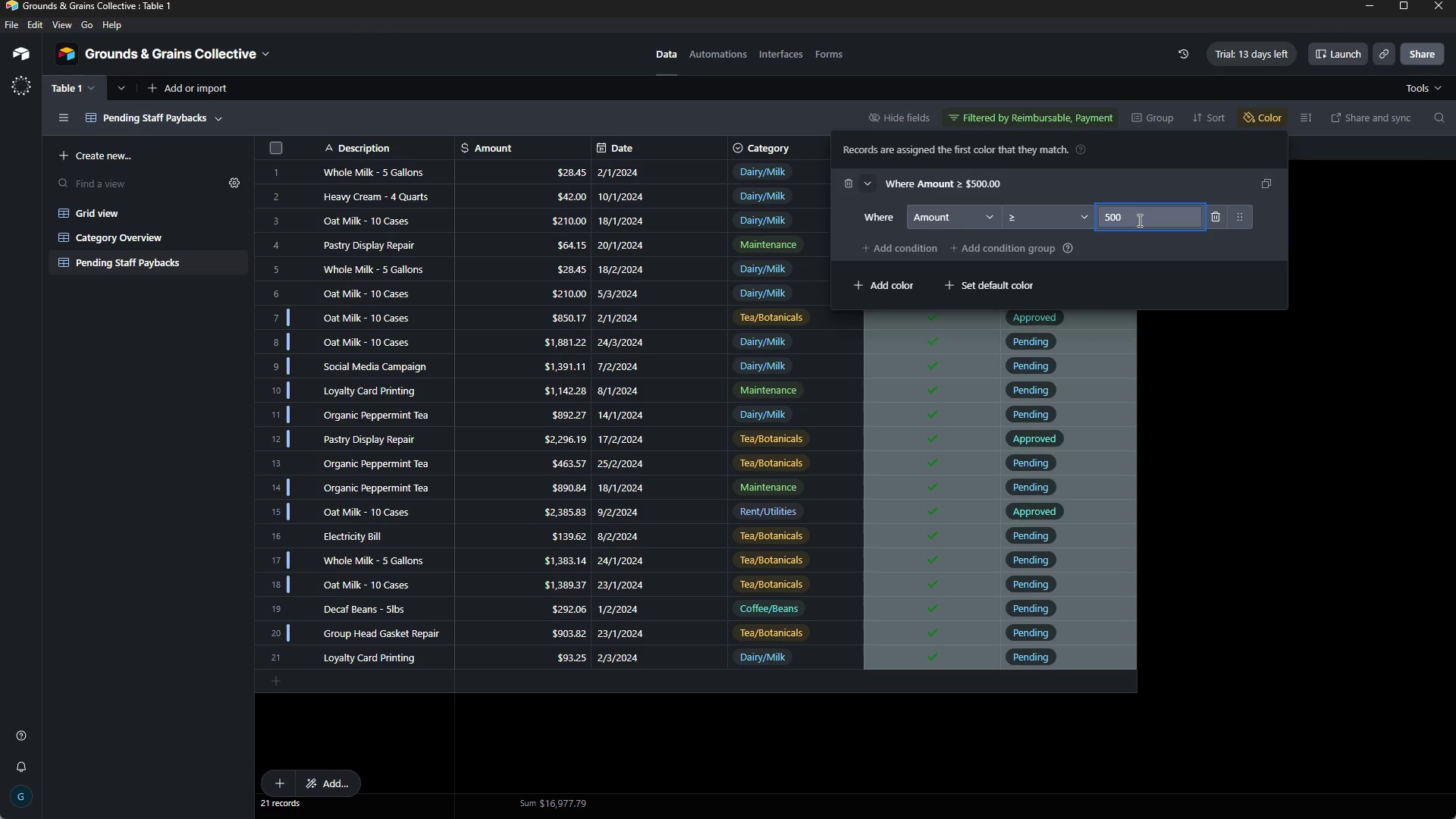 
wait(14.06)
 